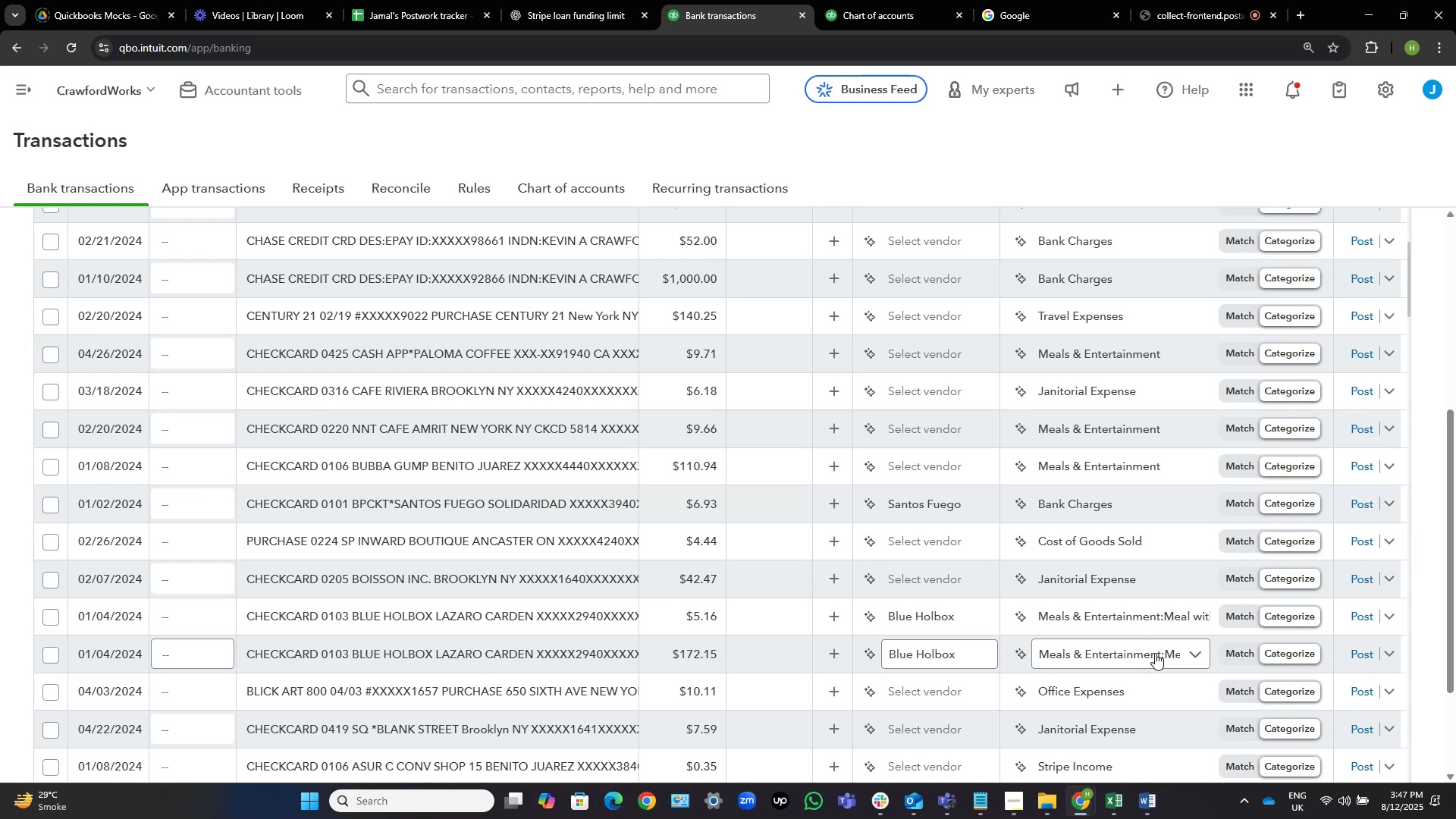 
wait(26.37)
 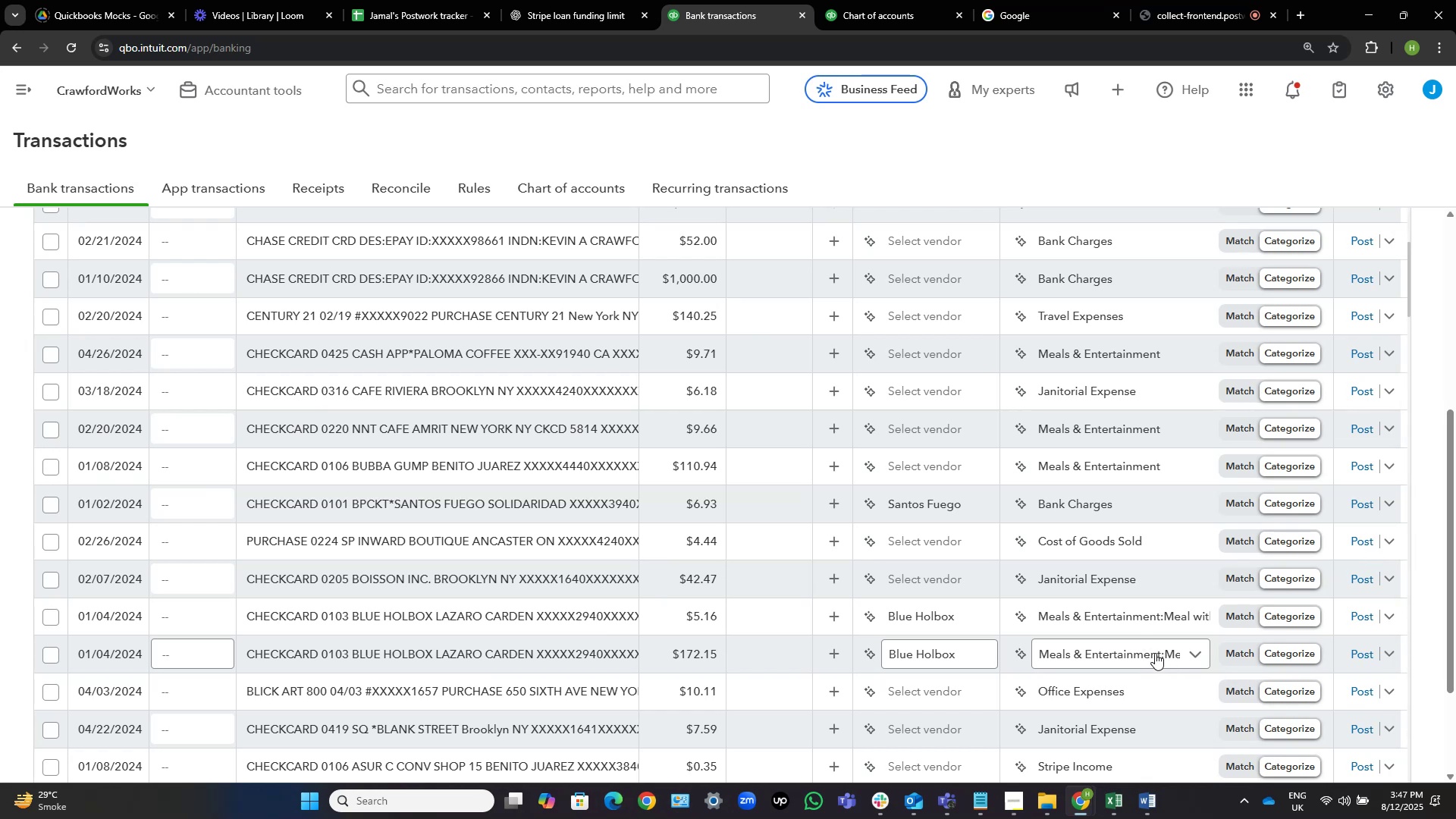 
left_click([1087, 617])
 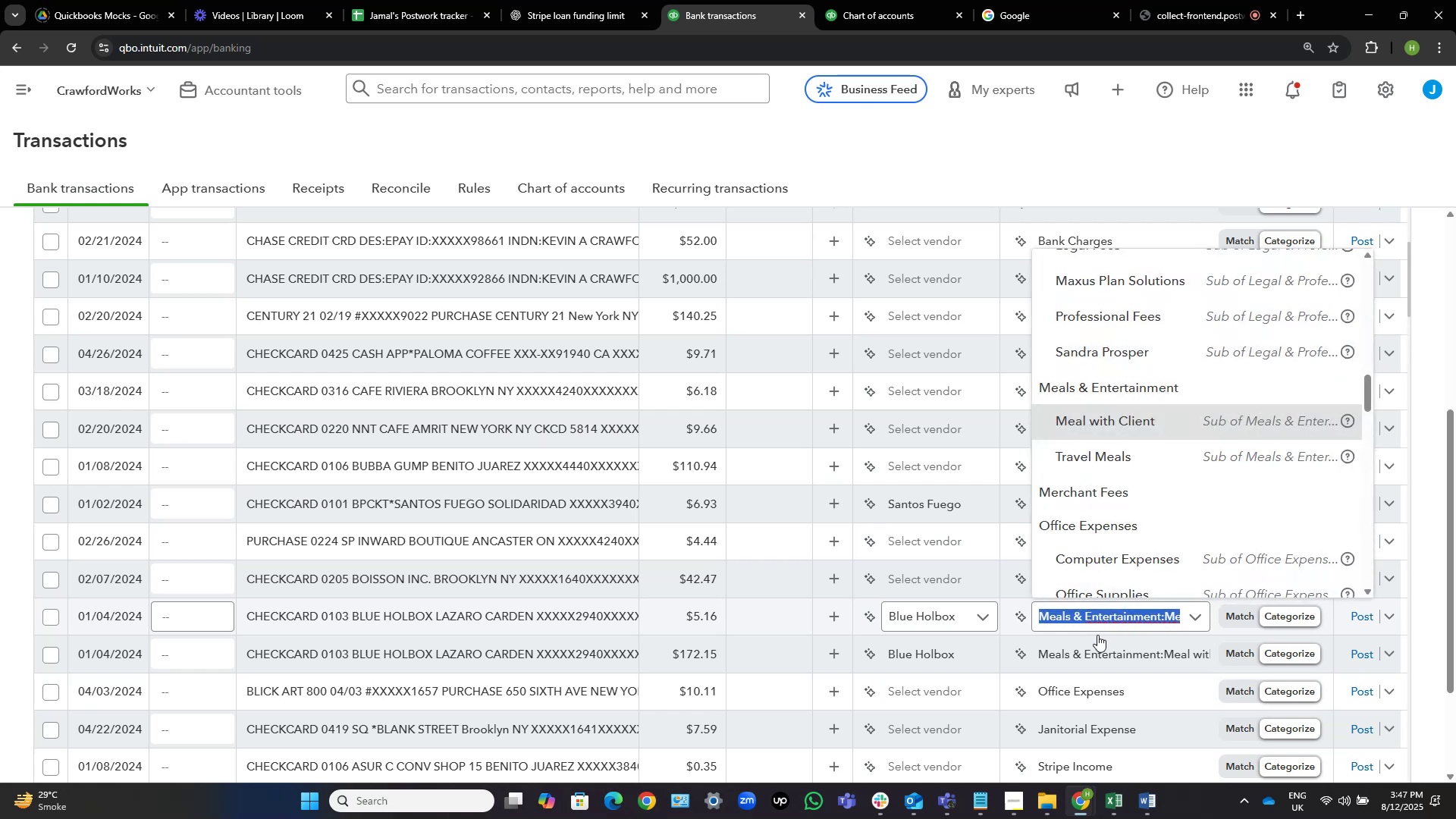 
left_click([1096, 647])
 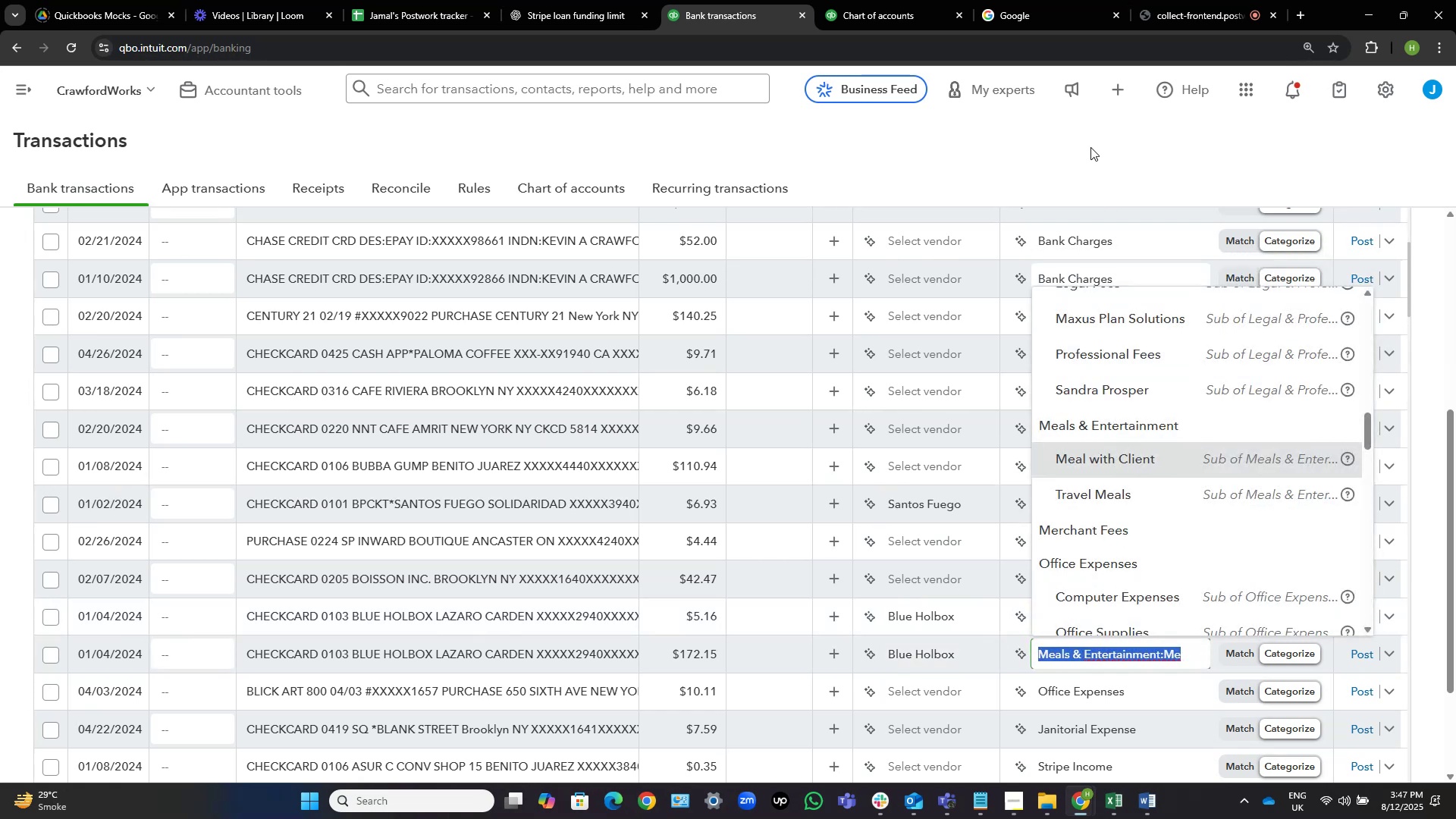 
left_click([1090, 158])
 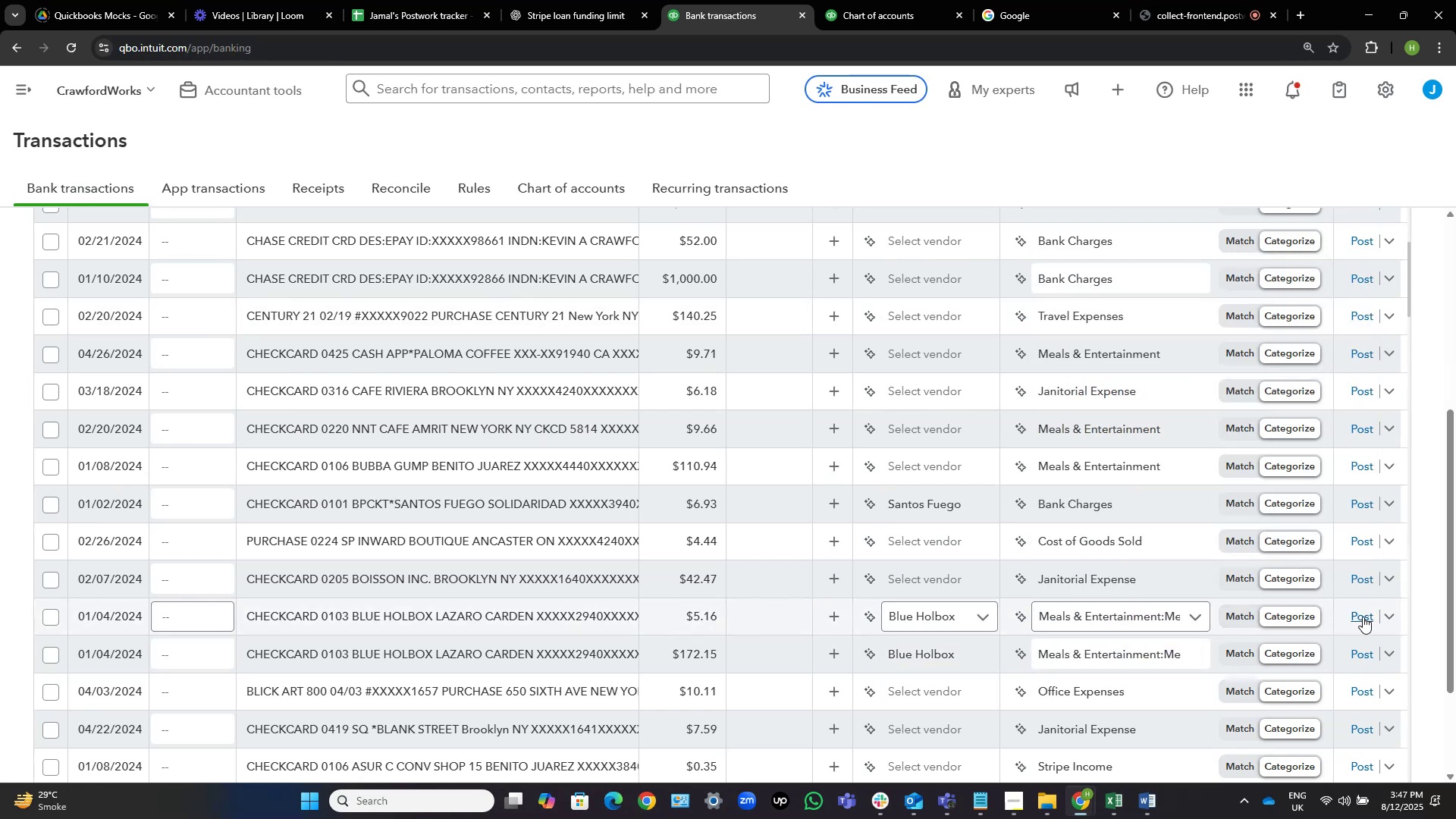 
left_click([1362, 613])
 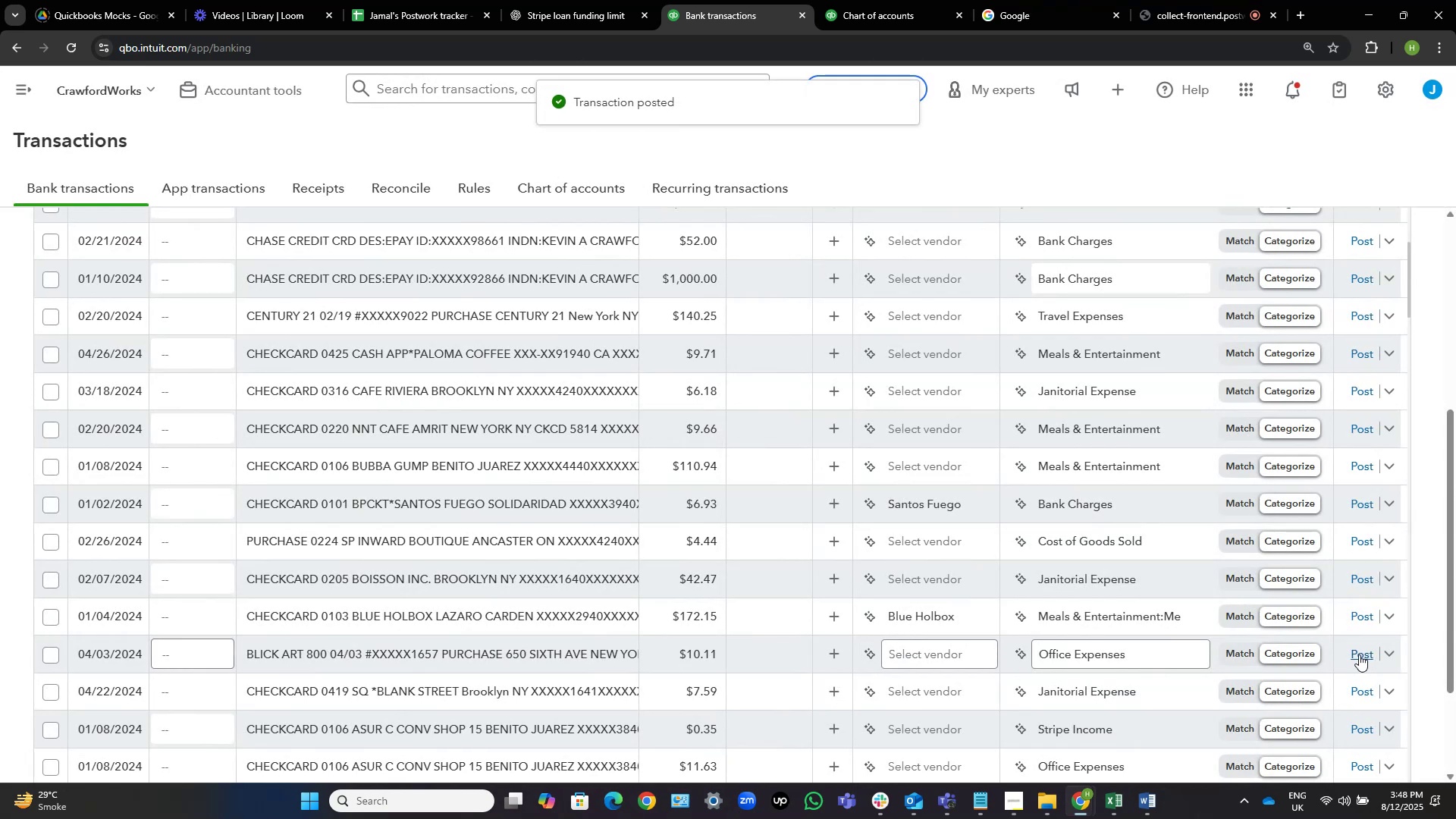 
wait(12.55)
 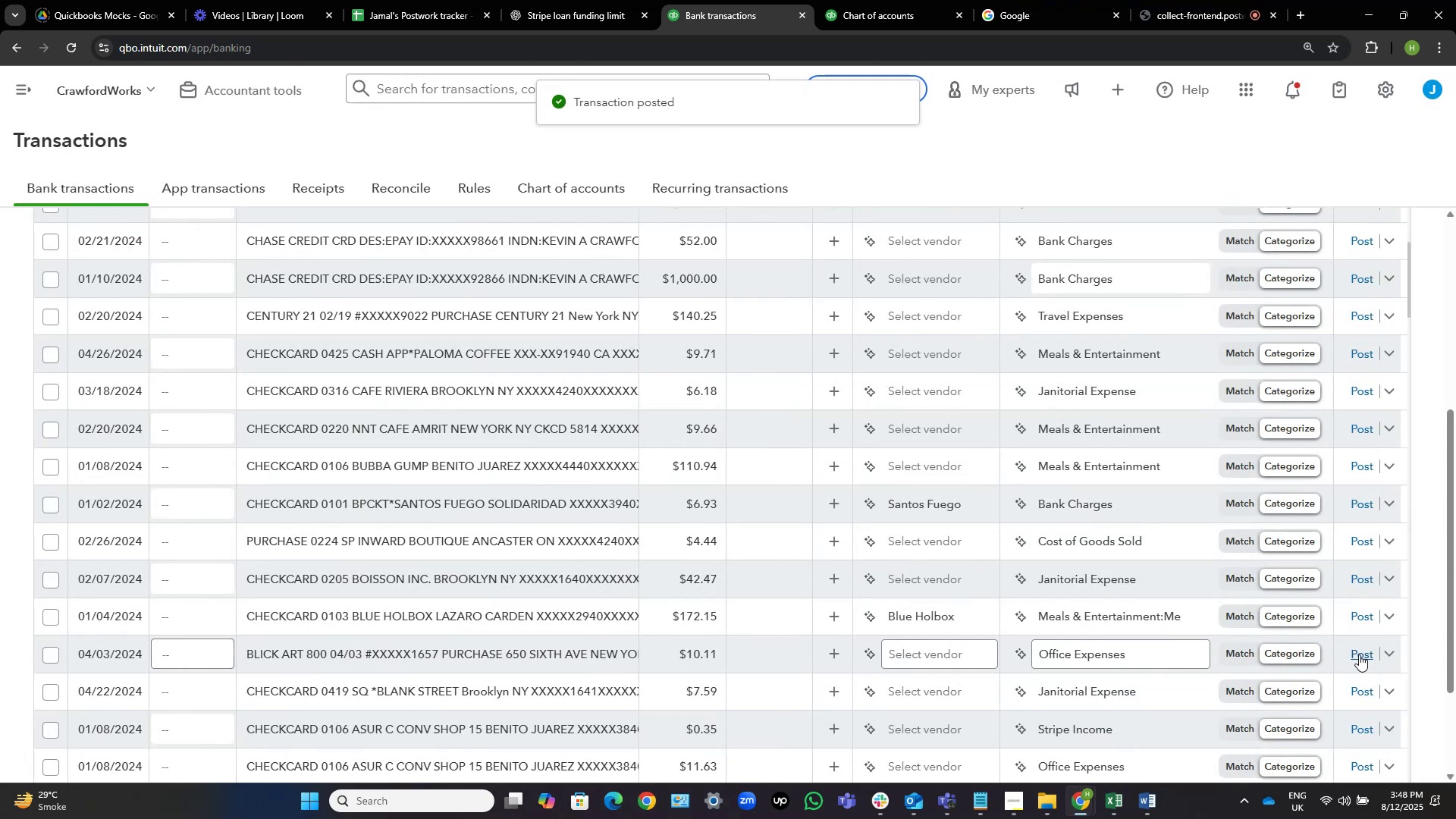 
left_click([1358, 616])
 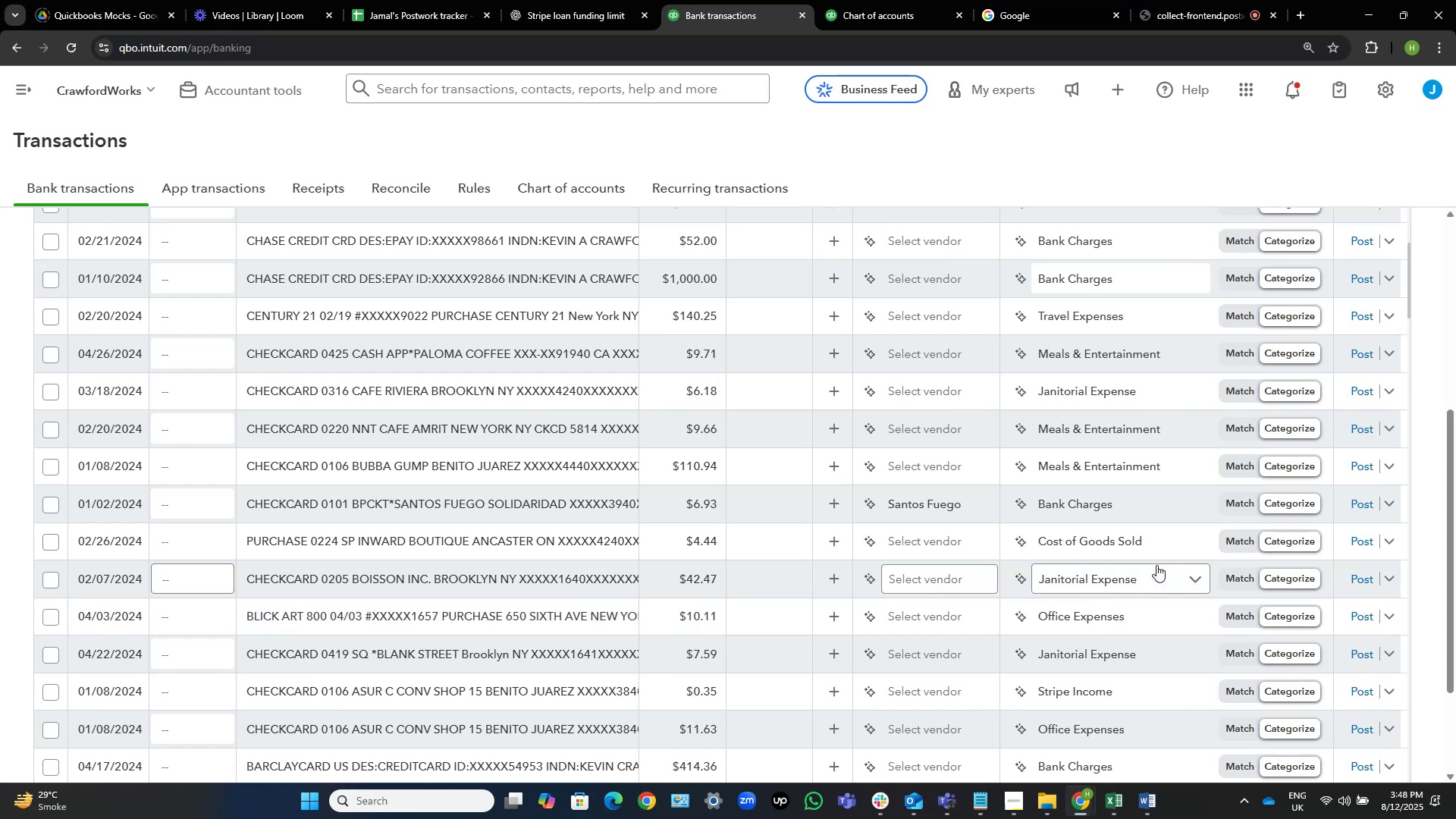 
wait(22.91)
 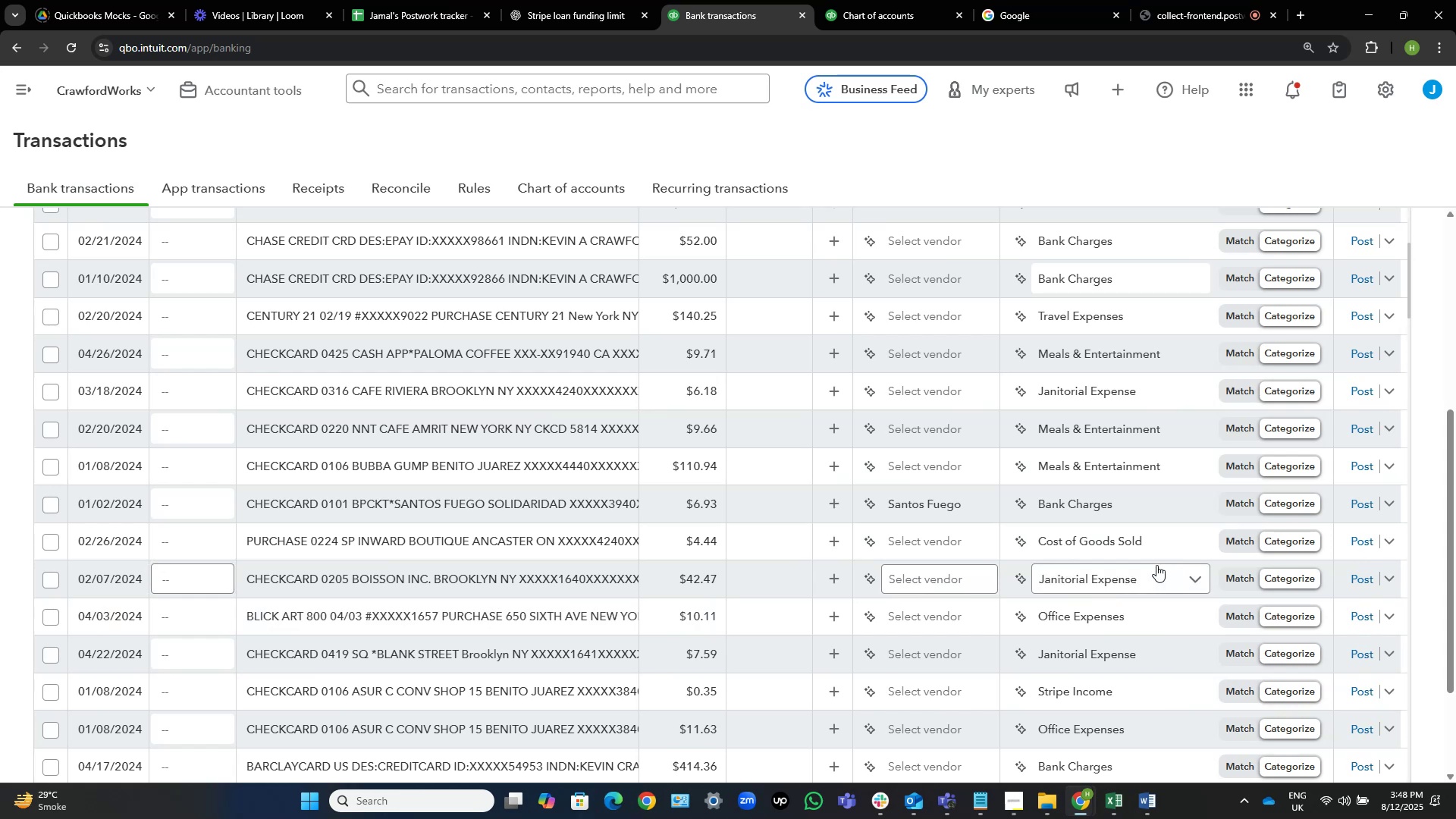 
mouse_move([1063, 619])
 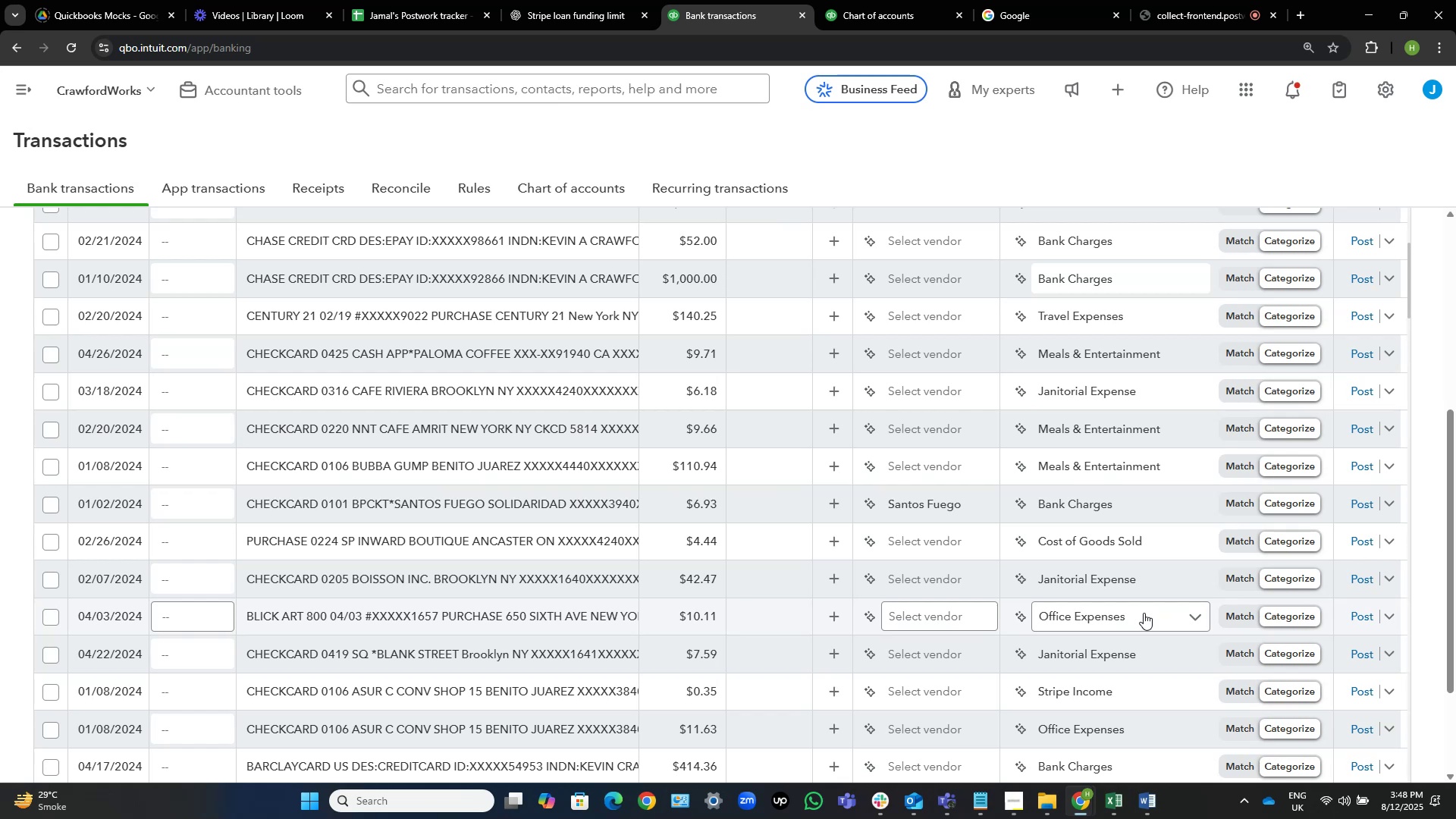 
wait(25.73)
 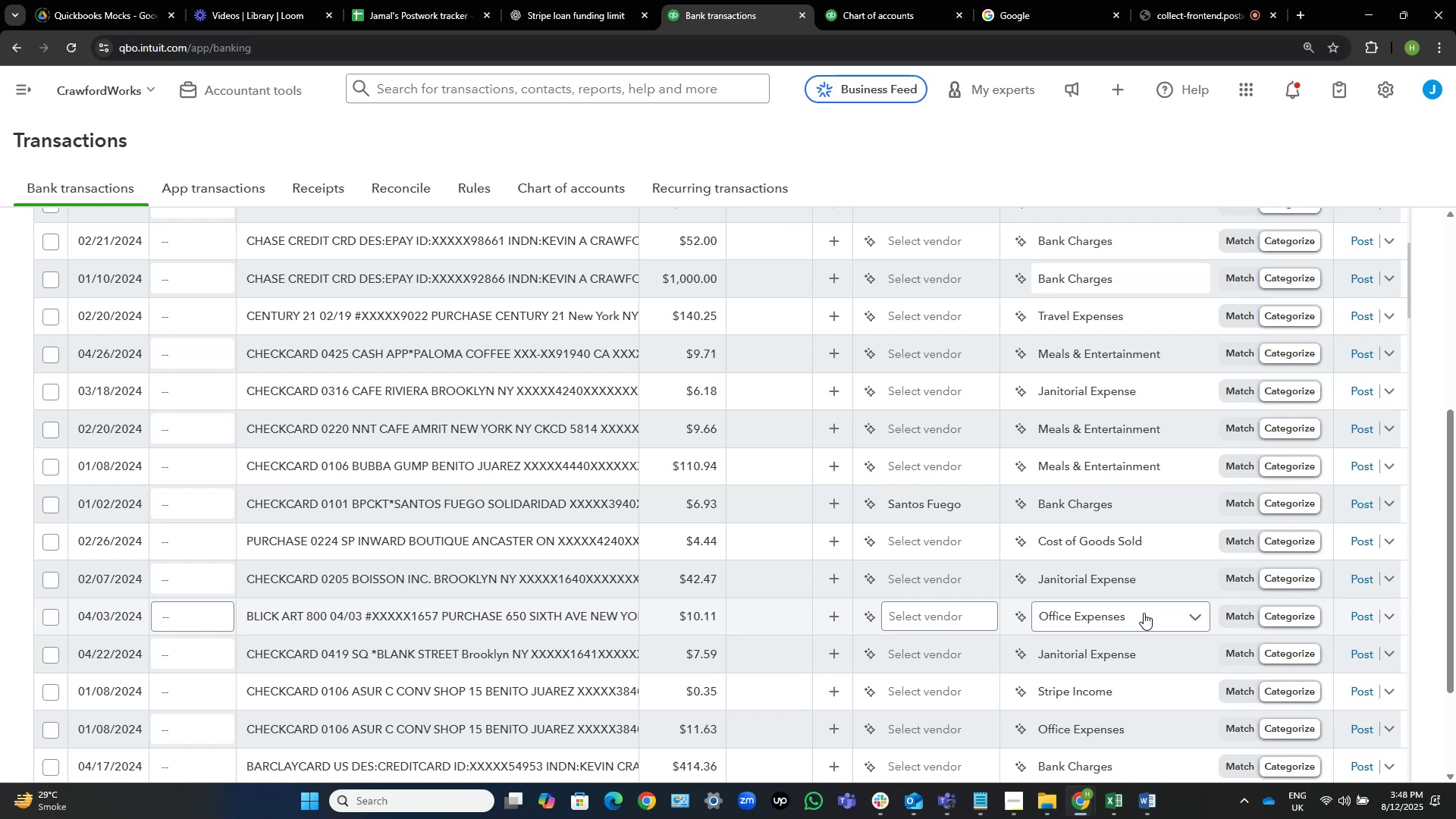 
scroll: coordinate [1040, 552], scroll_direction: up, amount: 3.0
 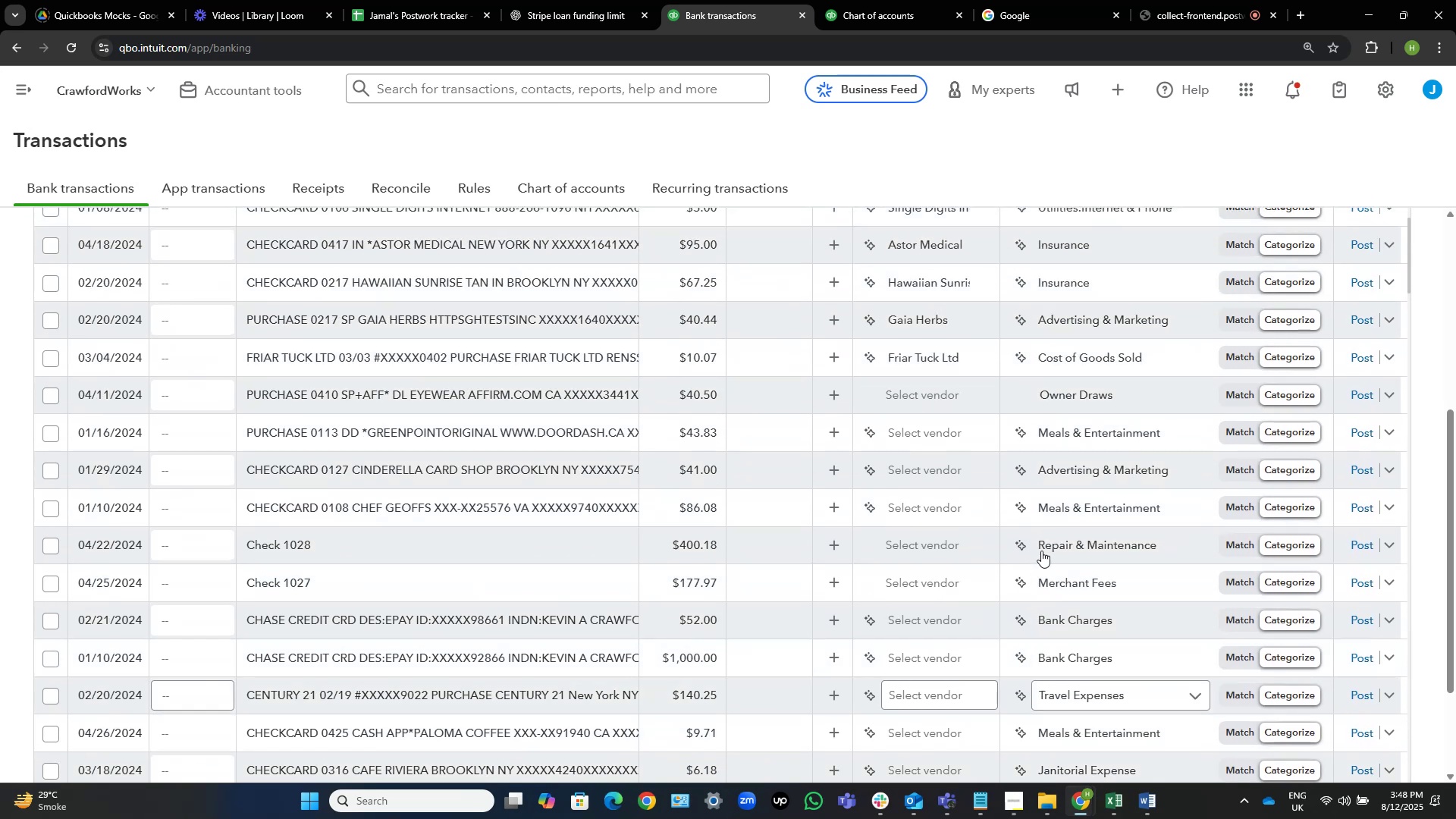 
scroll: coordinate [1098, 520], scroll_direction: none, amount: 0.0
 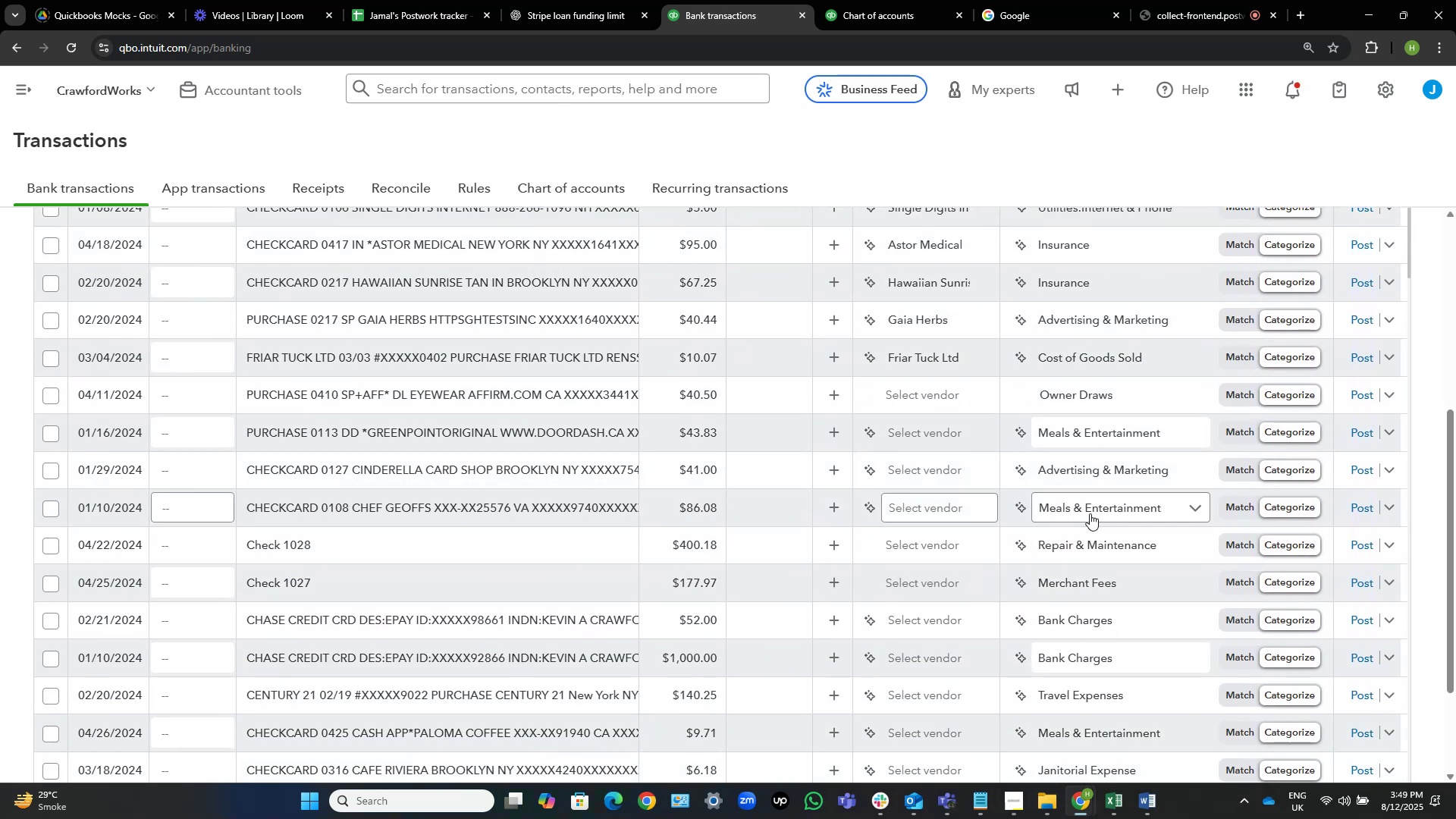 
scroll: coordinate [1084, 518], scroll_direction: down, amount: 1.0
 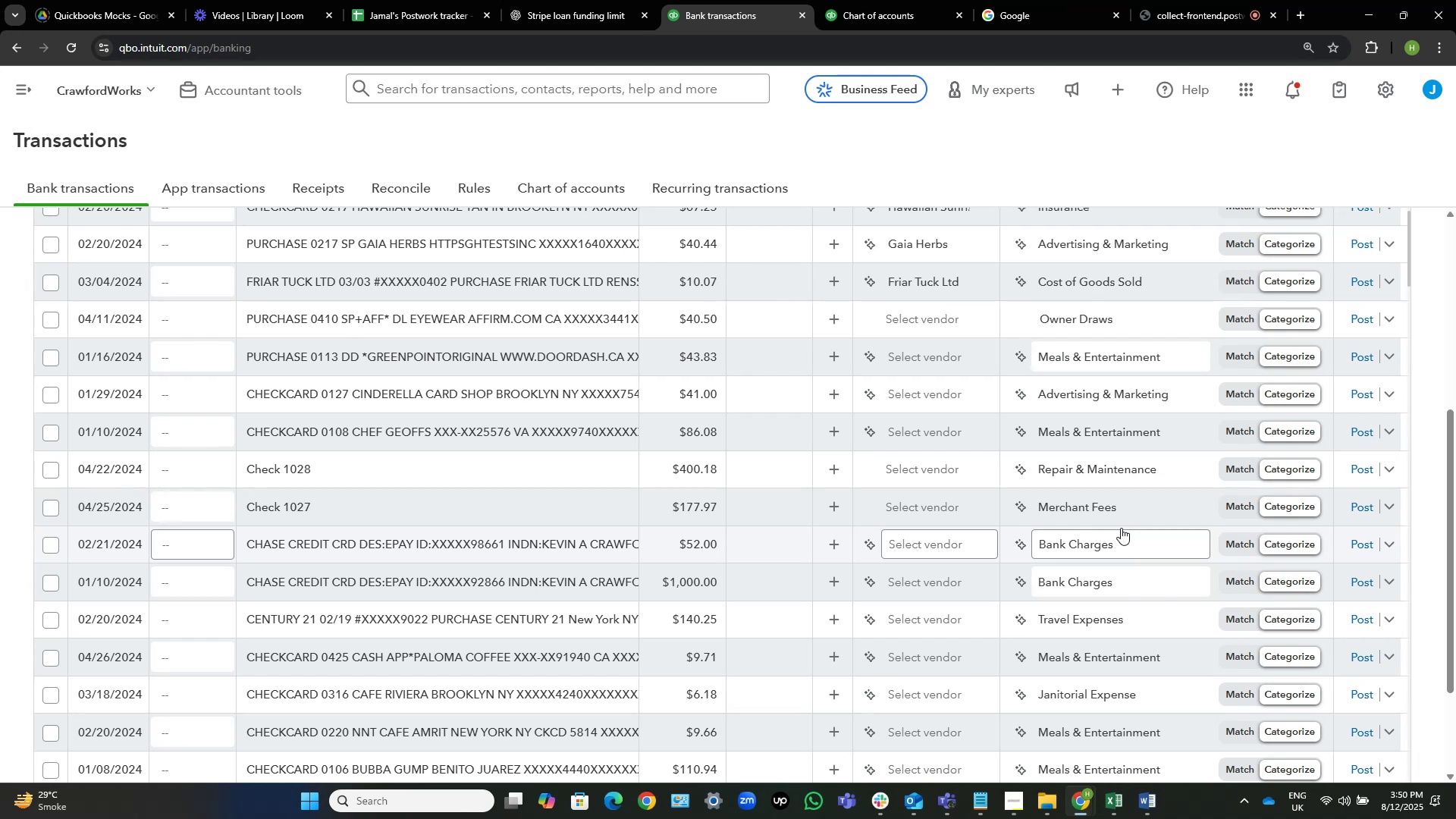 
wait(71.24)
 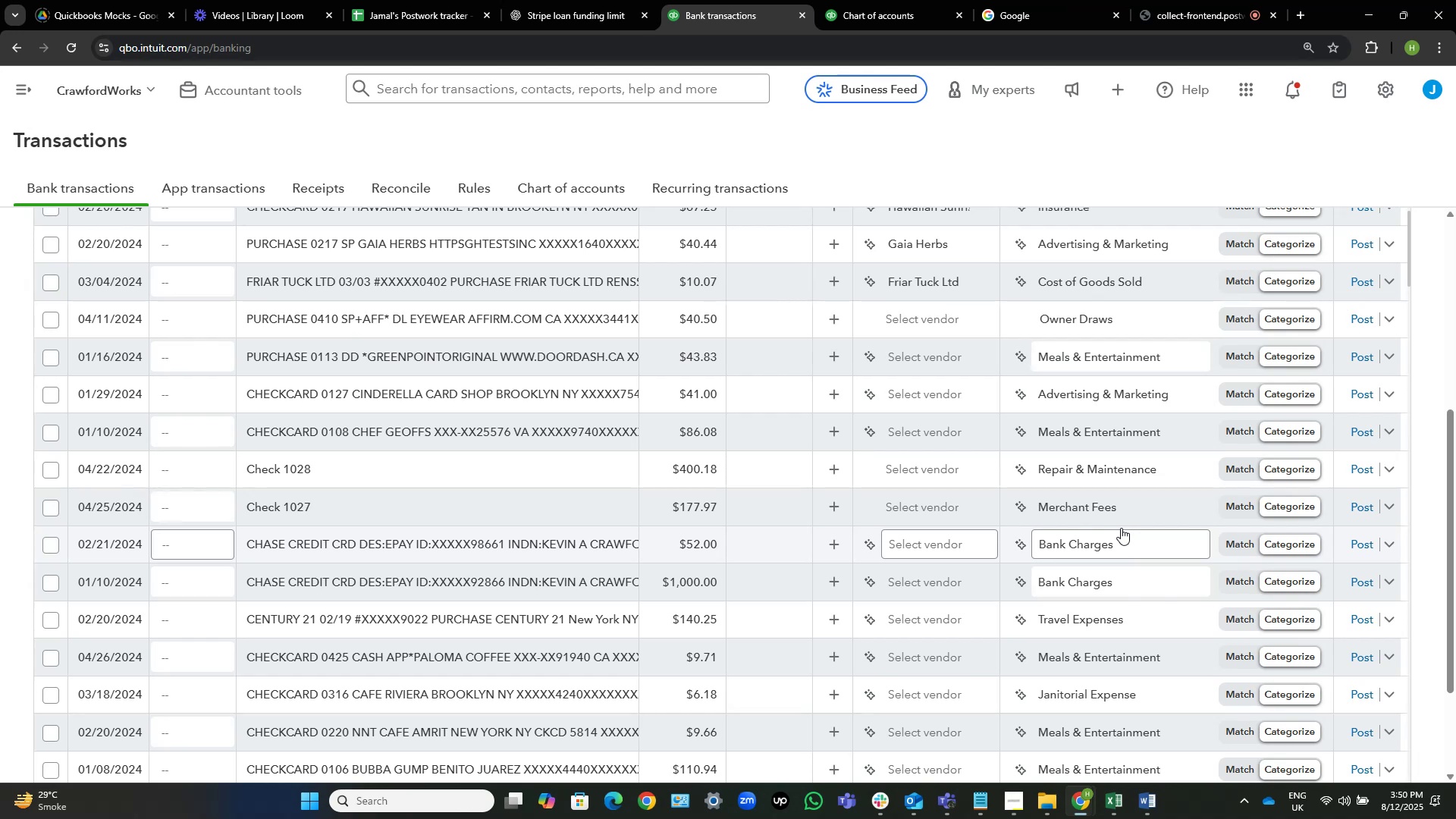 
scroll: coordinate [935, 405], scroll_direction: none, amount: 0.0
 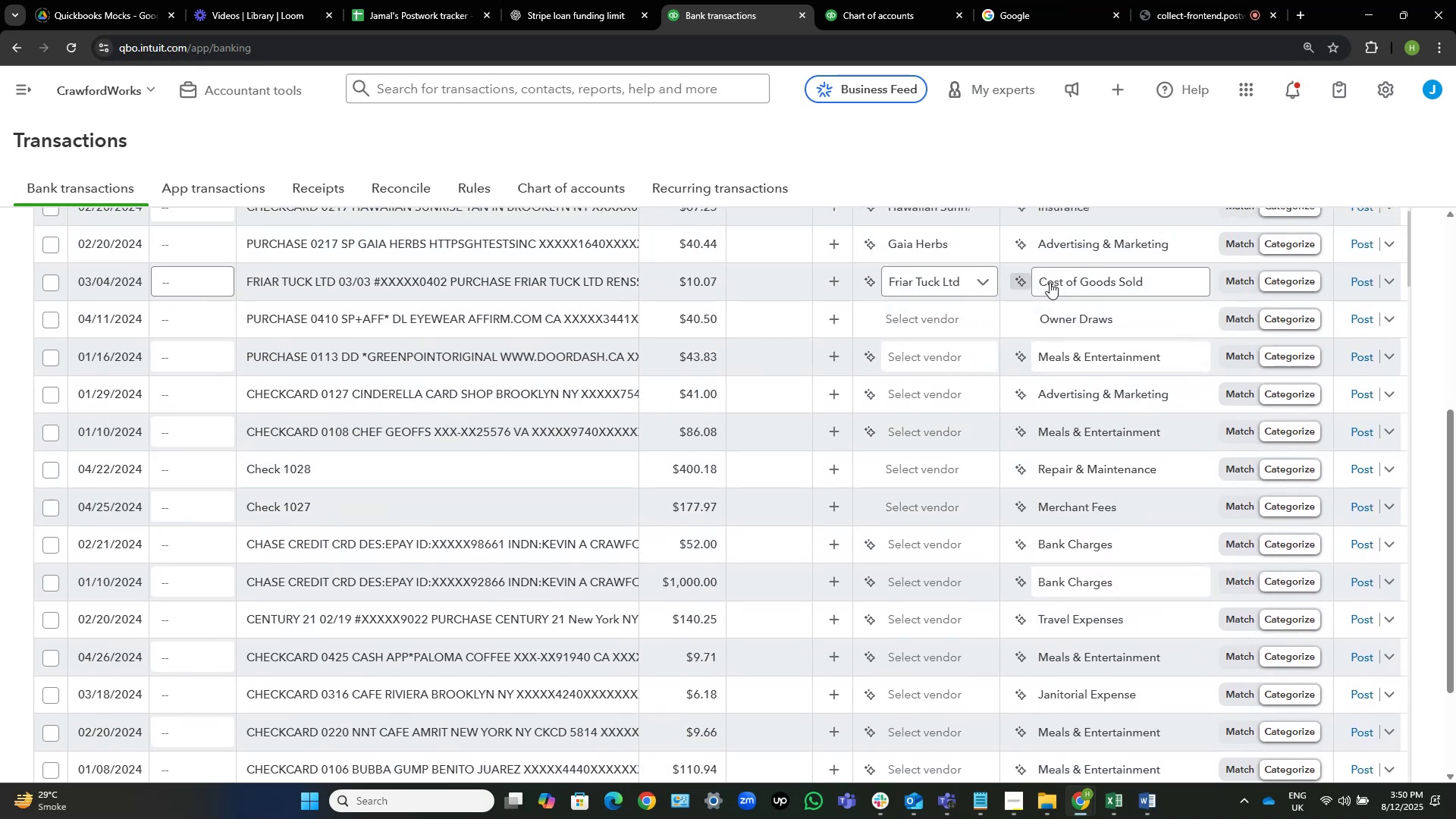 
scroll: coordinate [1097, 325], scroll_direction: up, amount: 2.0
 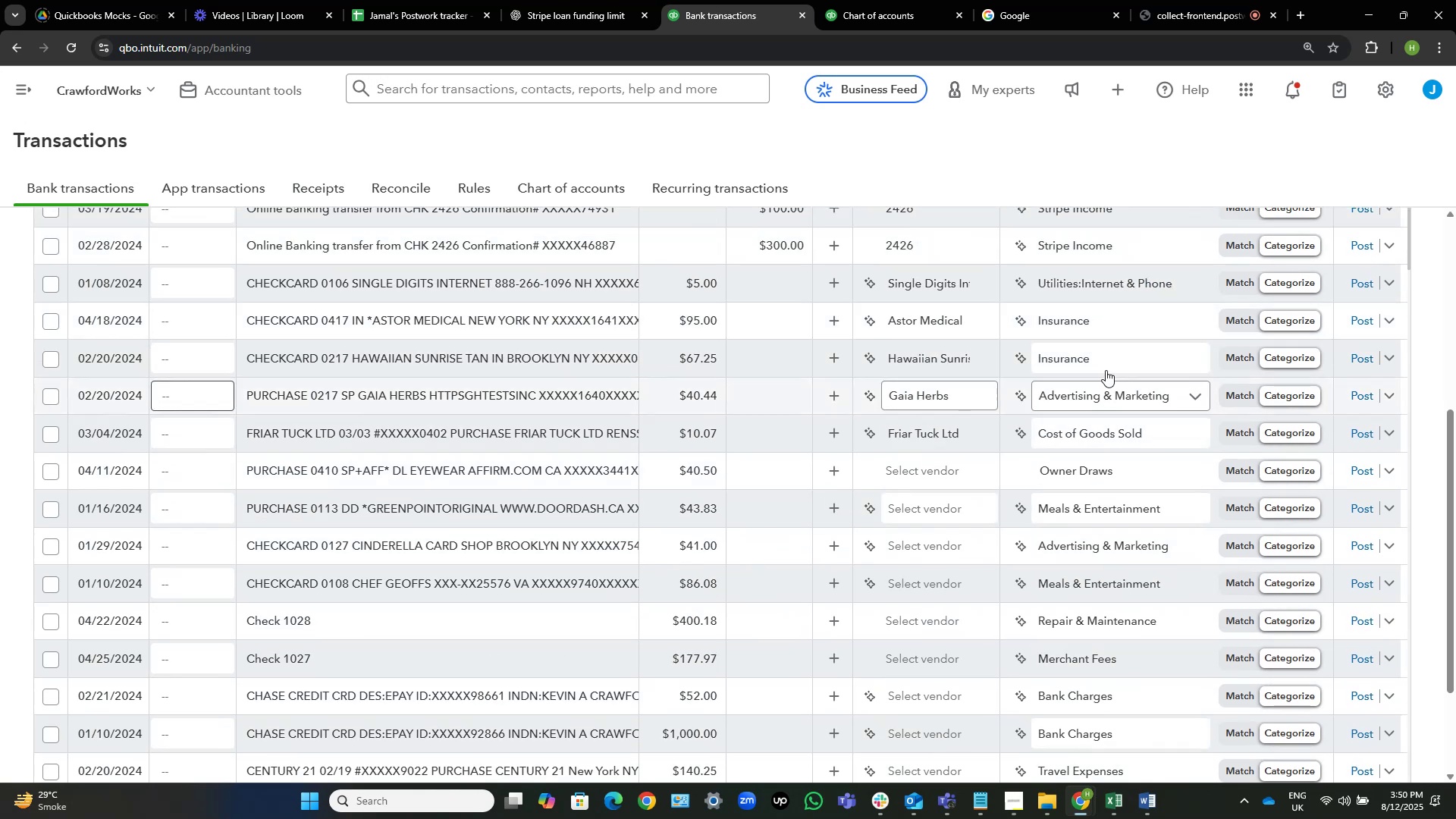 
wait(12.3)
 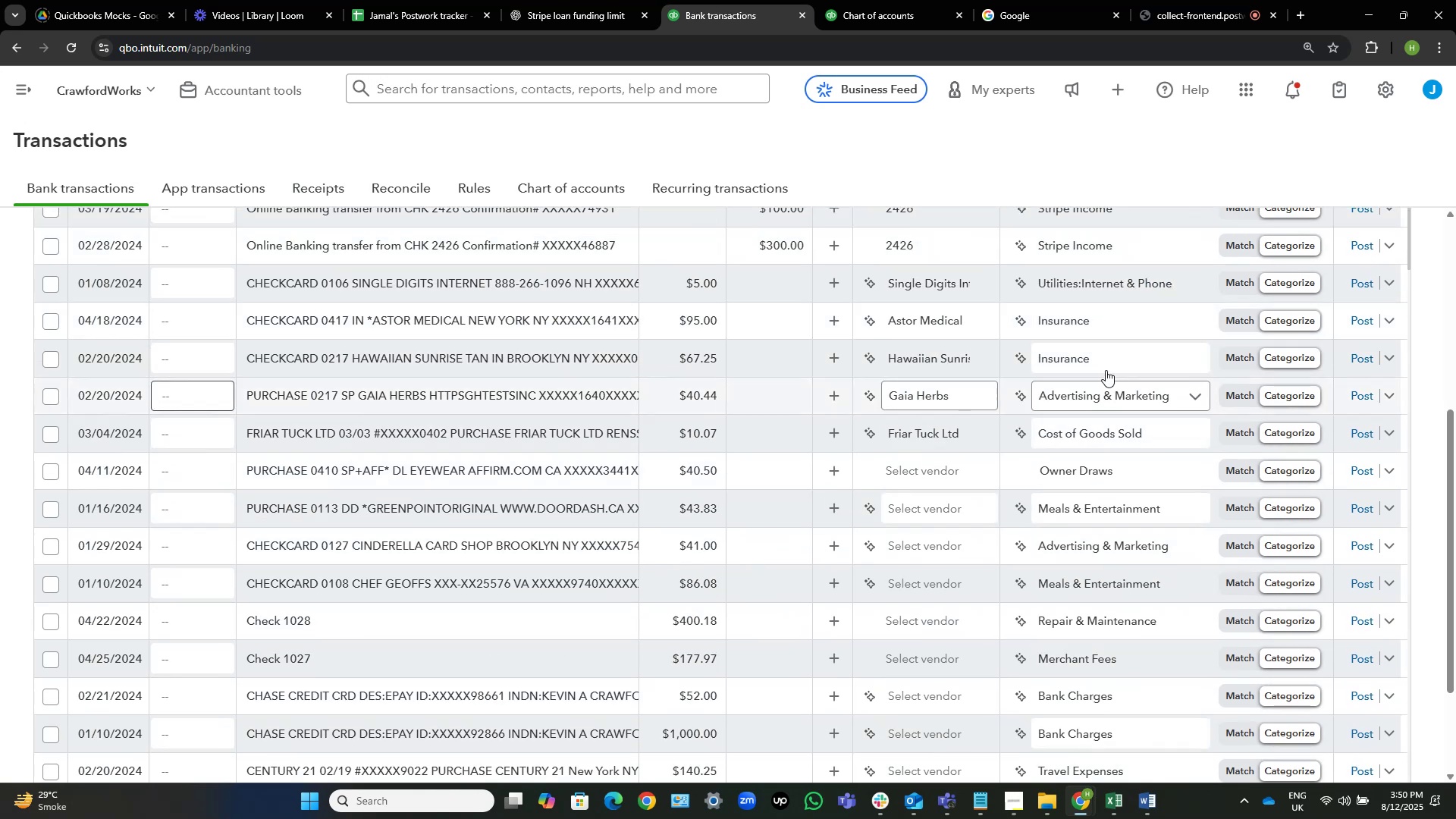 
mouse_move([890, 353])
 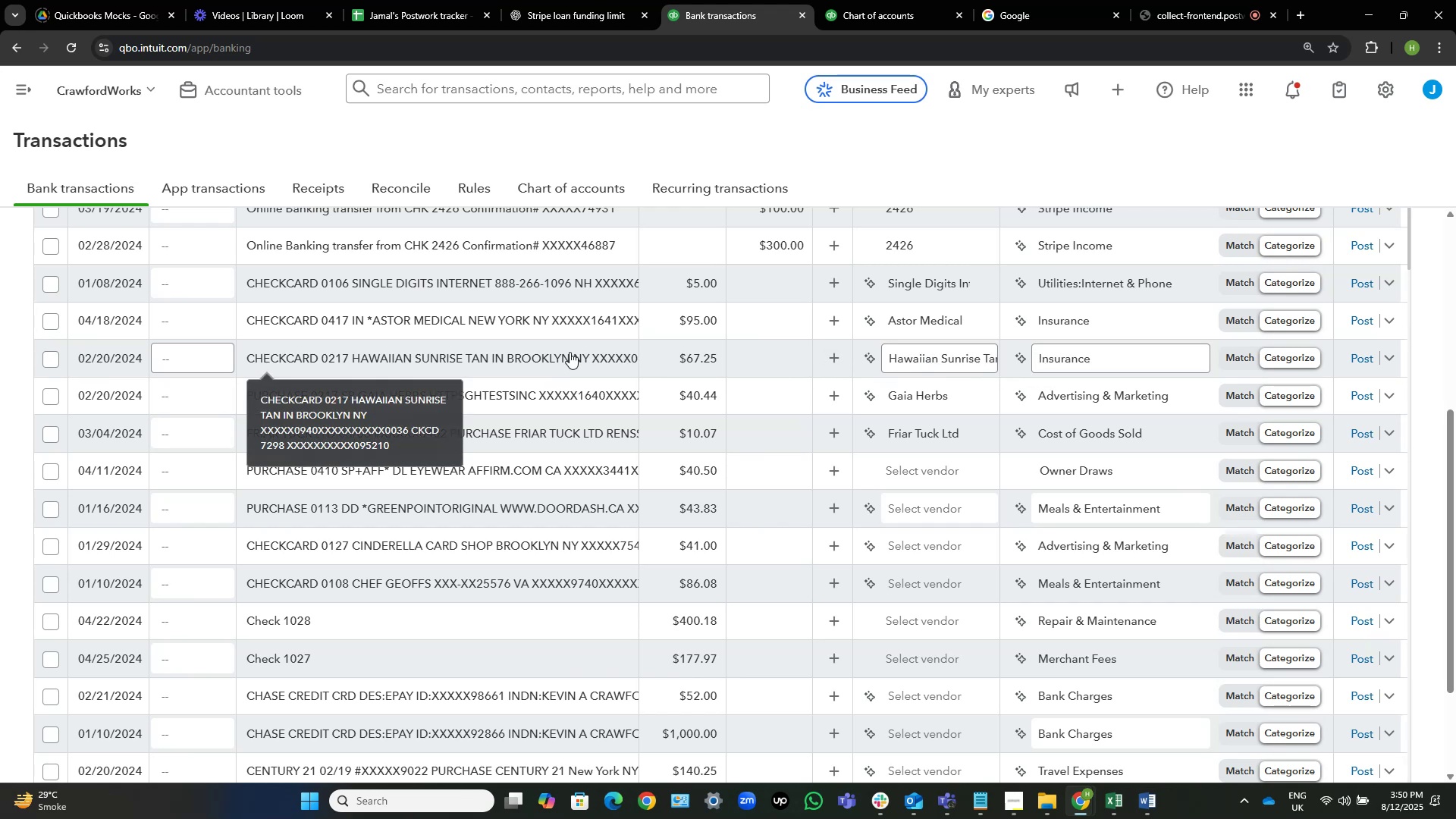 
left_click([570, 352])
 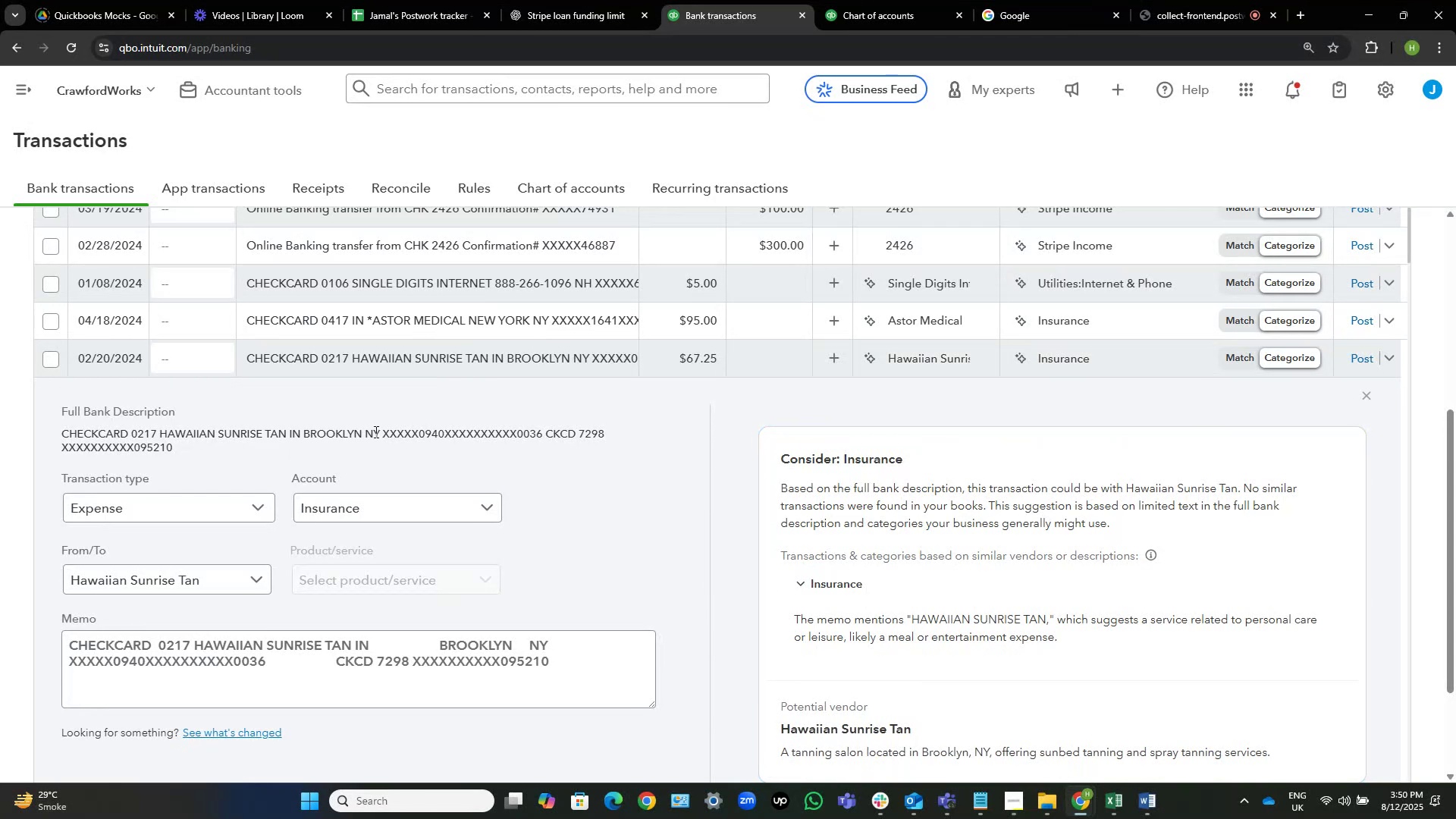 
wait(16.79)
 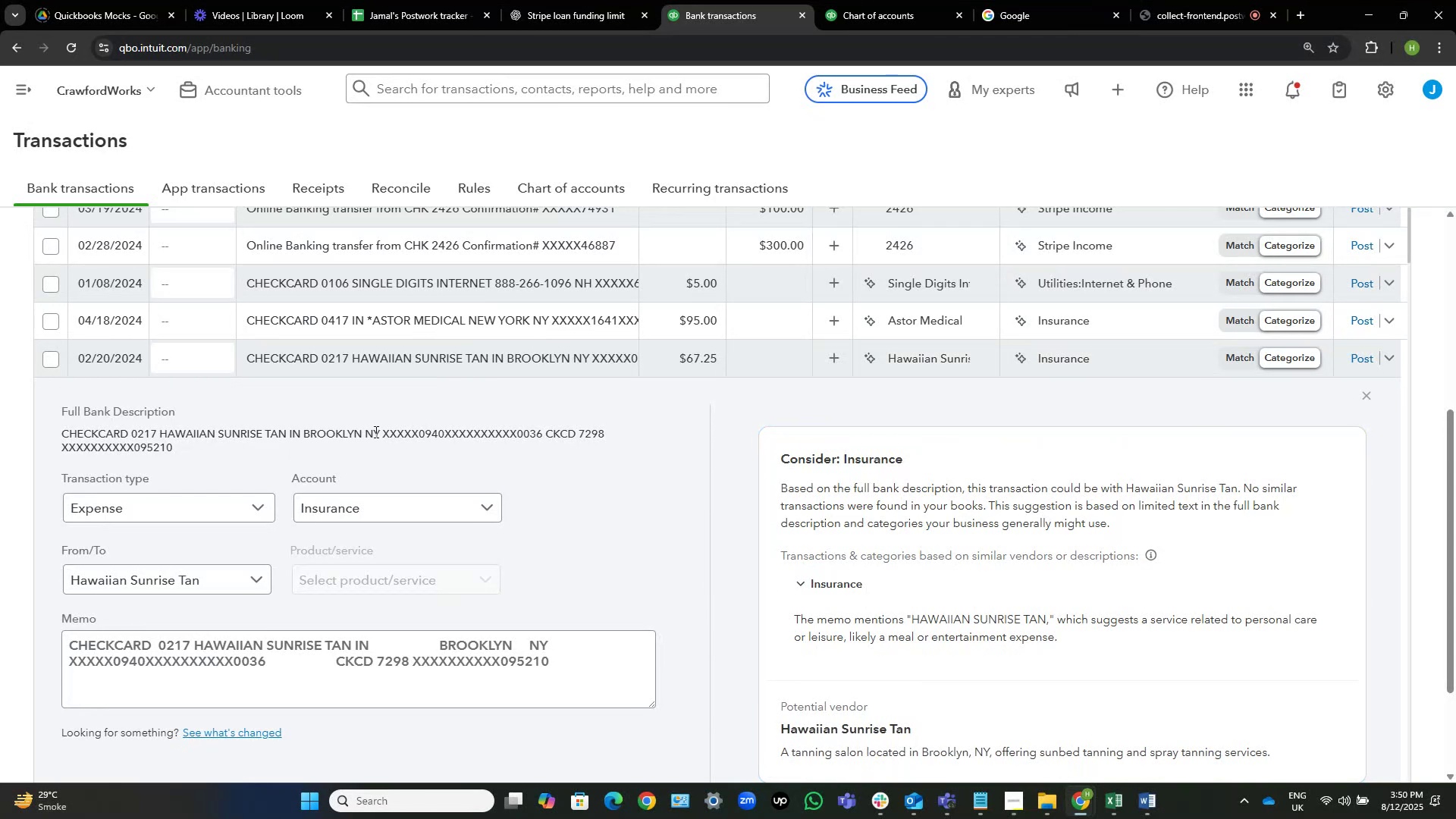 
left_click_drag(start_coordinate=[381, 431], to_coordinate=[165, 431])
 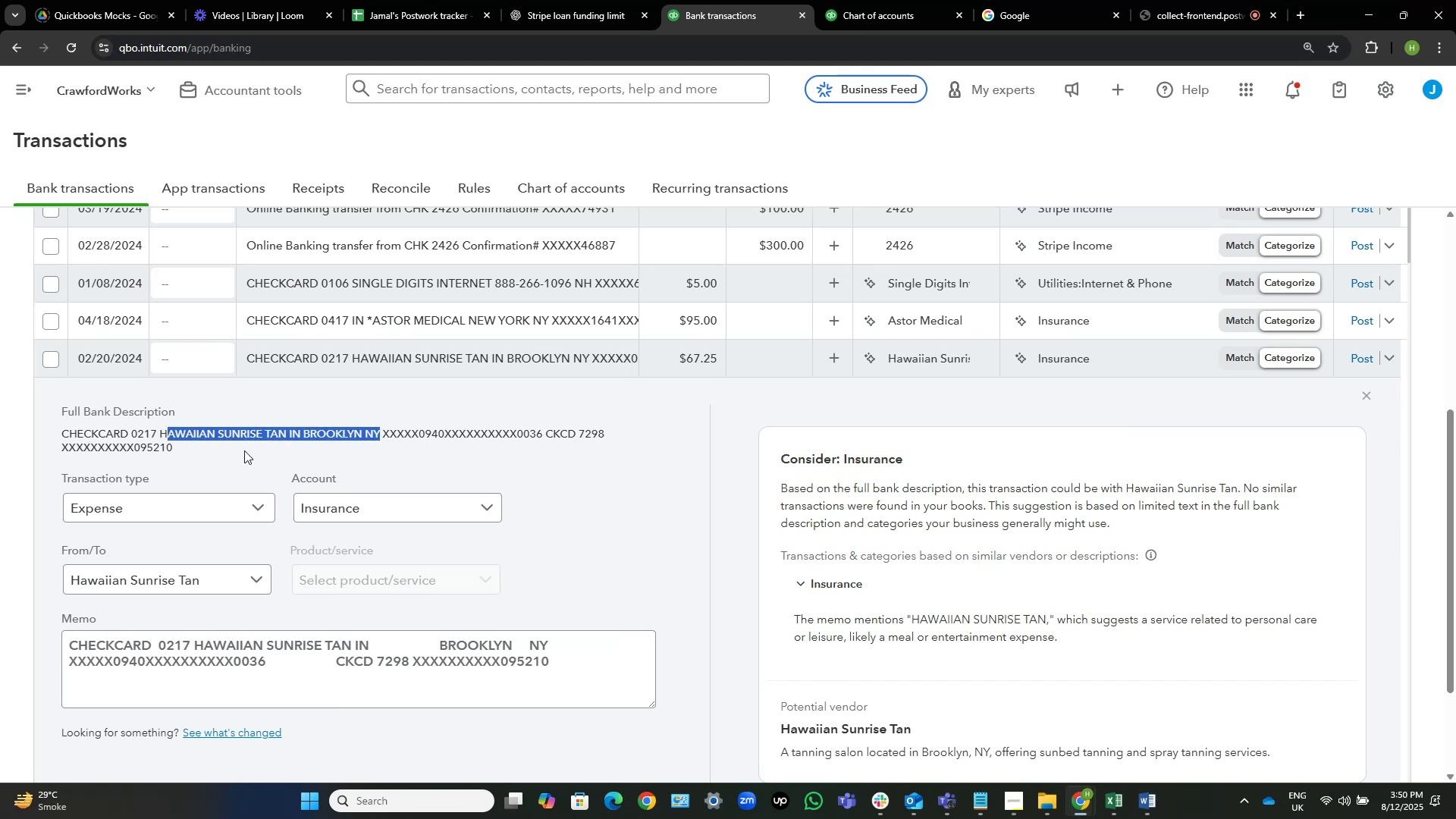 
key(Shift+ArrowLeft)
 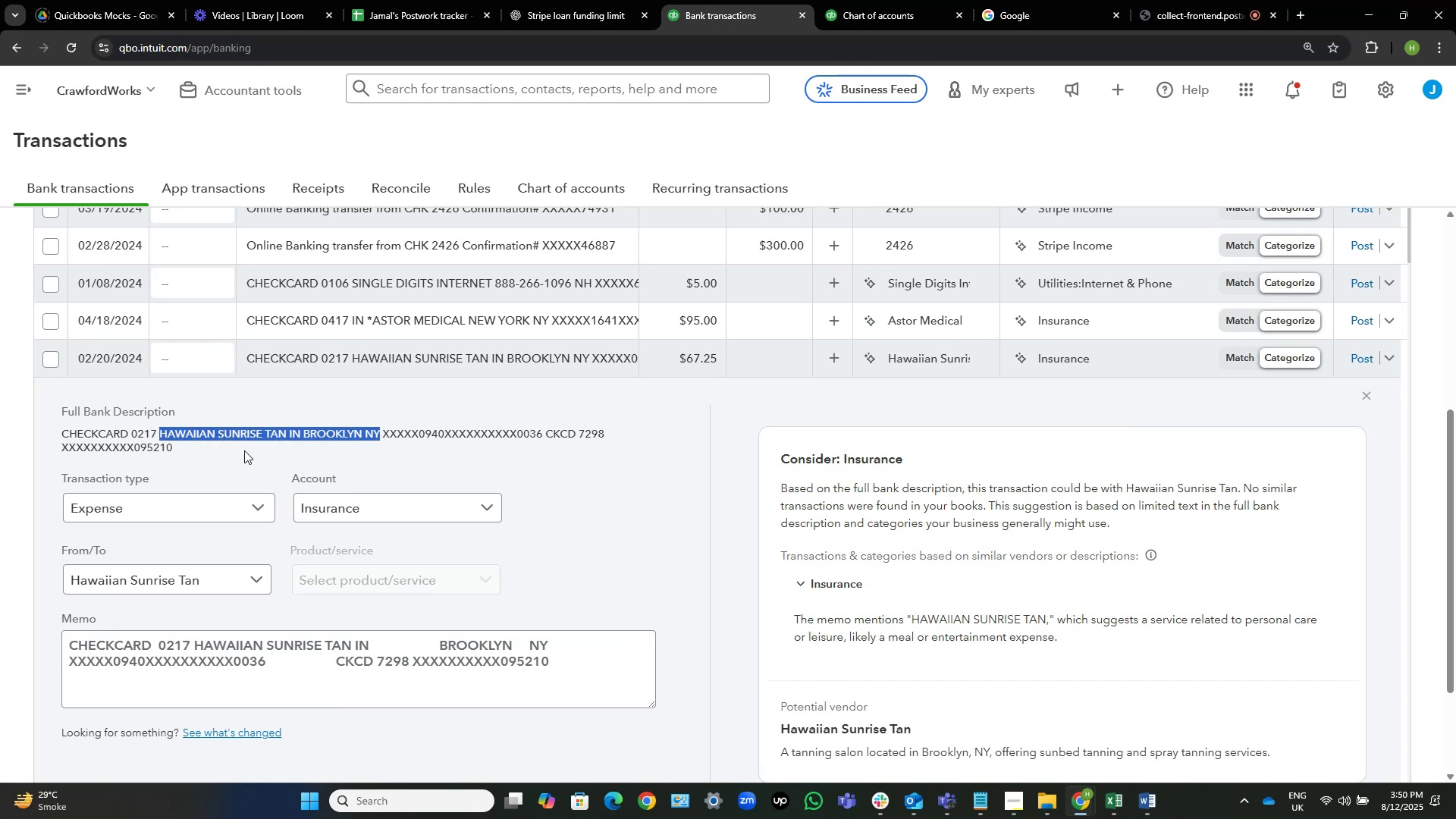 
key(Control+C)
 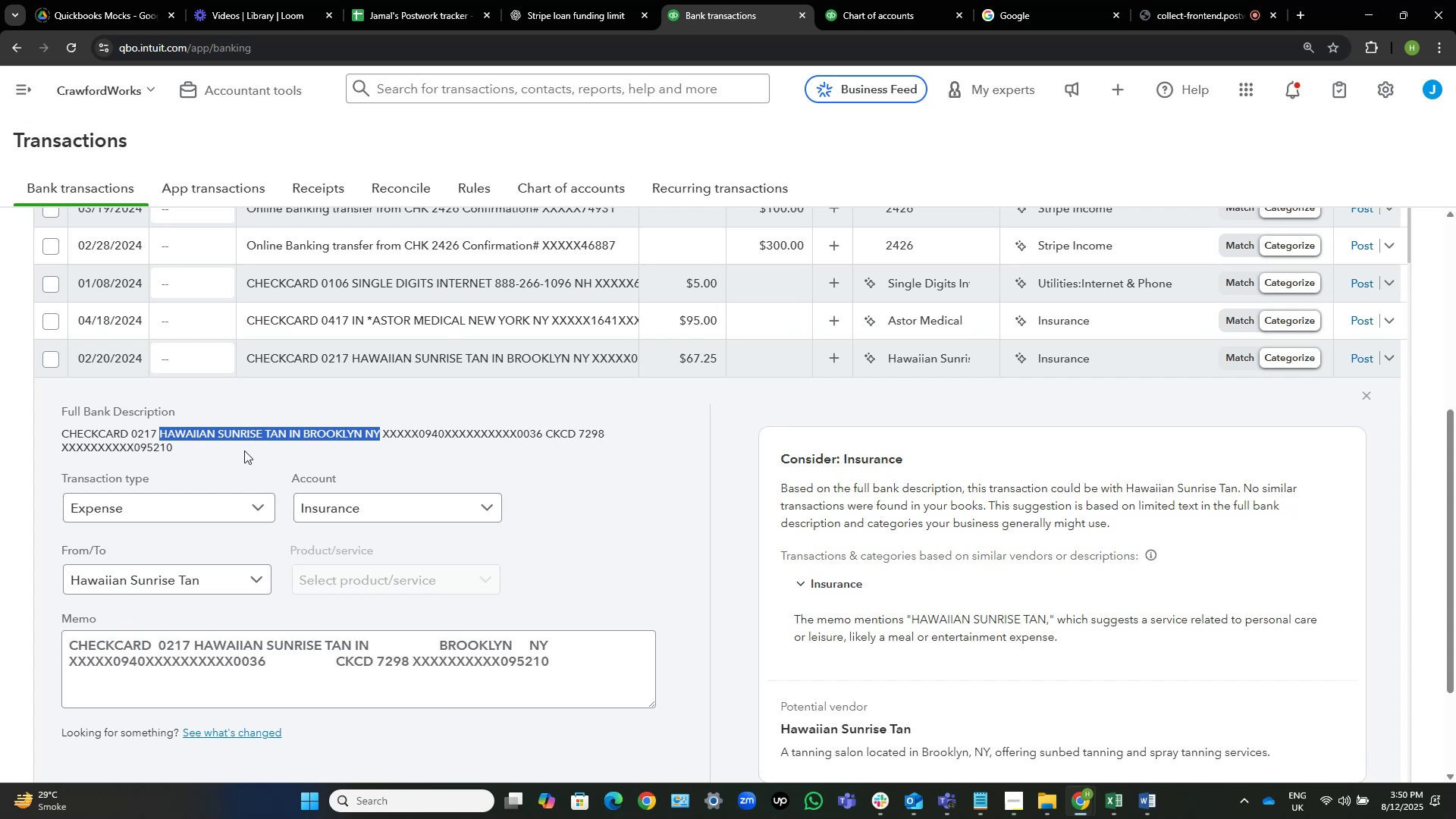 
mouse_move([274, 304])
 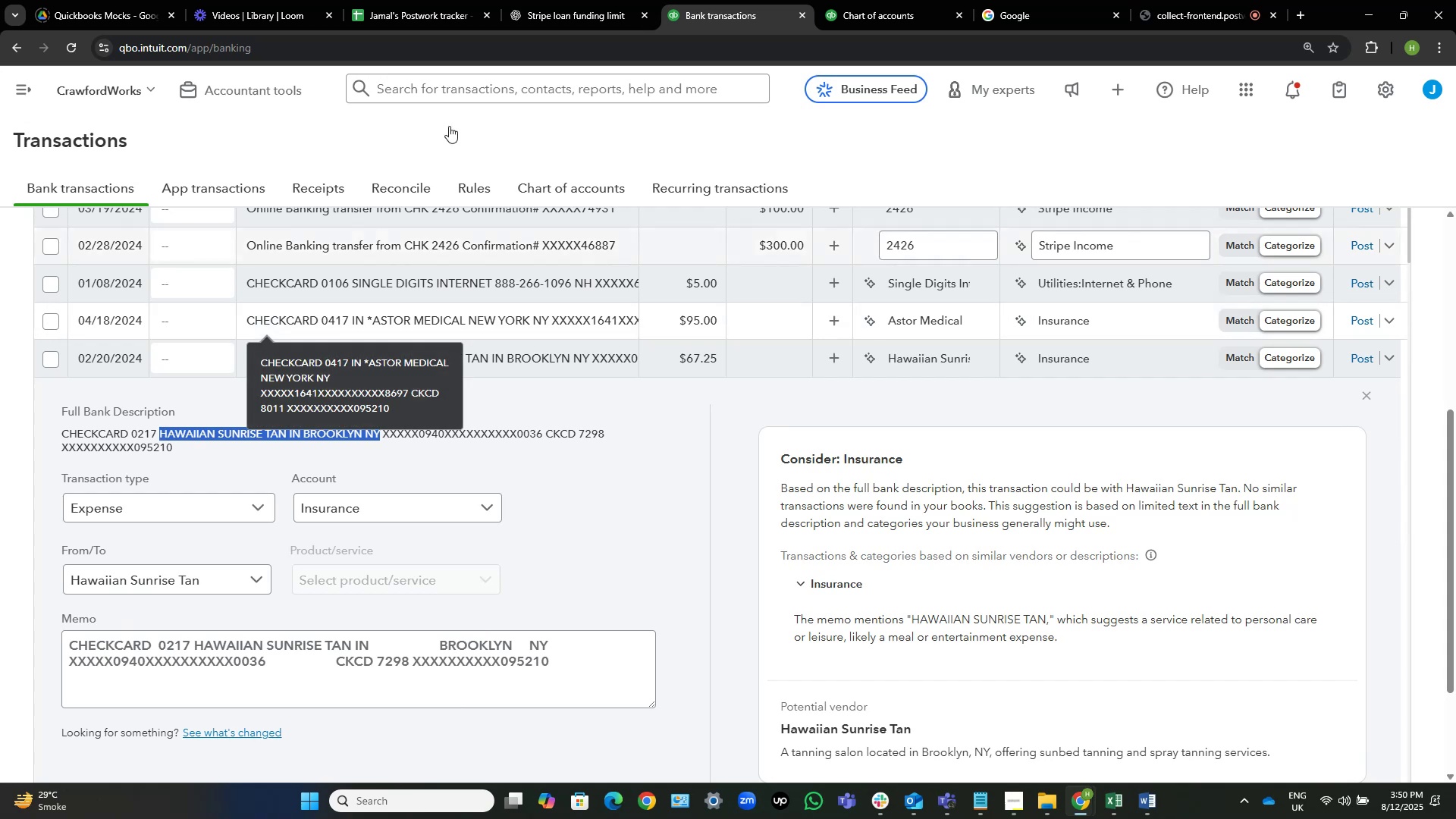 
mouse_move([621, -5])
 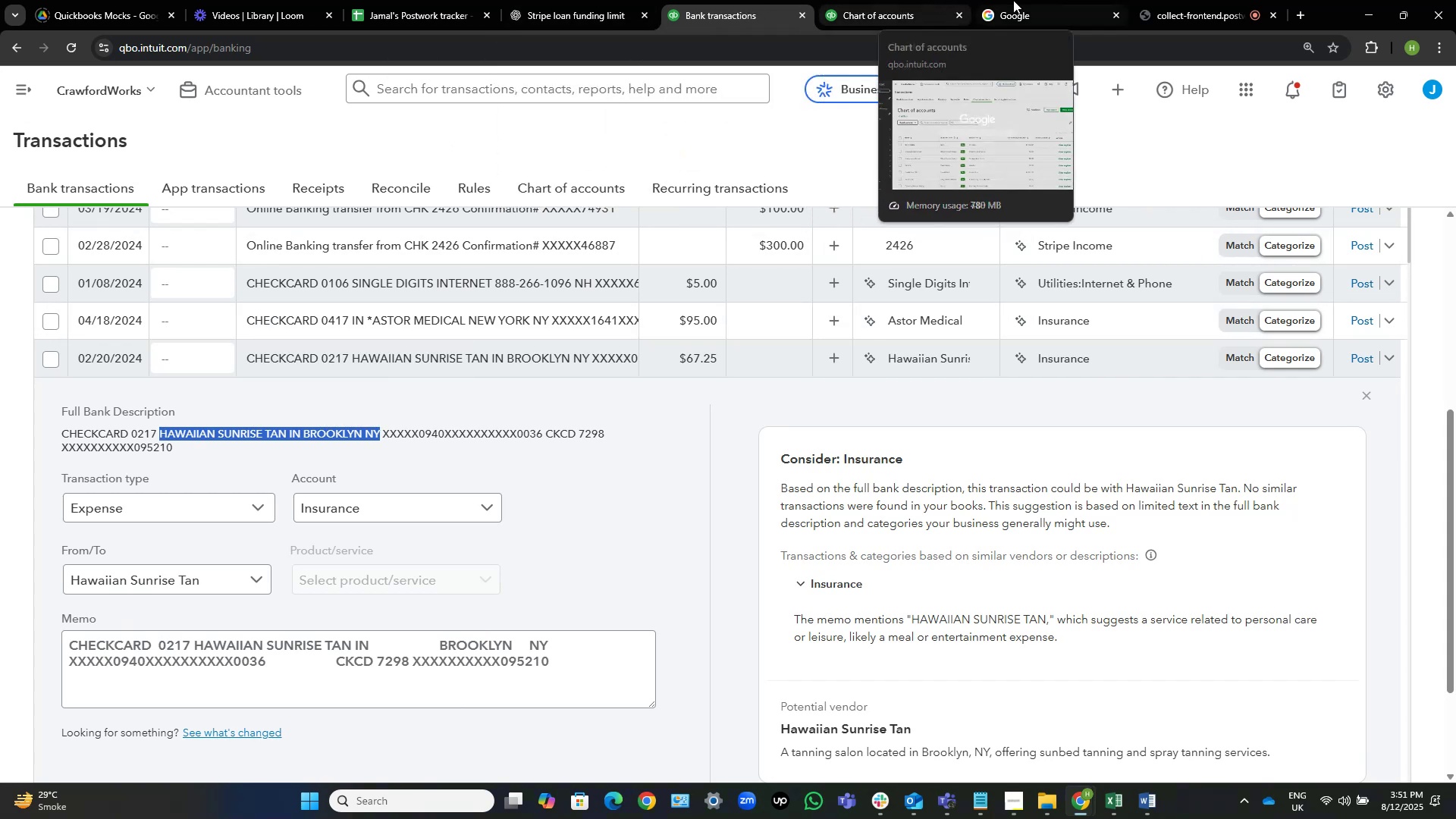 
left_click([1033, 0])
 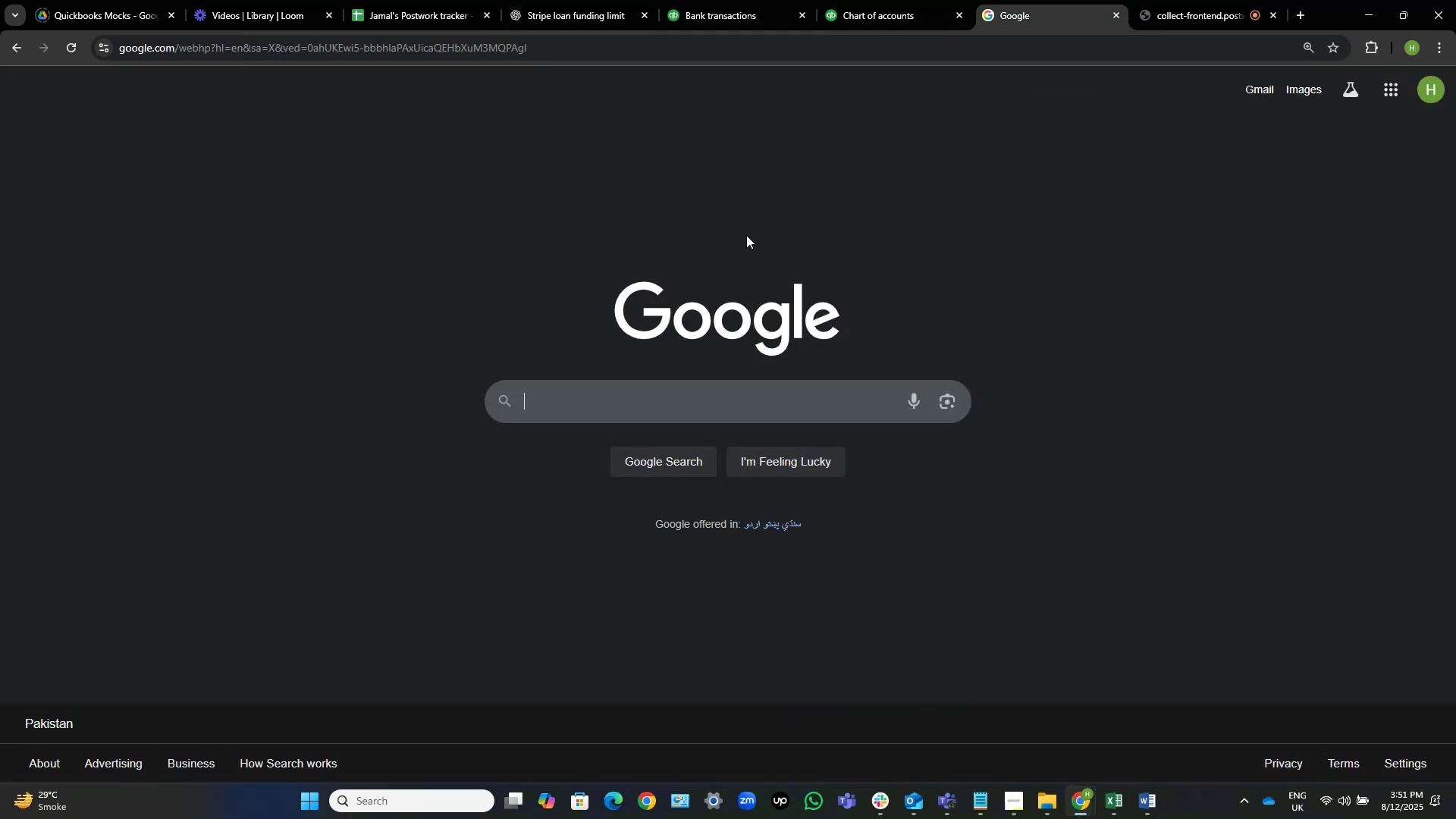 
key(Control+V)
 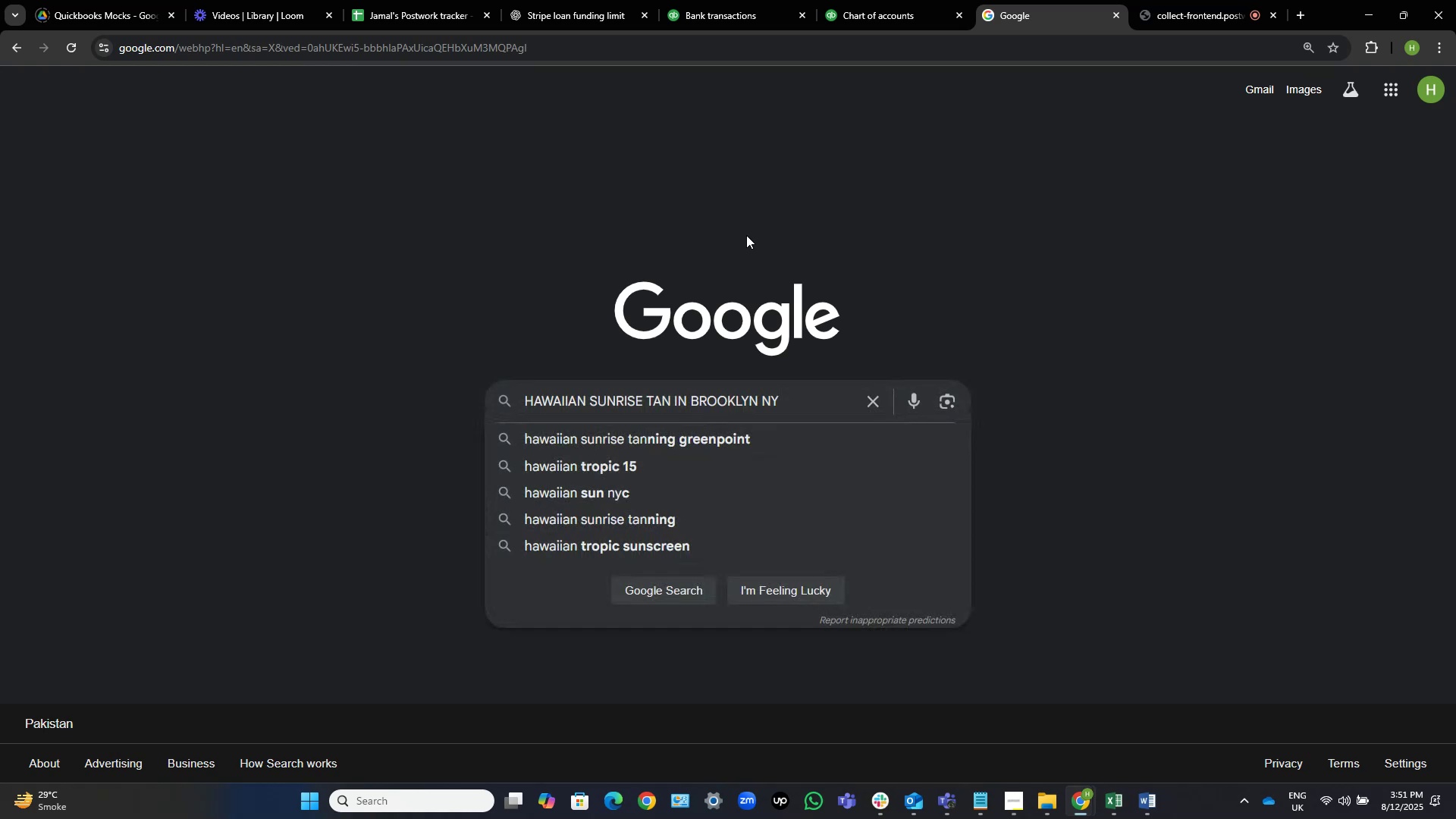 
key(NumpadEnter)
 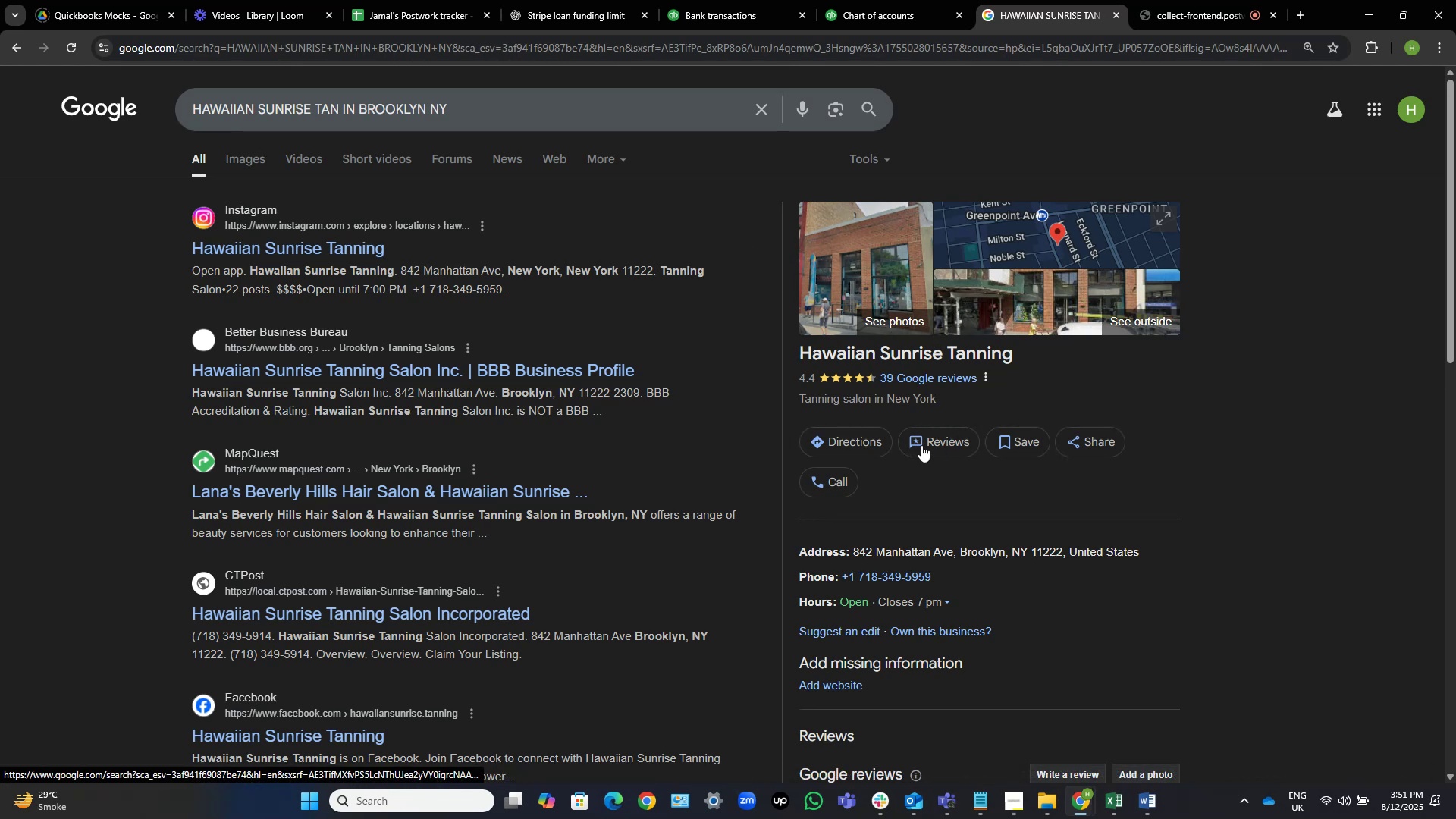 
wait(20.96)
 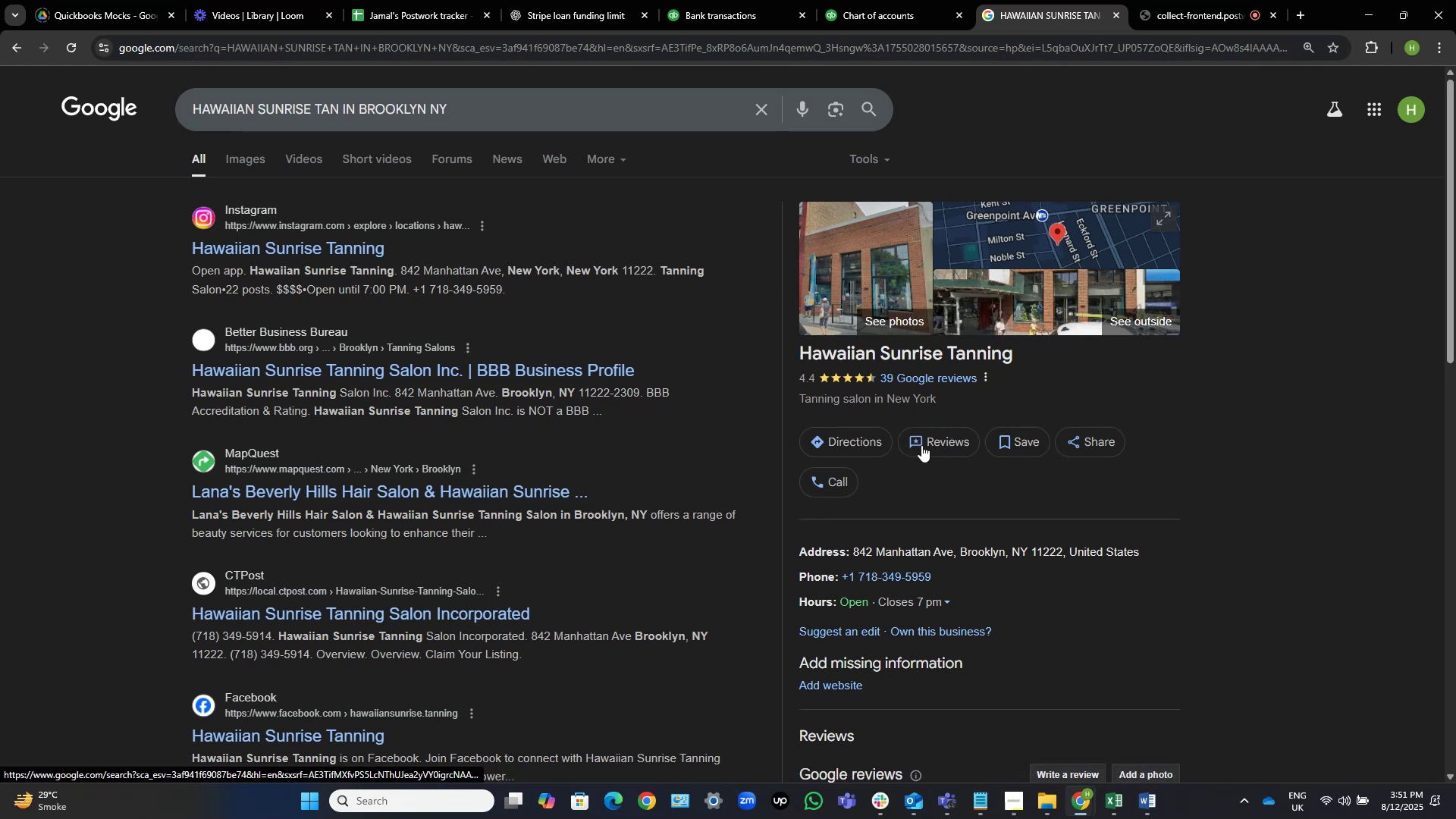 
mouse_move([944, -7])
 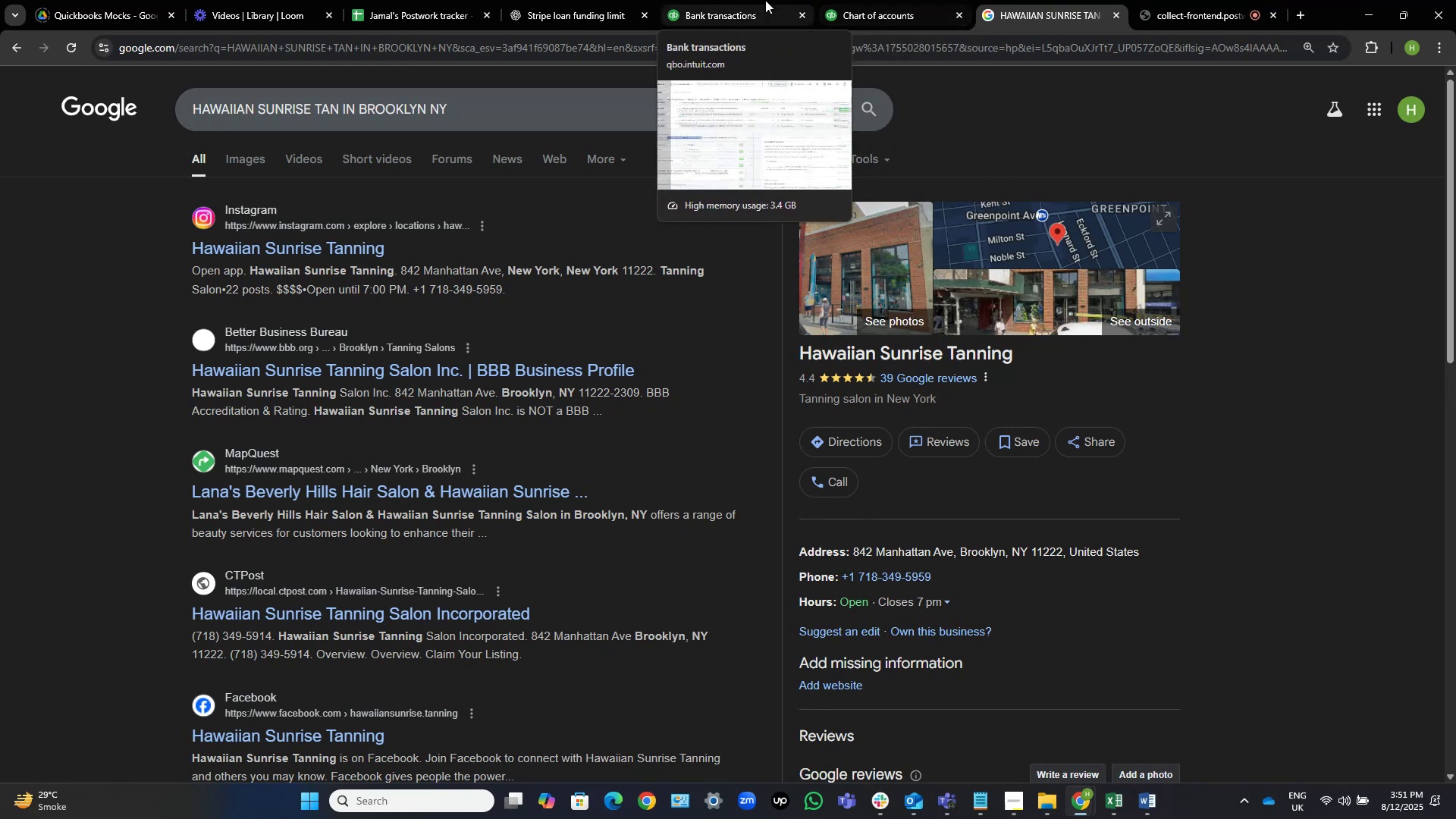 
left_click([757, 0])
 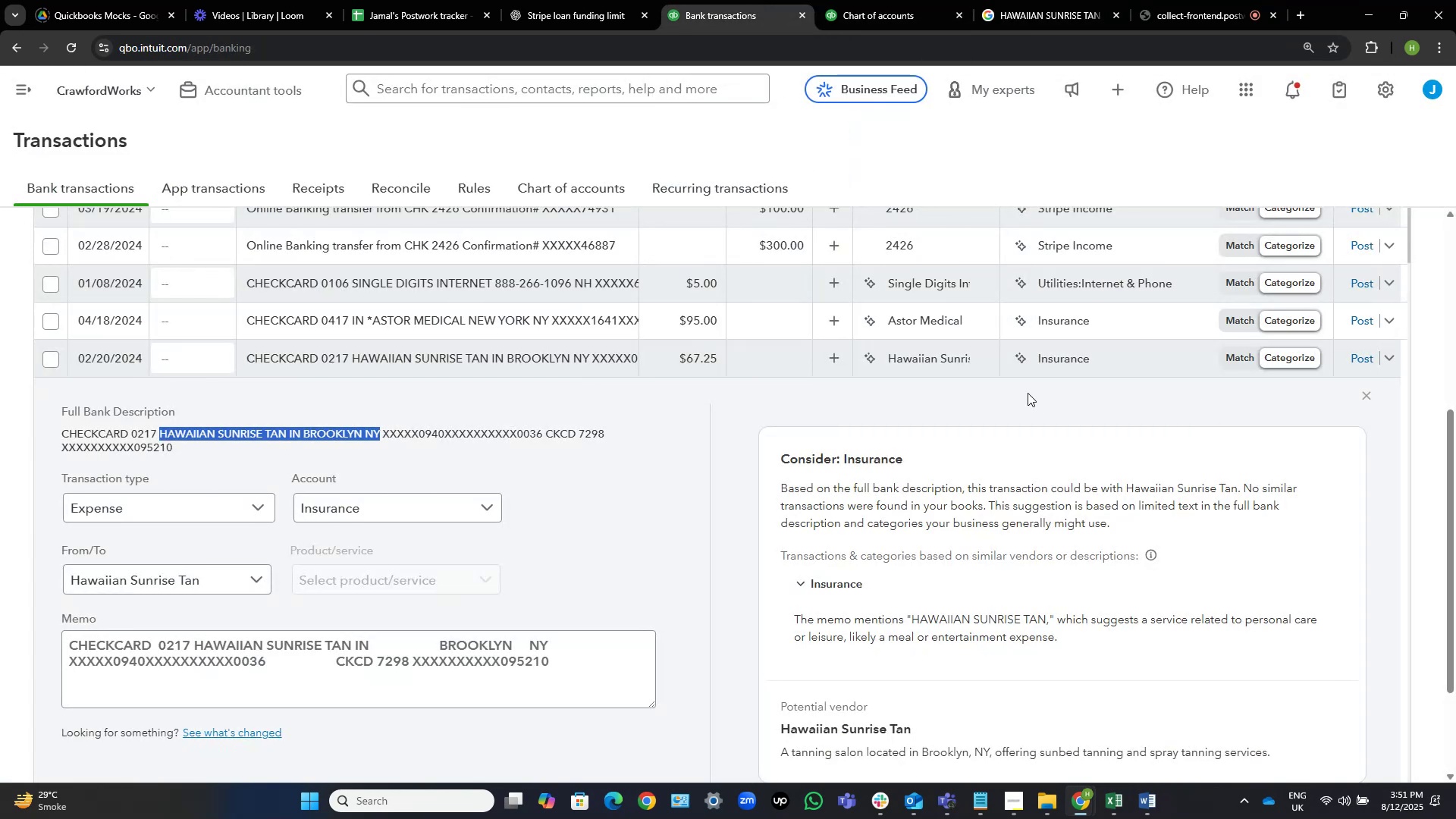 
left_click([1120, 359])
 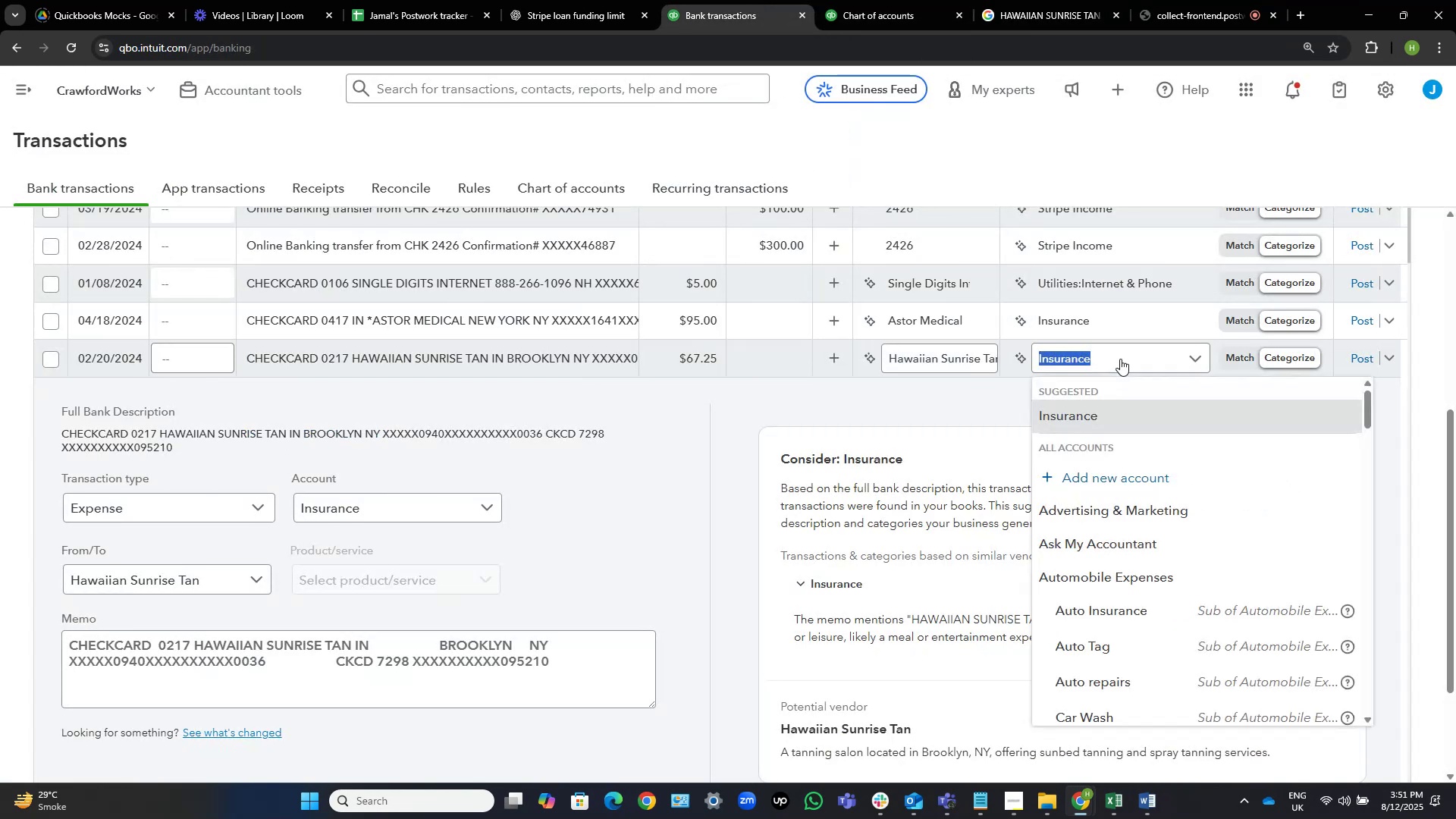 
type(oner)
 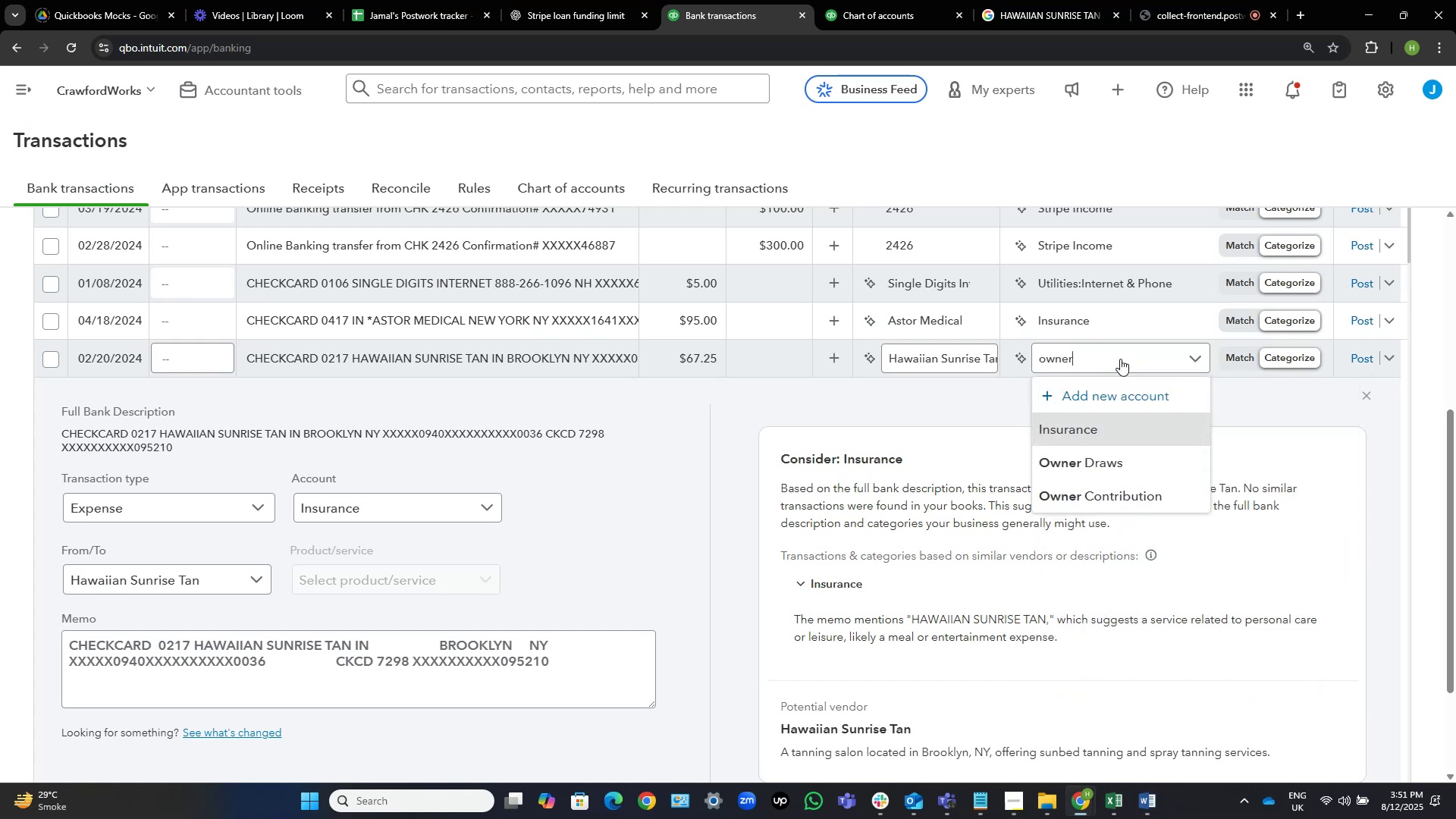 
hold_key(key=W, duration=0.33)
 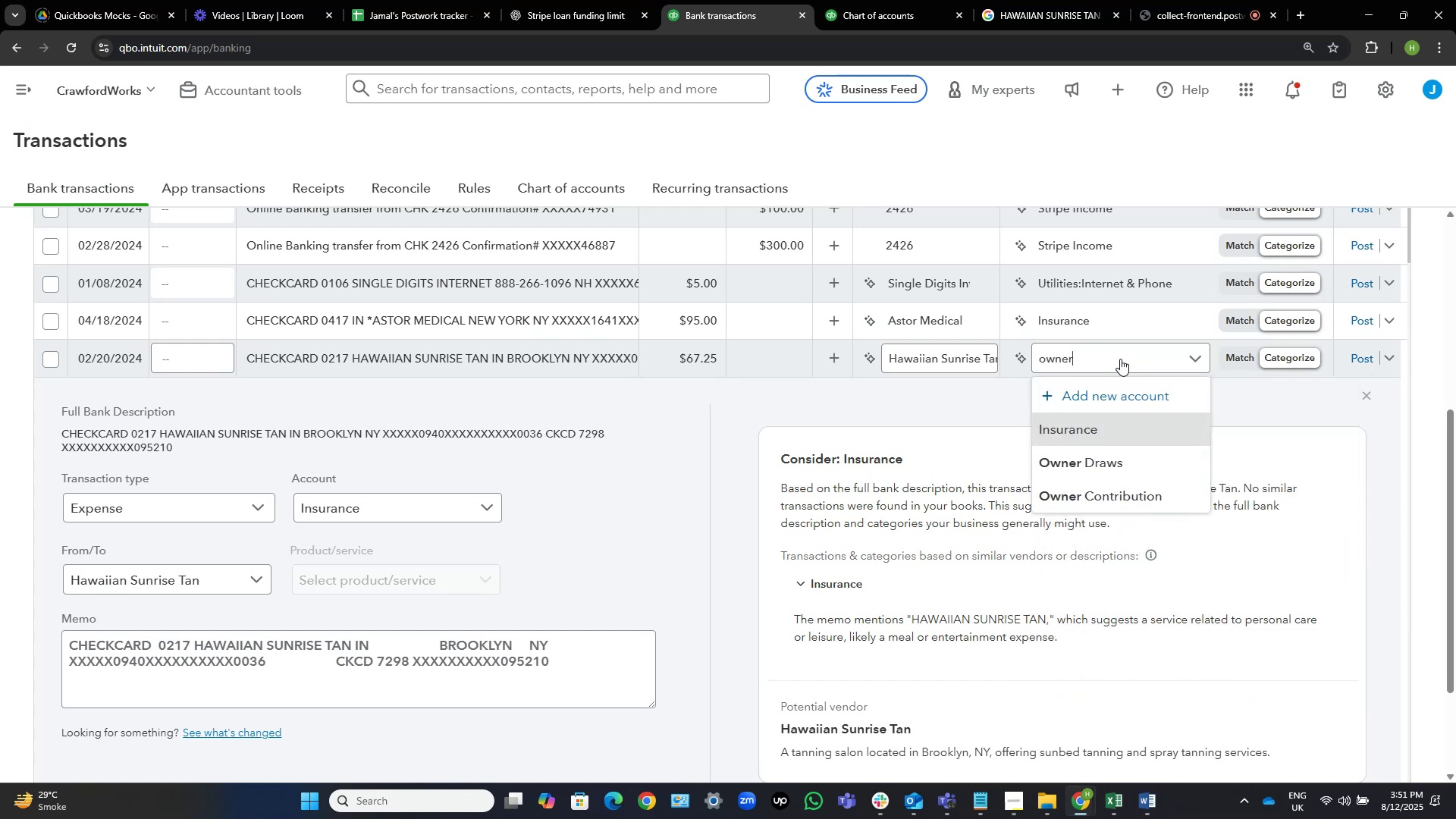 
left_click([1111, 466])
 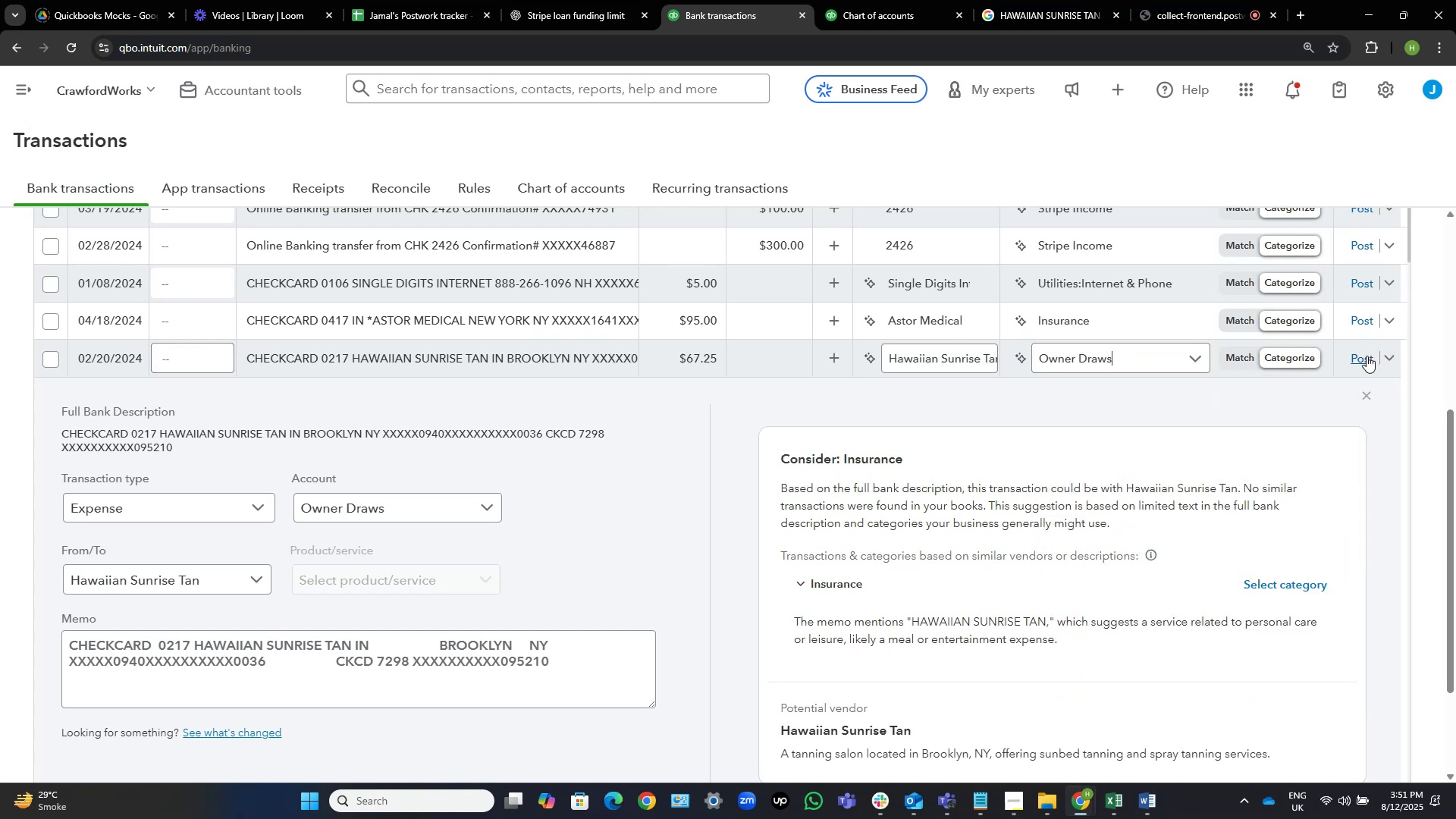 
left_click([1367, 356])
 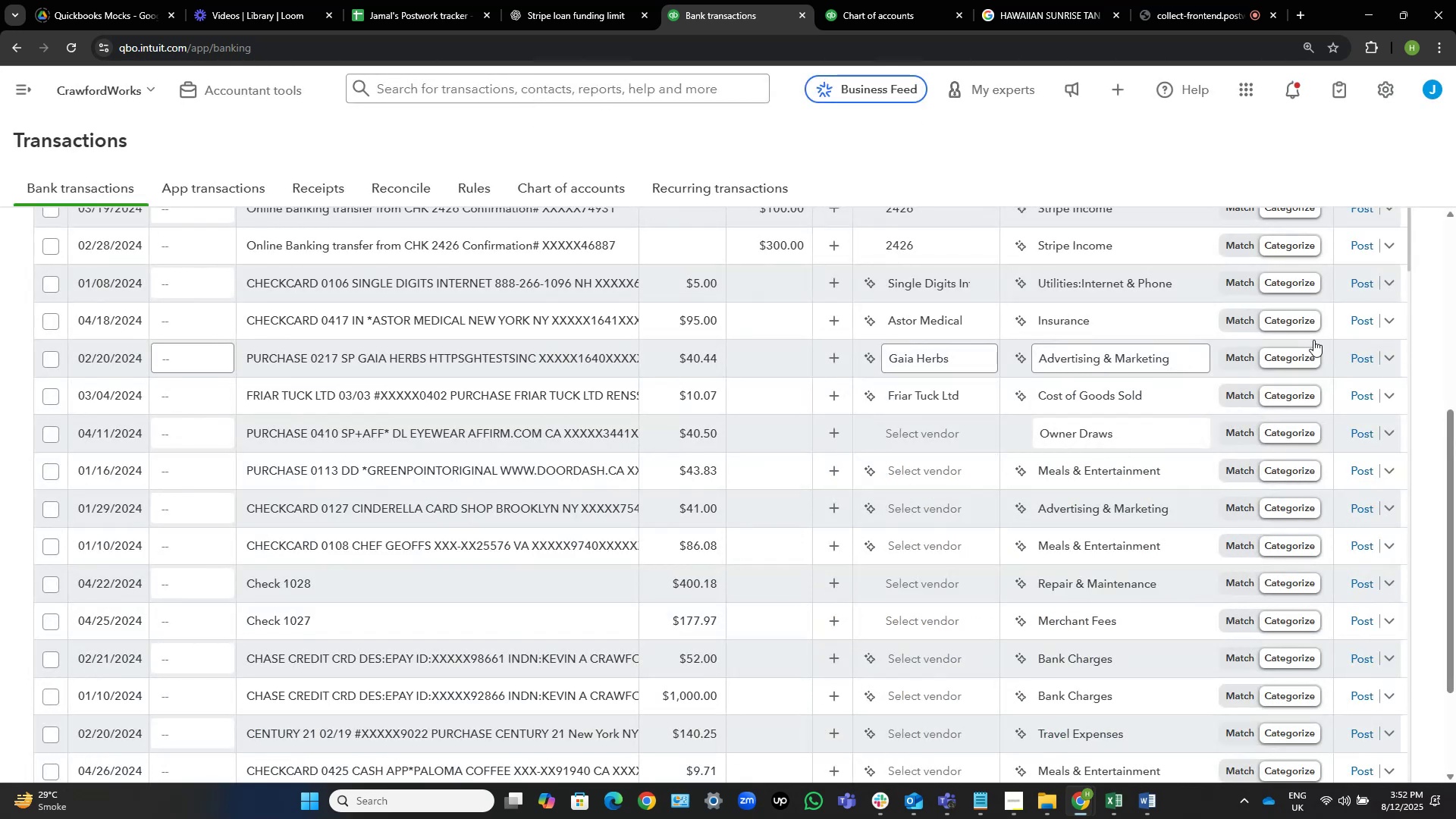 
wait(32.45)
 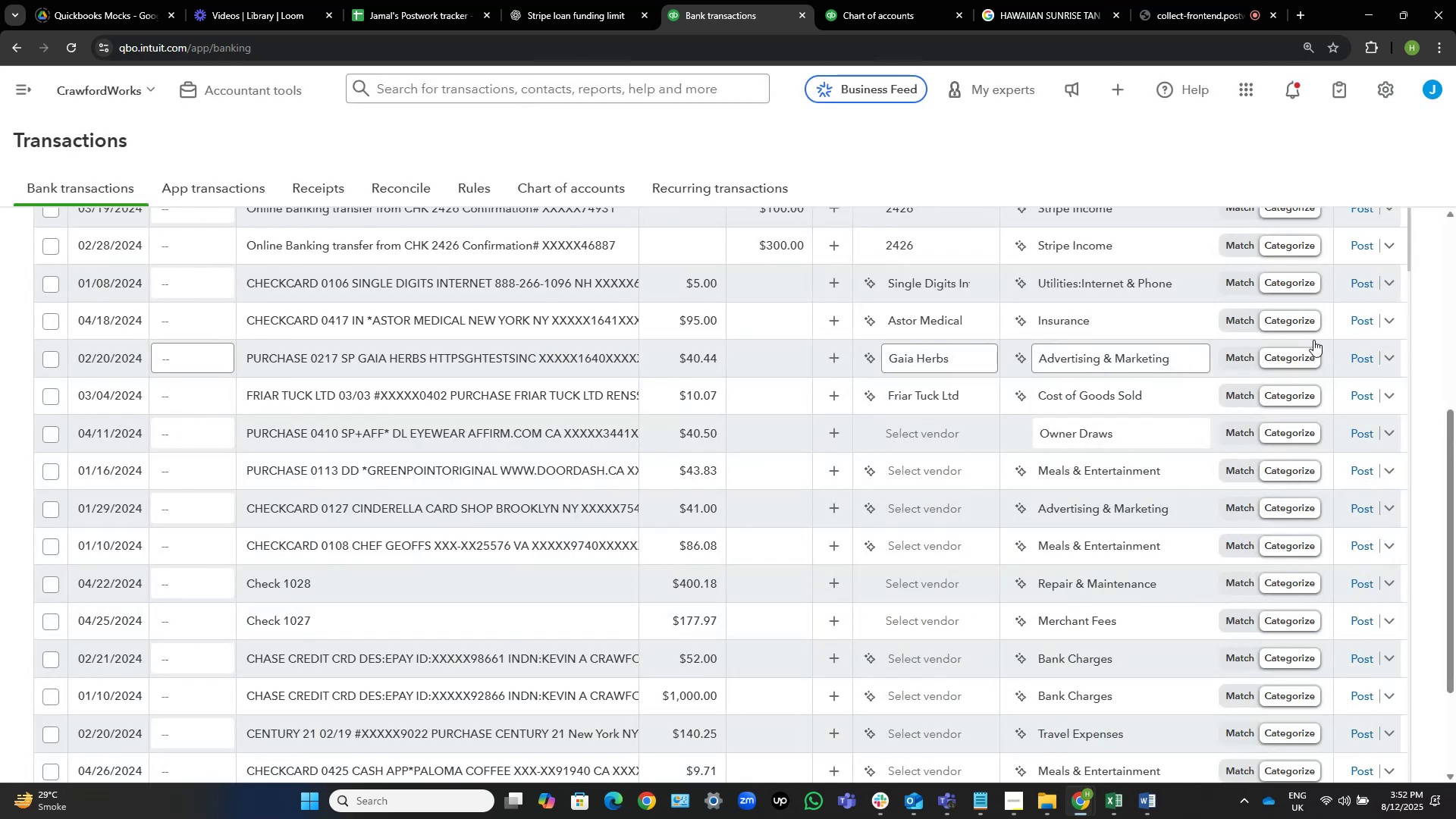 
left_click([507, 315])
 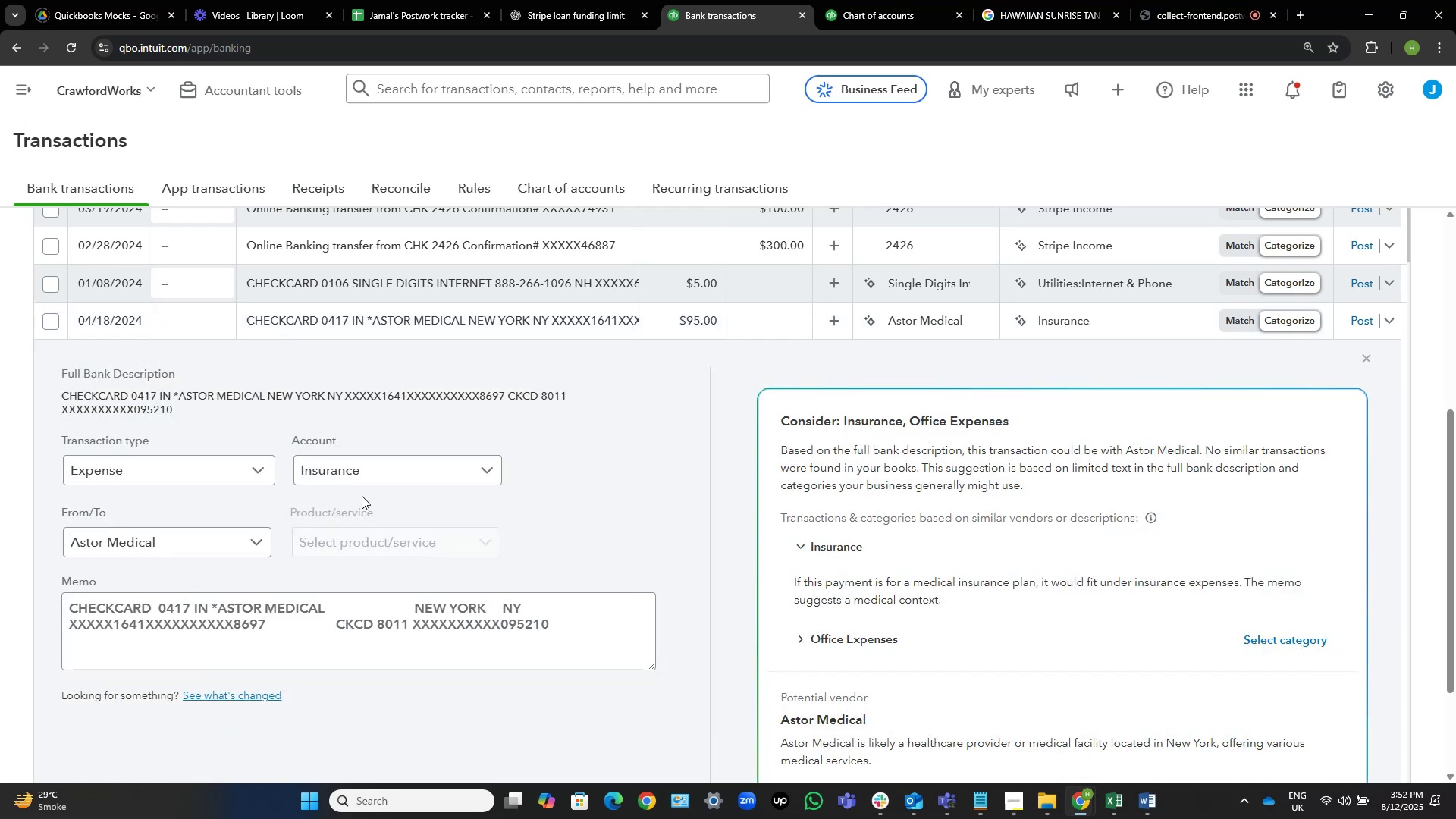 
wait(5.96)
 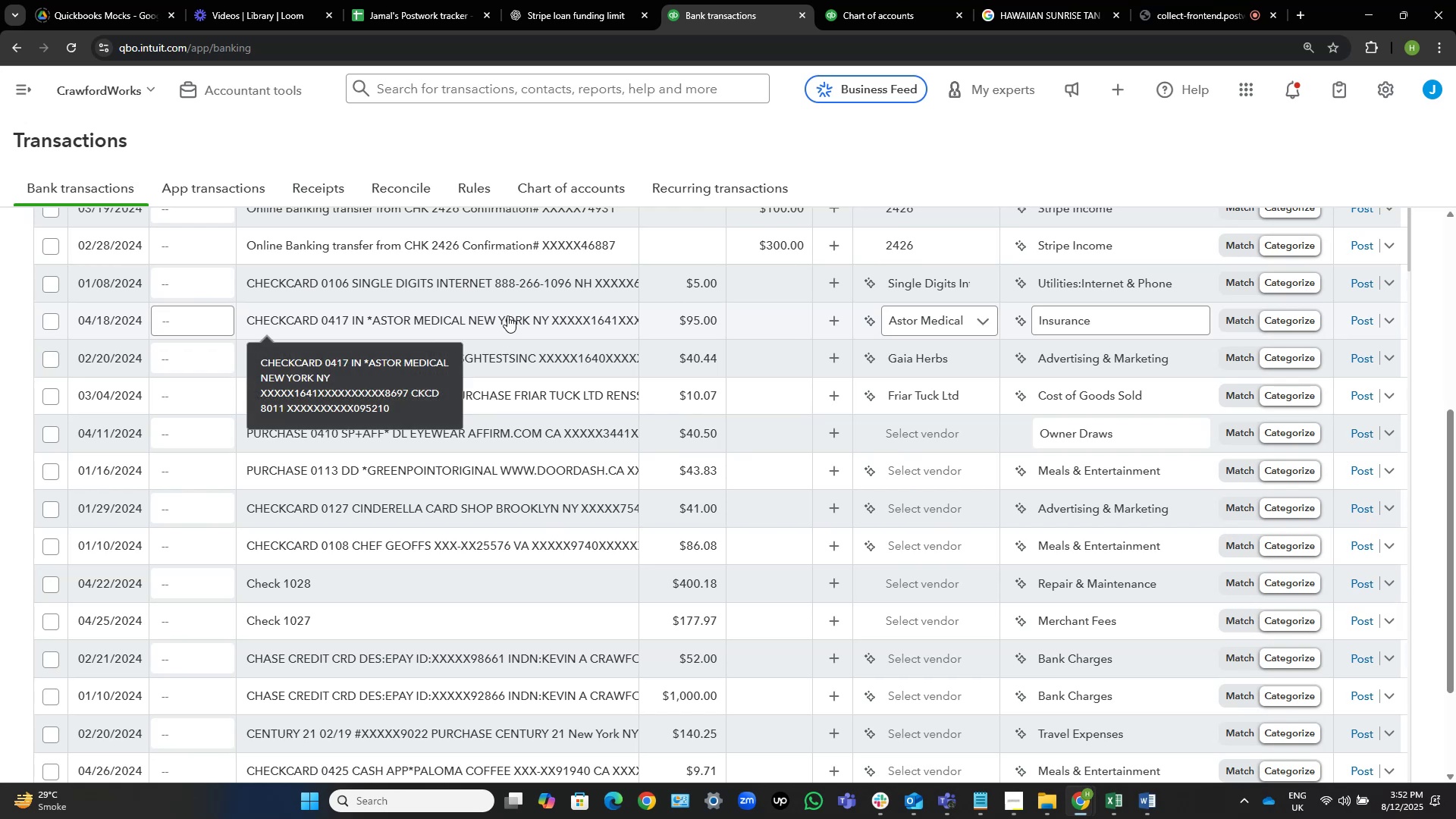 
left_click_drag(start_coordinate=[329, 607], to_coordinate=[222, 593])
 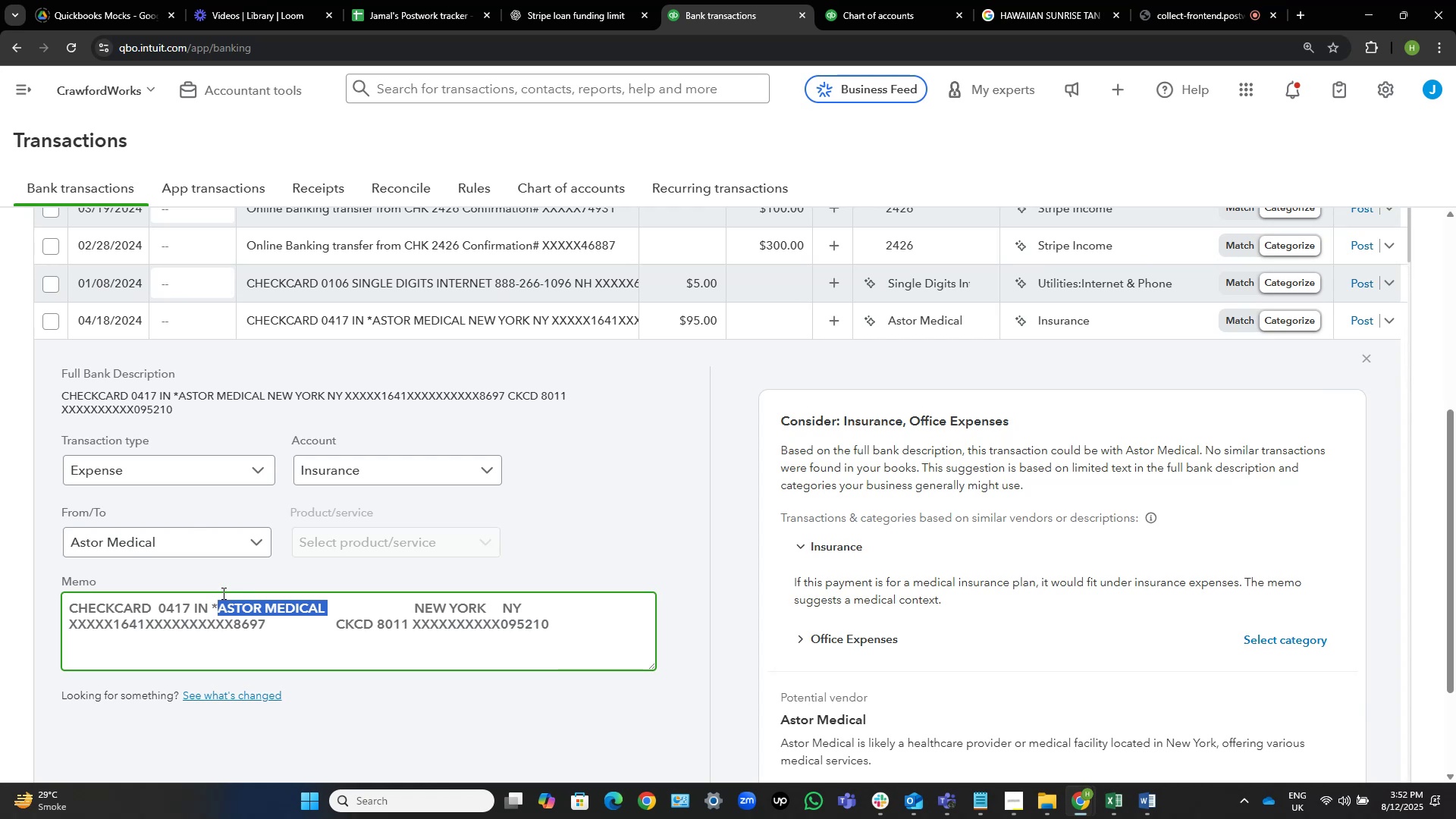 
hold_key(key=ControlLeft, duration=0.94)
 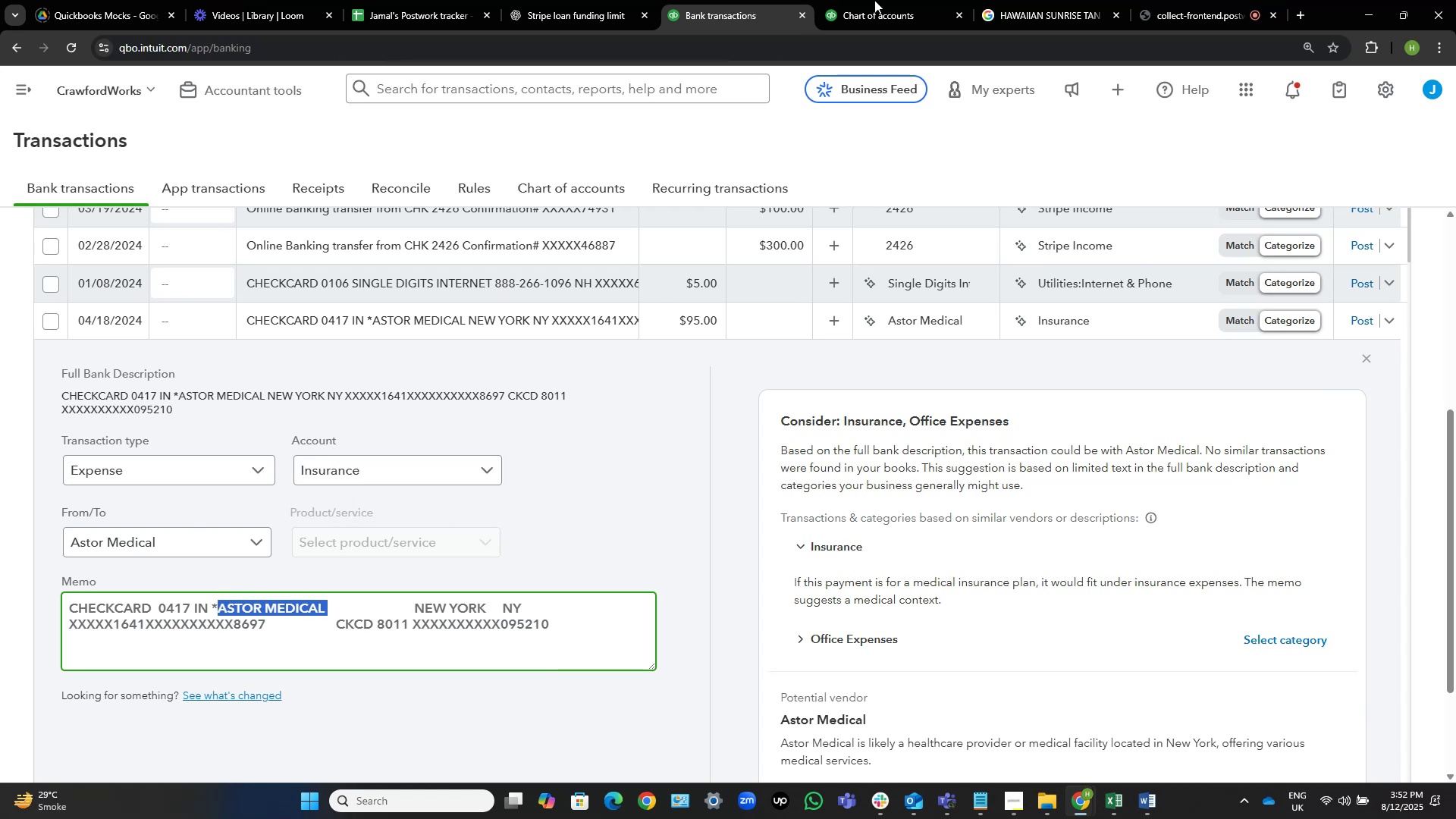 
hold_key(key=C, duration=0.35)
 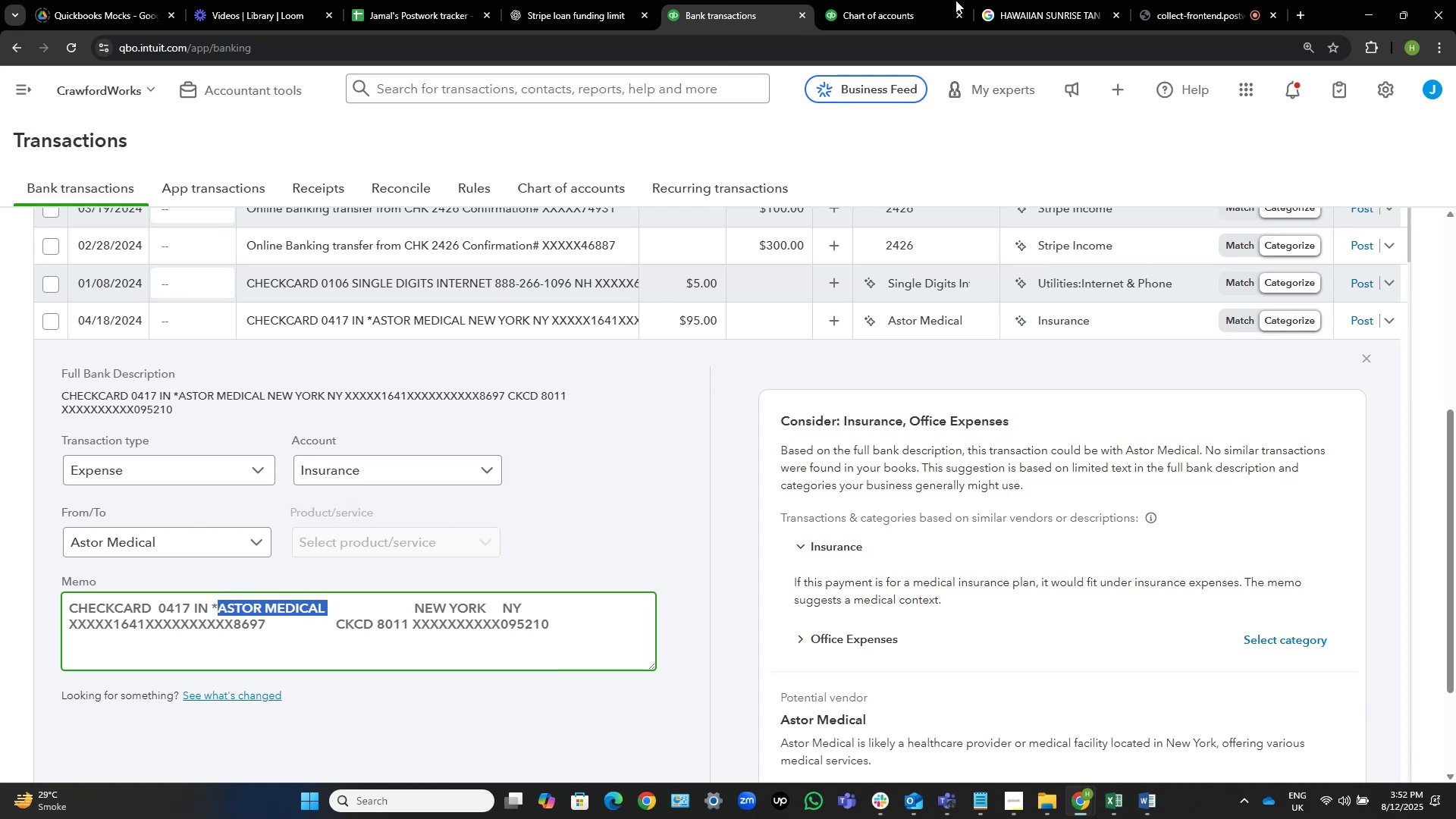 
left_click([1059, 0])
 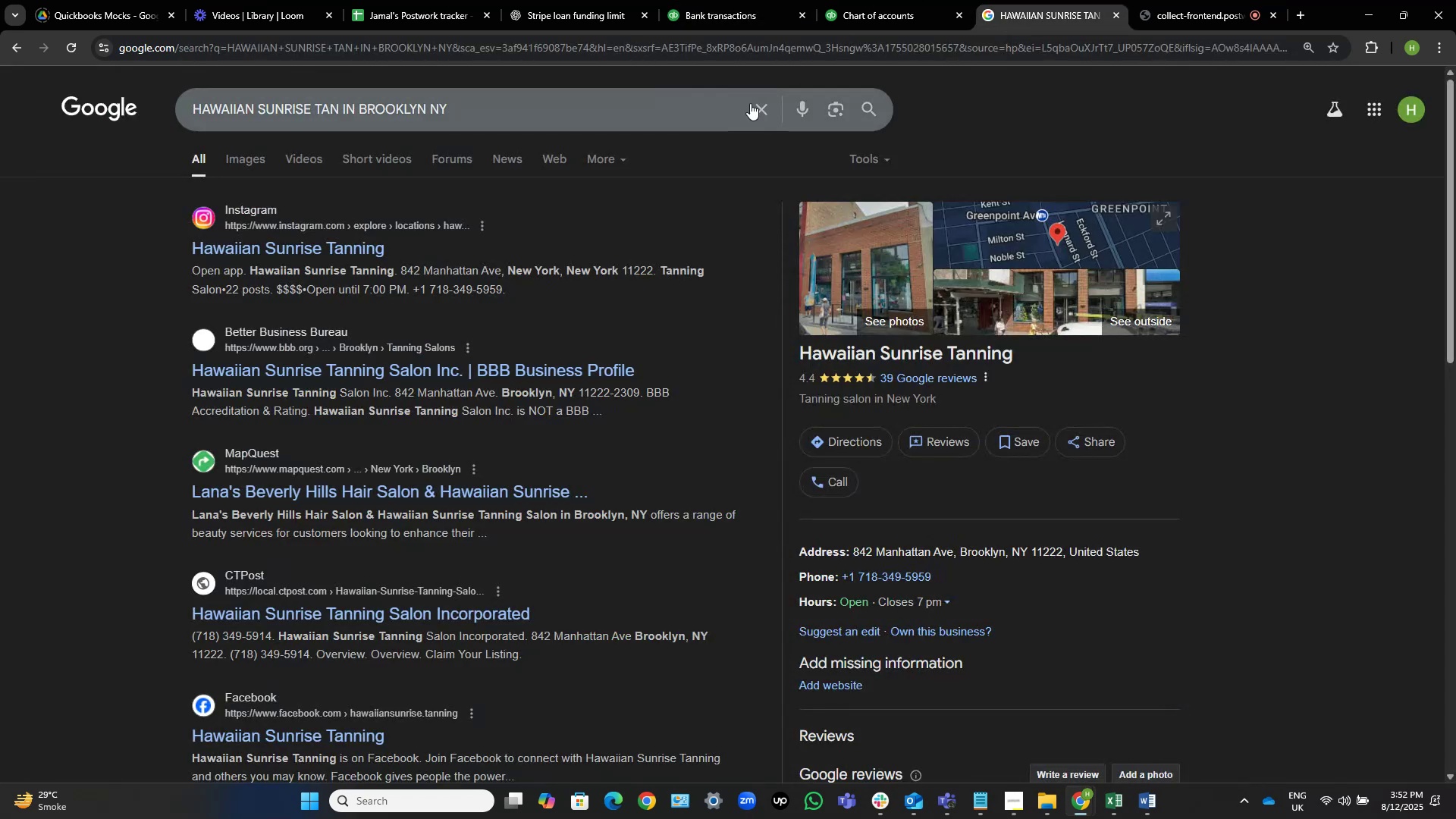 
left_click([759, 108])
 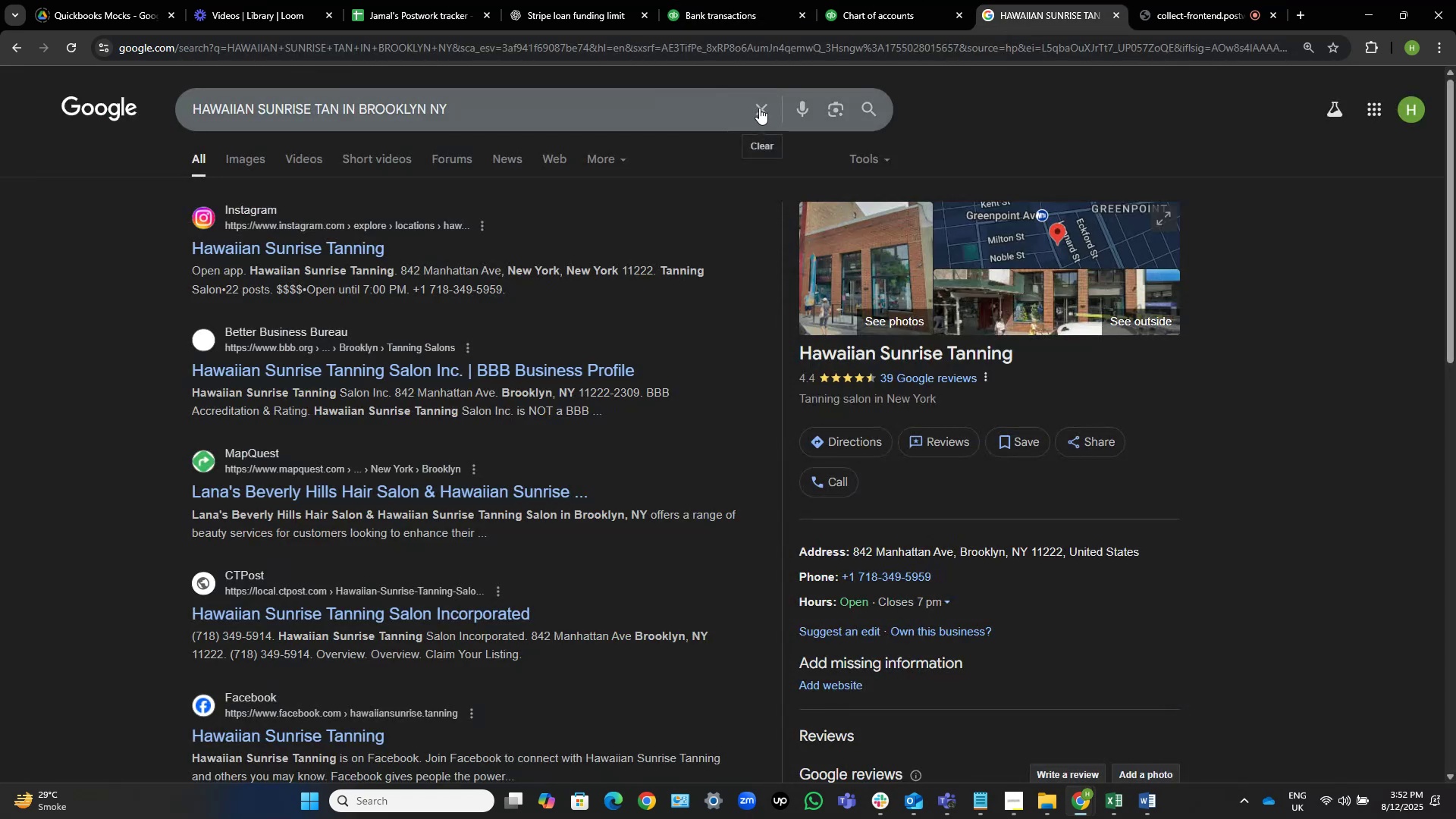 
key(Control+V)
 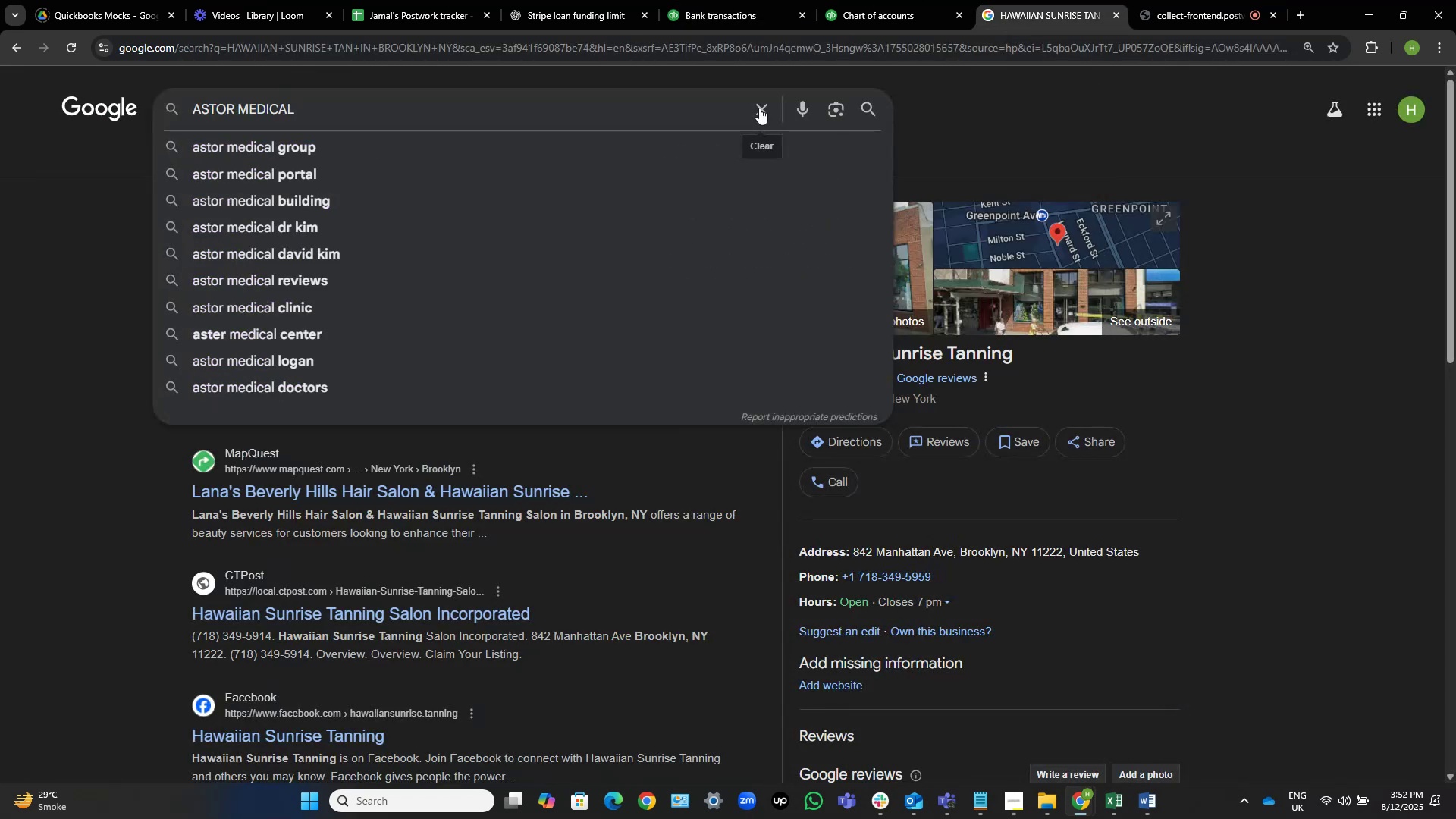 
type(NY)
 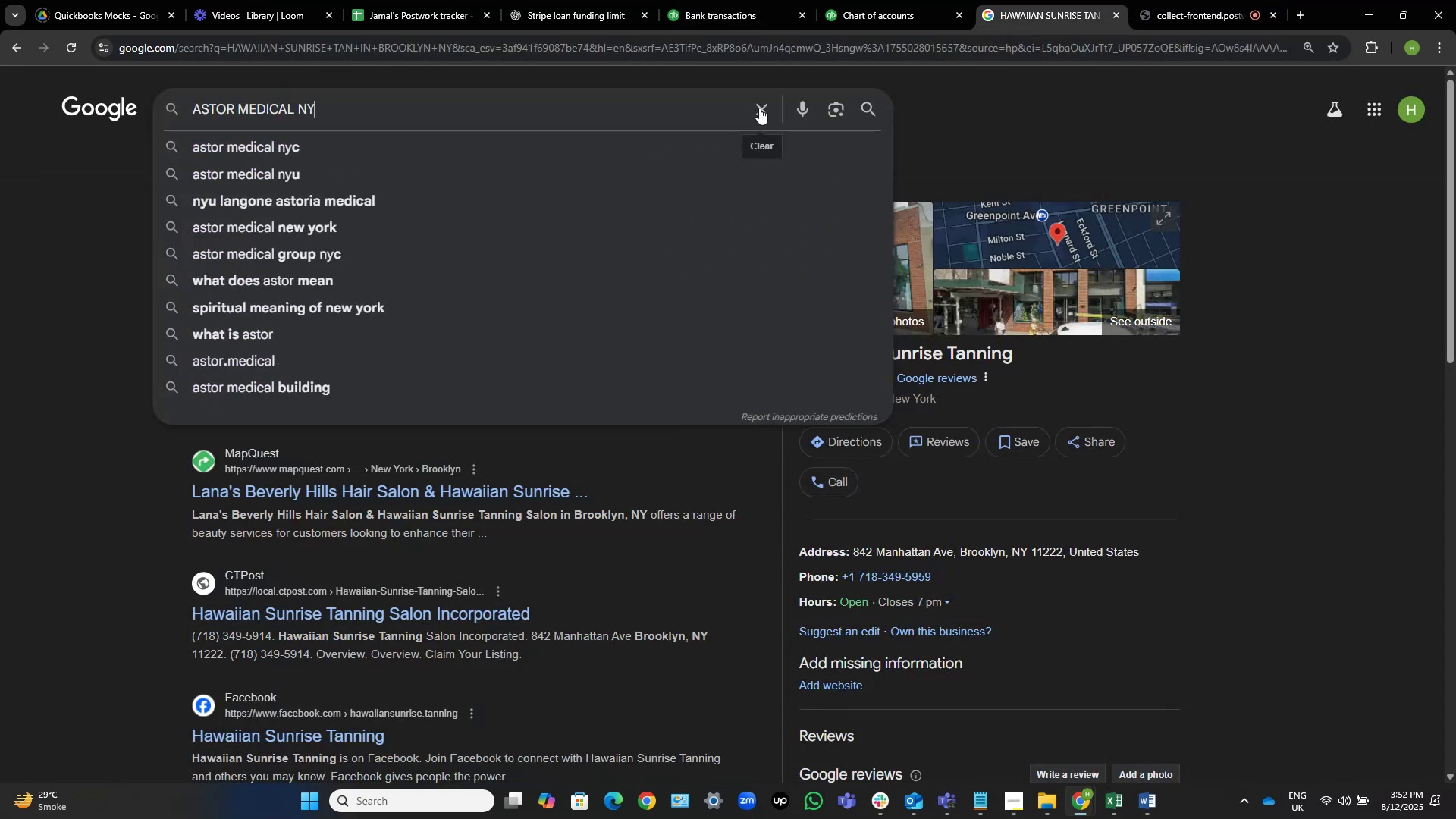 
key(Enter)
 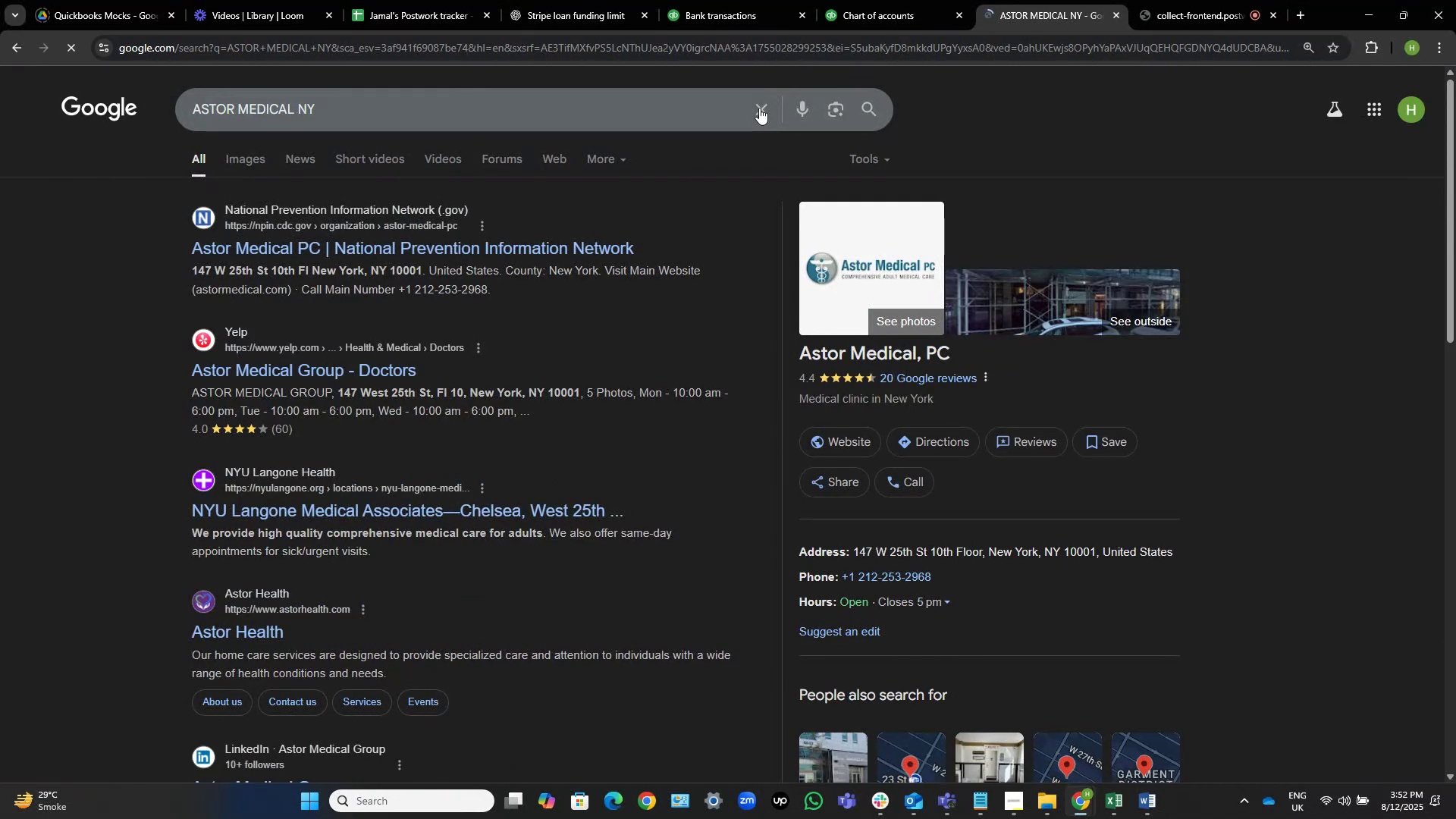 
wait(6.99)
 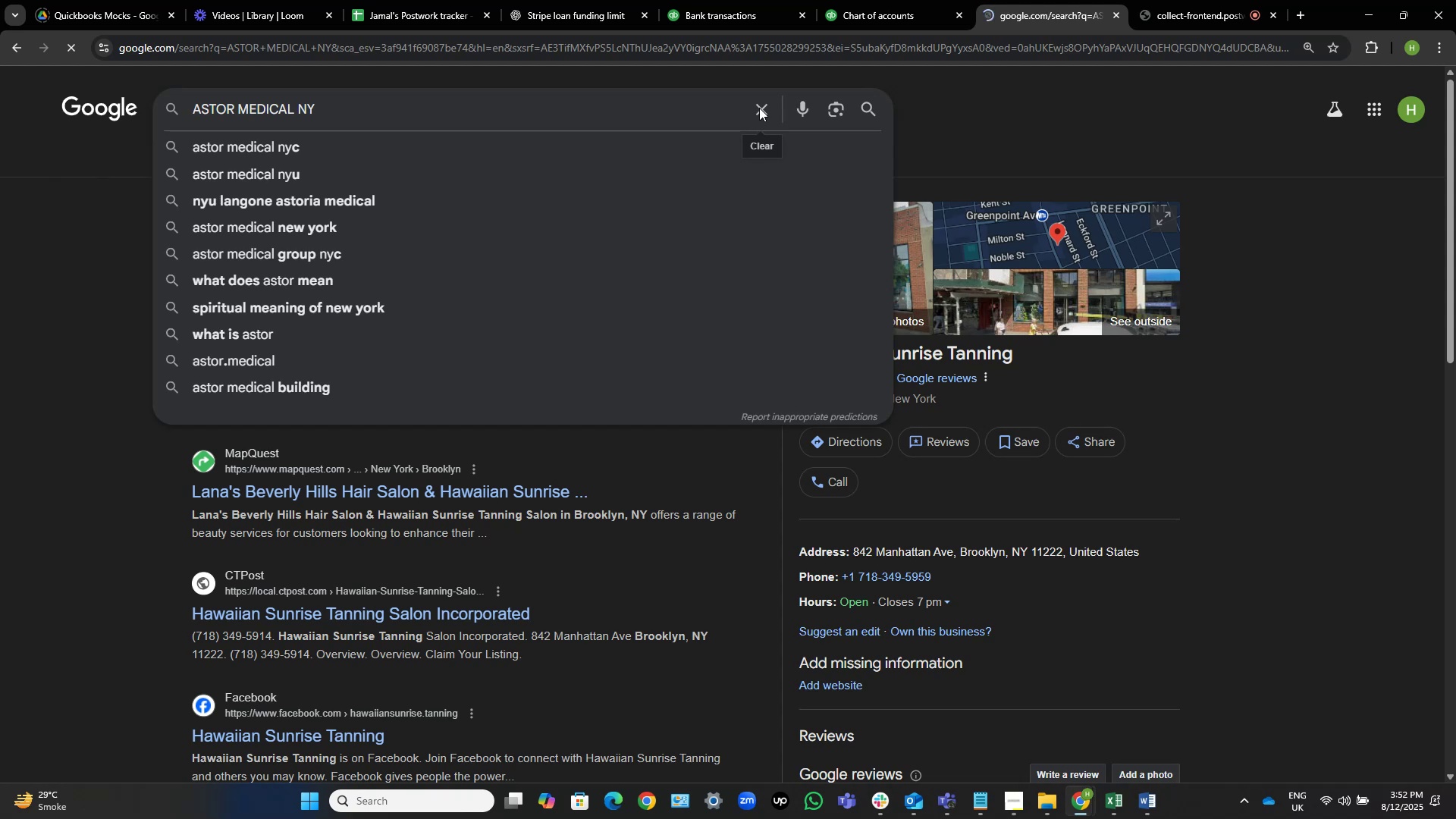 
left_click([756, 0])
 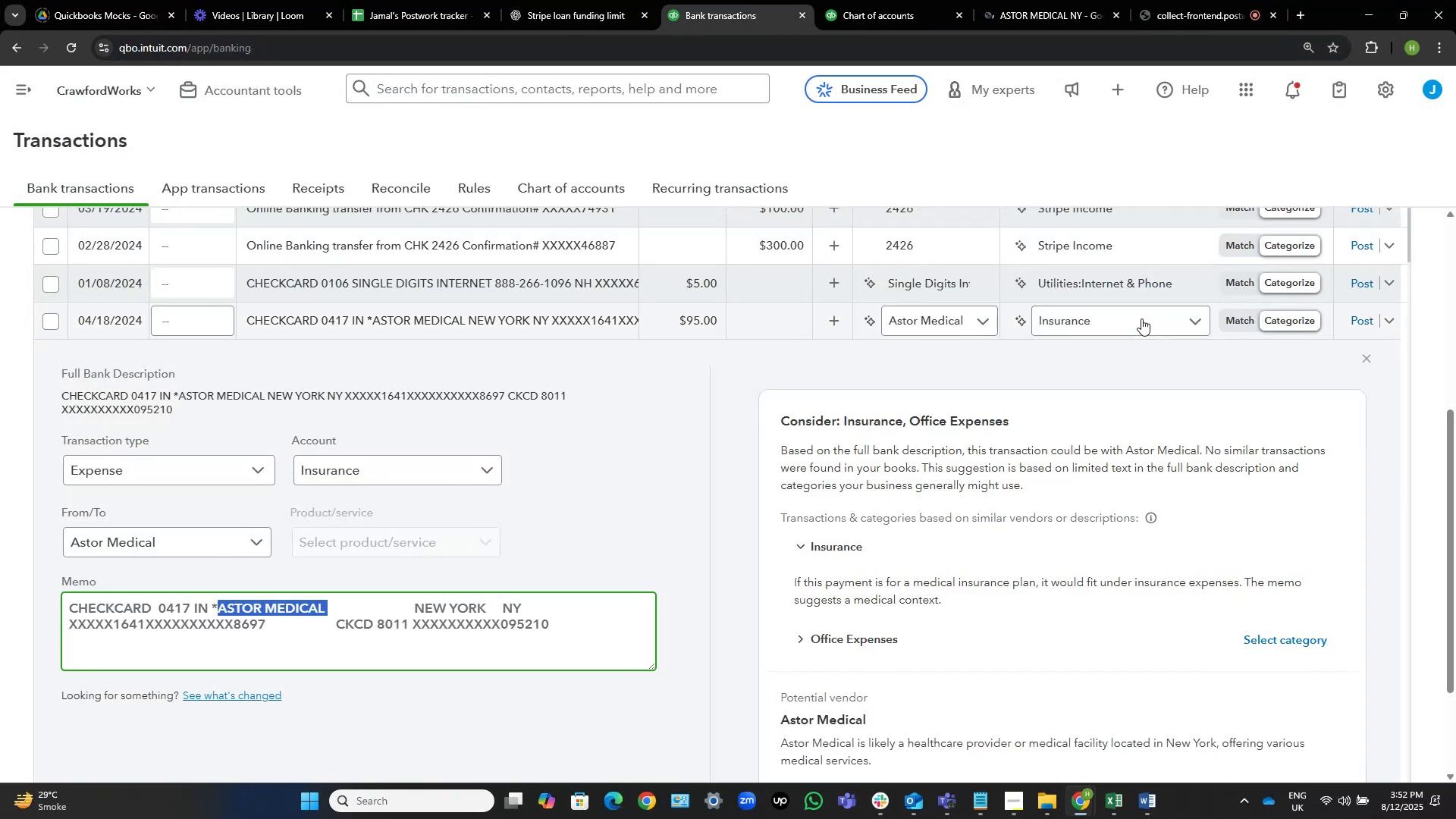 
left_click([1141, 318])
 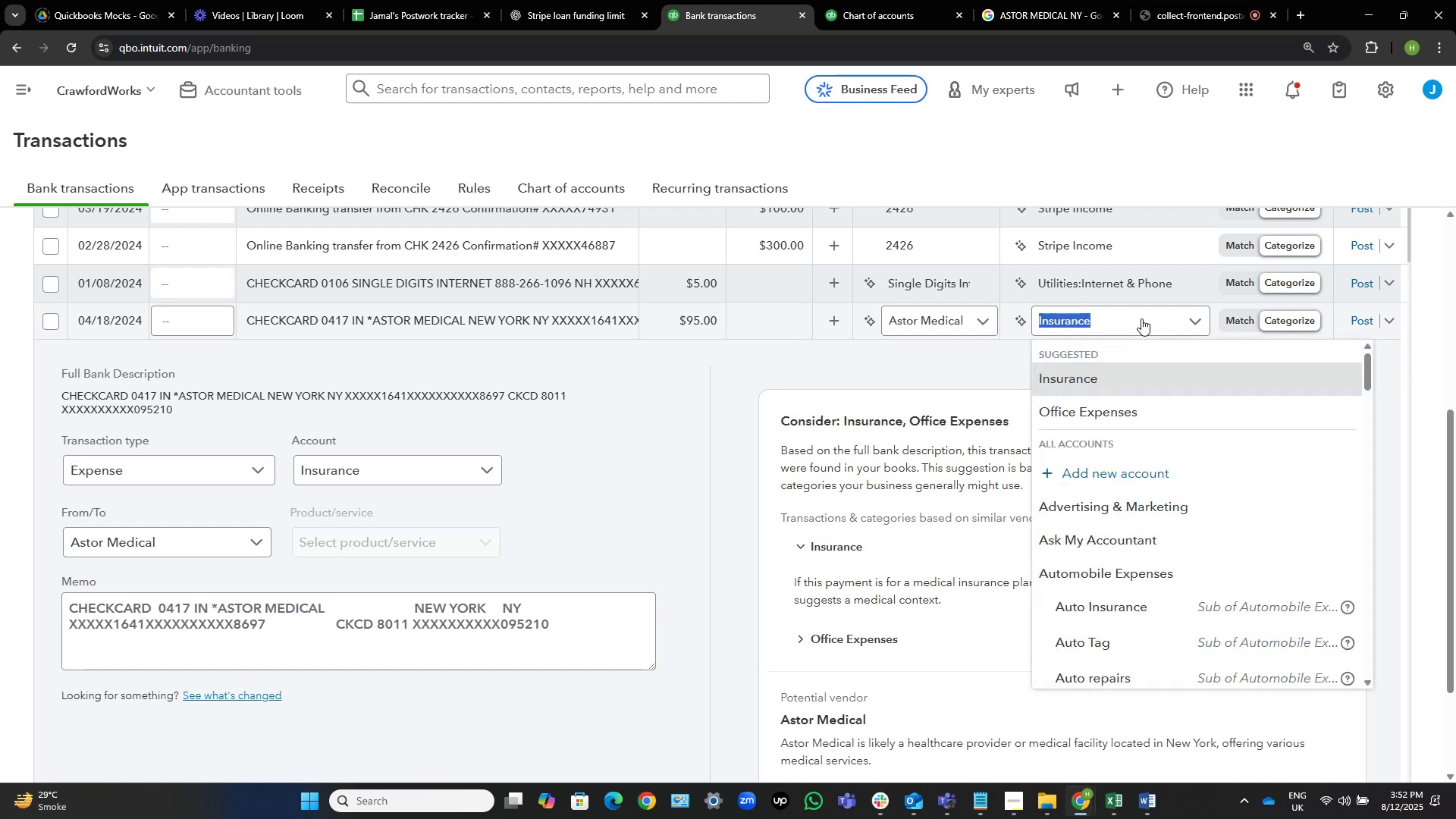 
wait(5.27)
 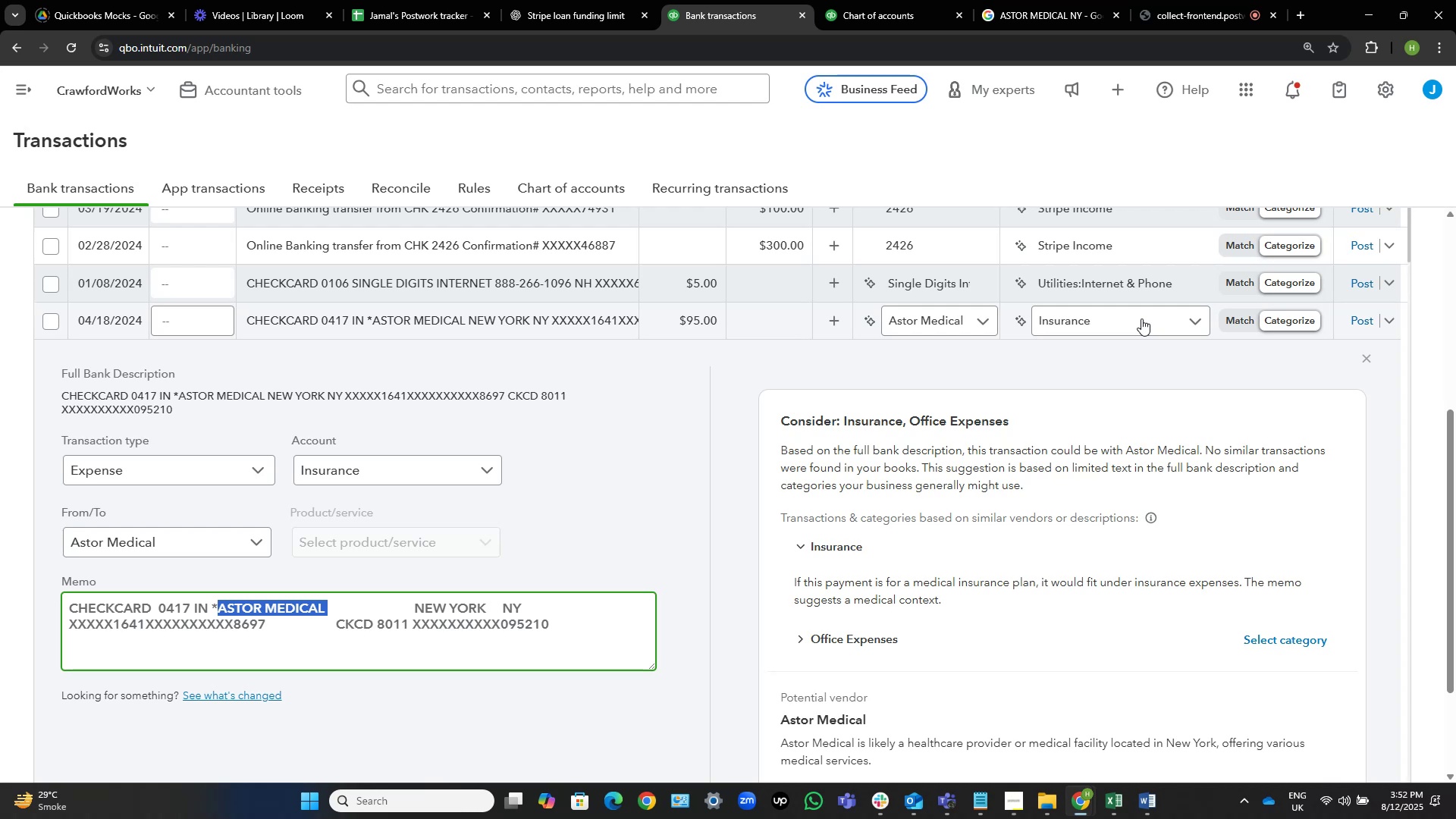 
type(owner)
 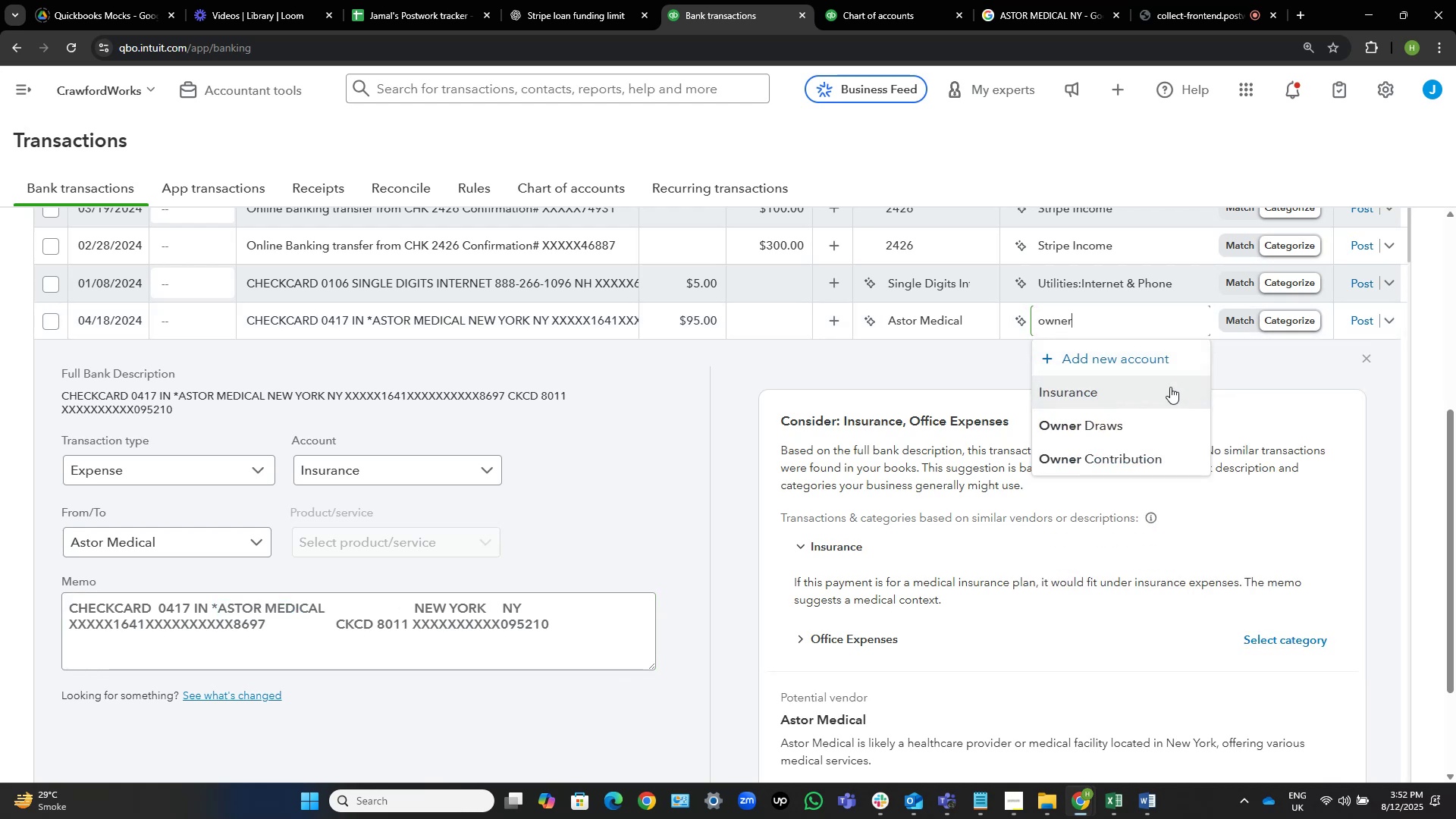 
left_click([1136, 428])
 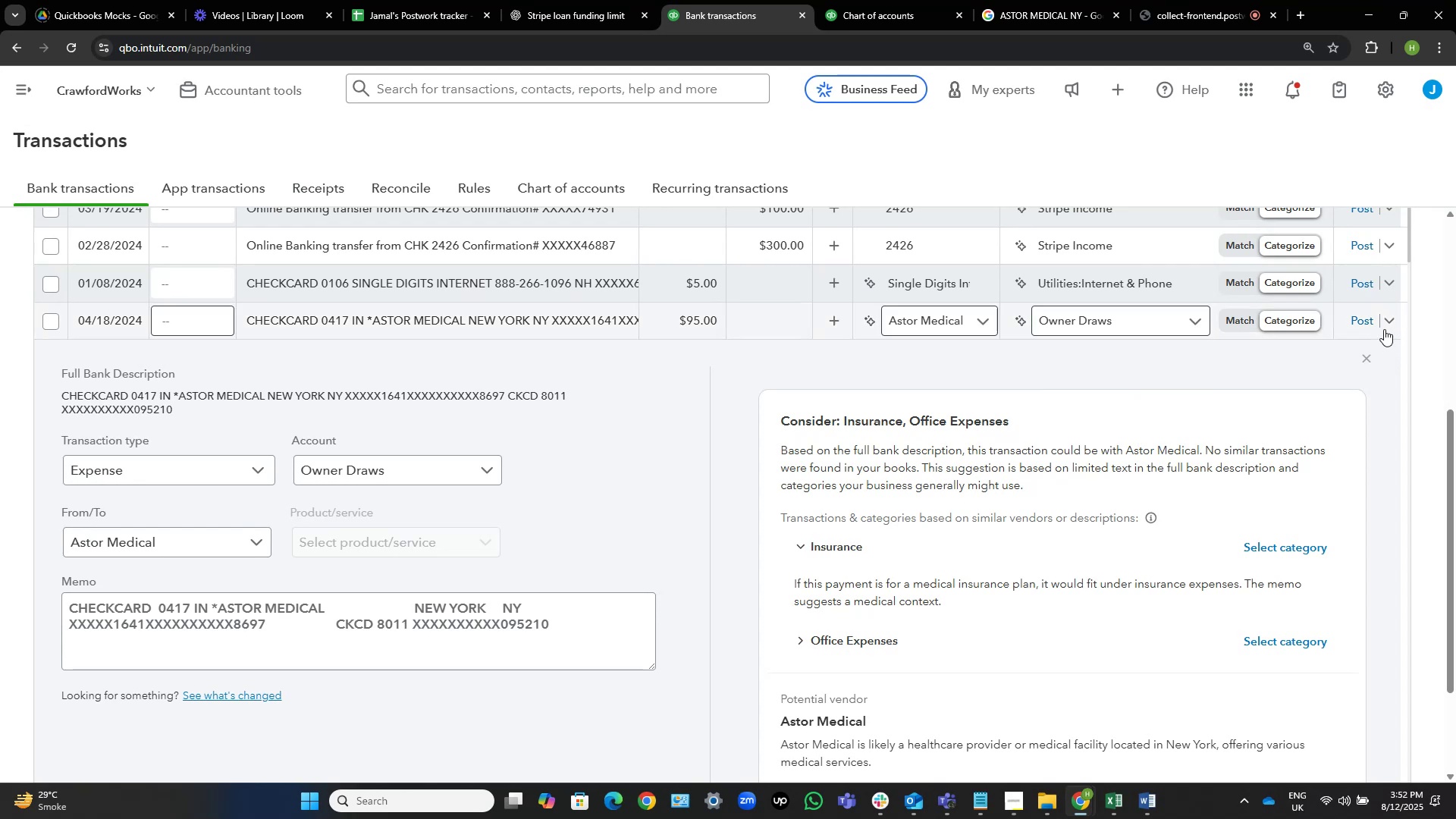 
left_click([1367, 321])
 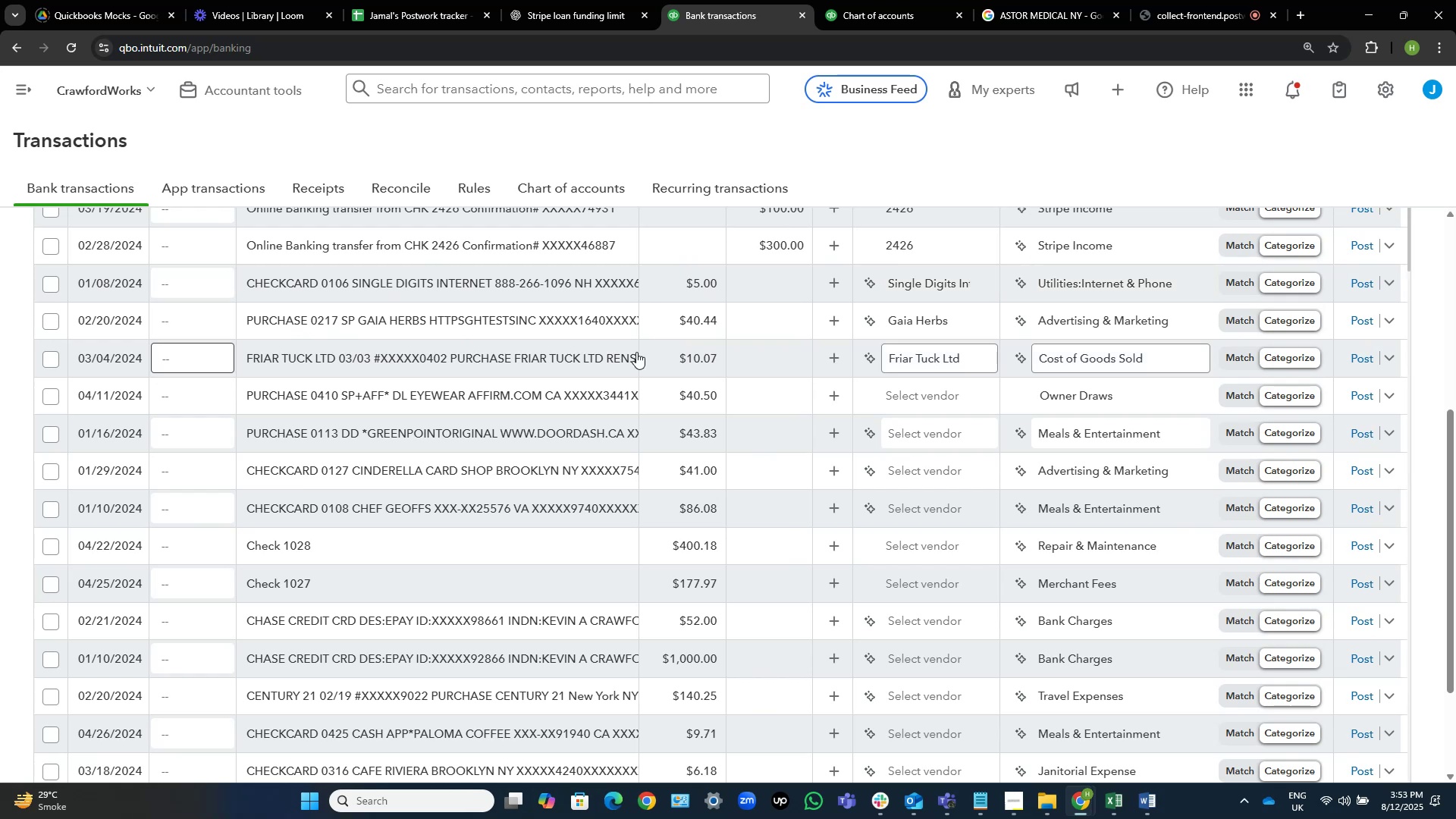 
wait(35.81)
 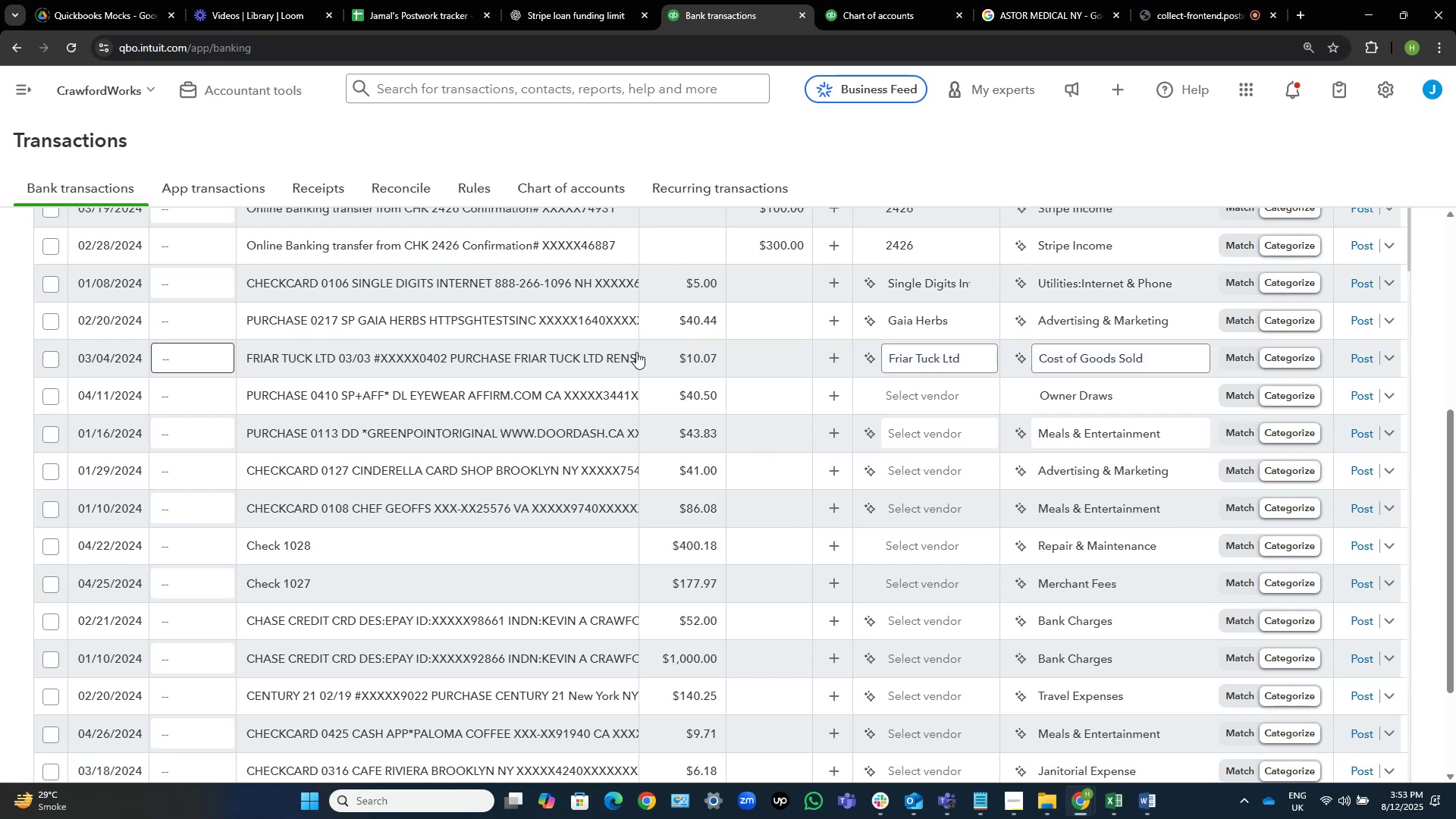 
scroll: coordinate [829, 413], scroll_direction: down, amount: 7.0
 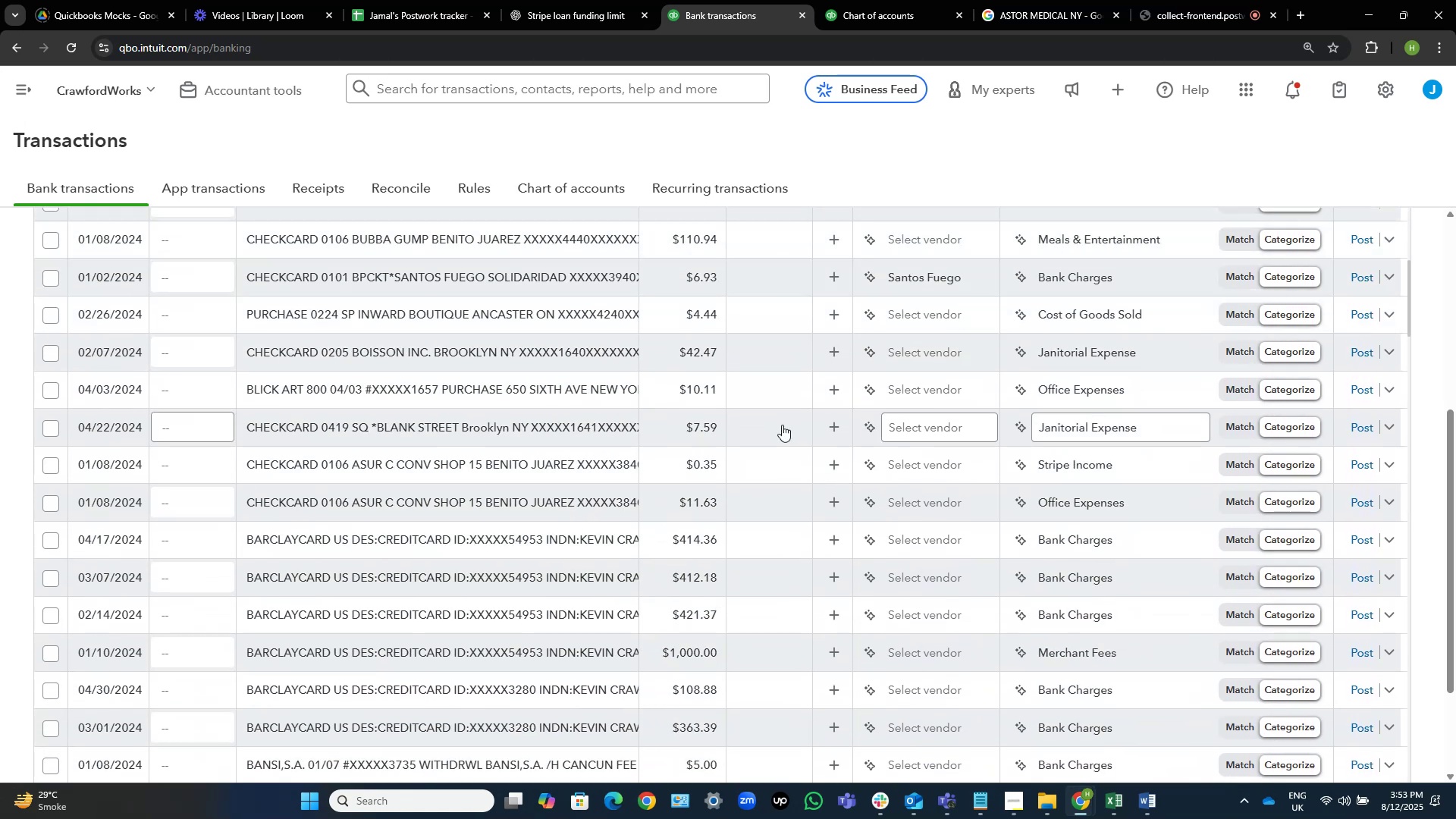 
wait(6.11)
 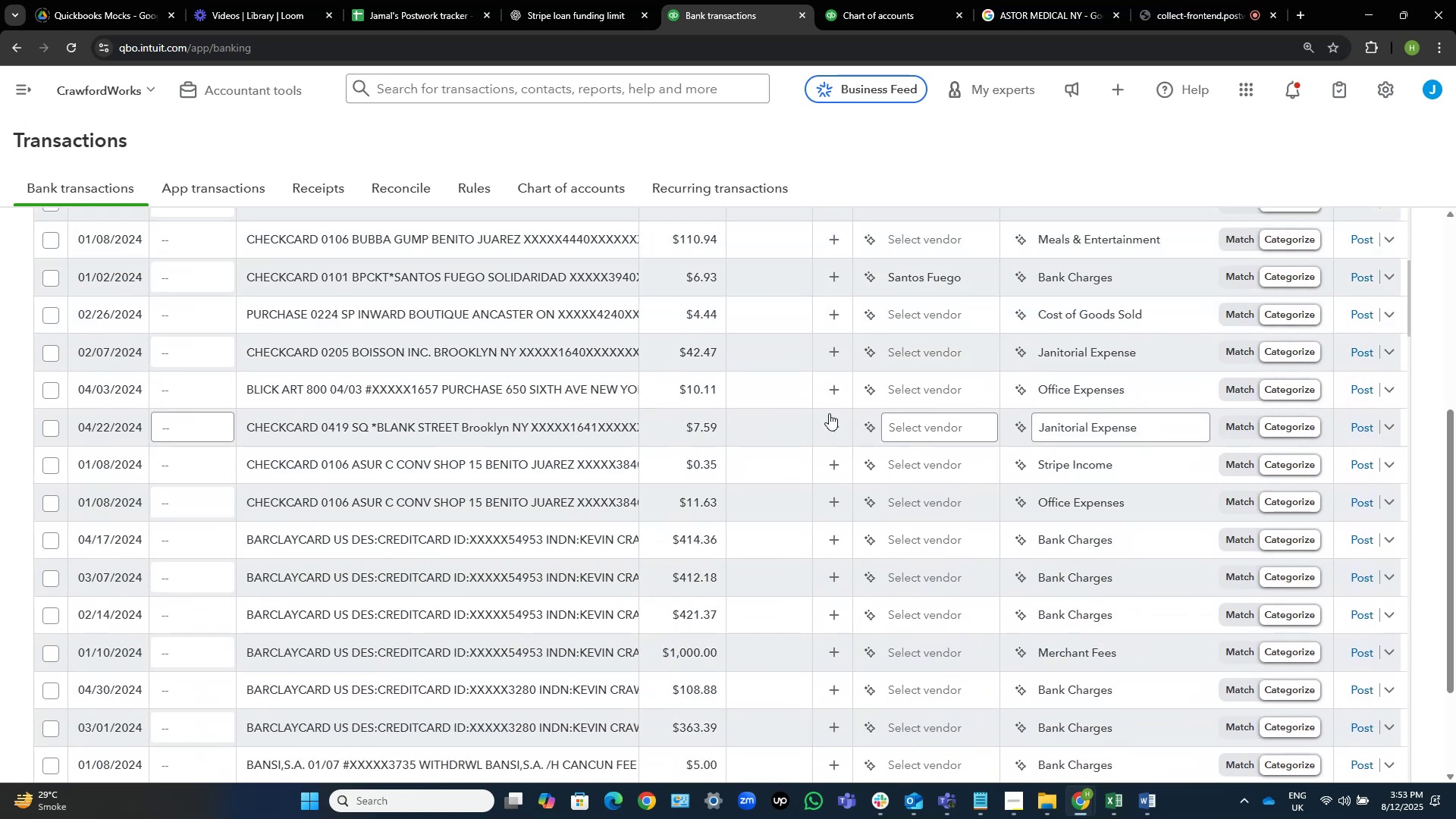 
scroll: coordinate [584, 508], scroll_direction: down, amount: 2.0
 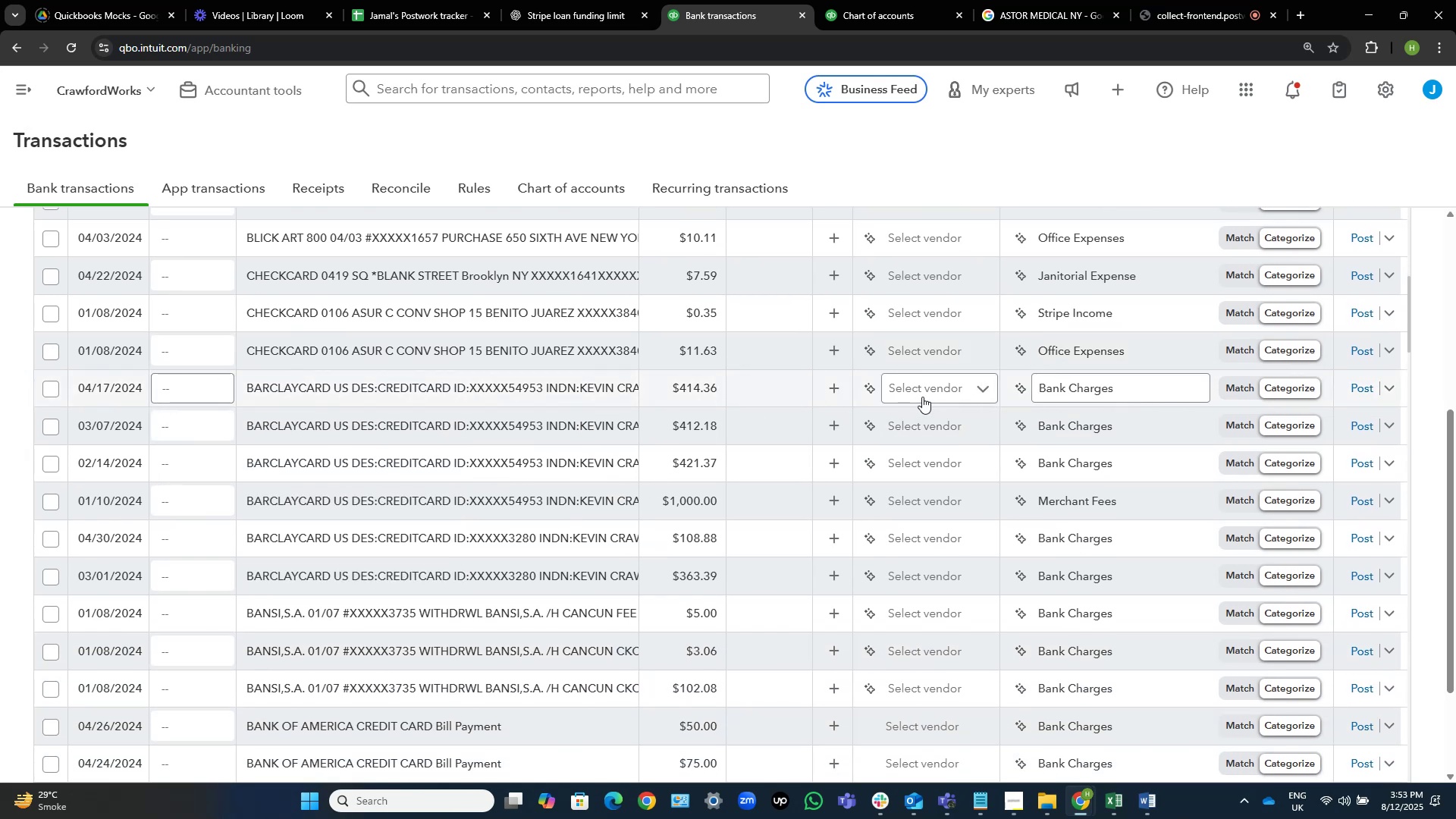 
left_click([924, 392])
 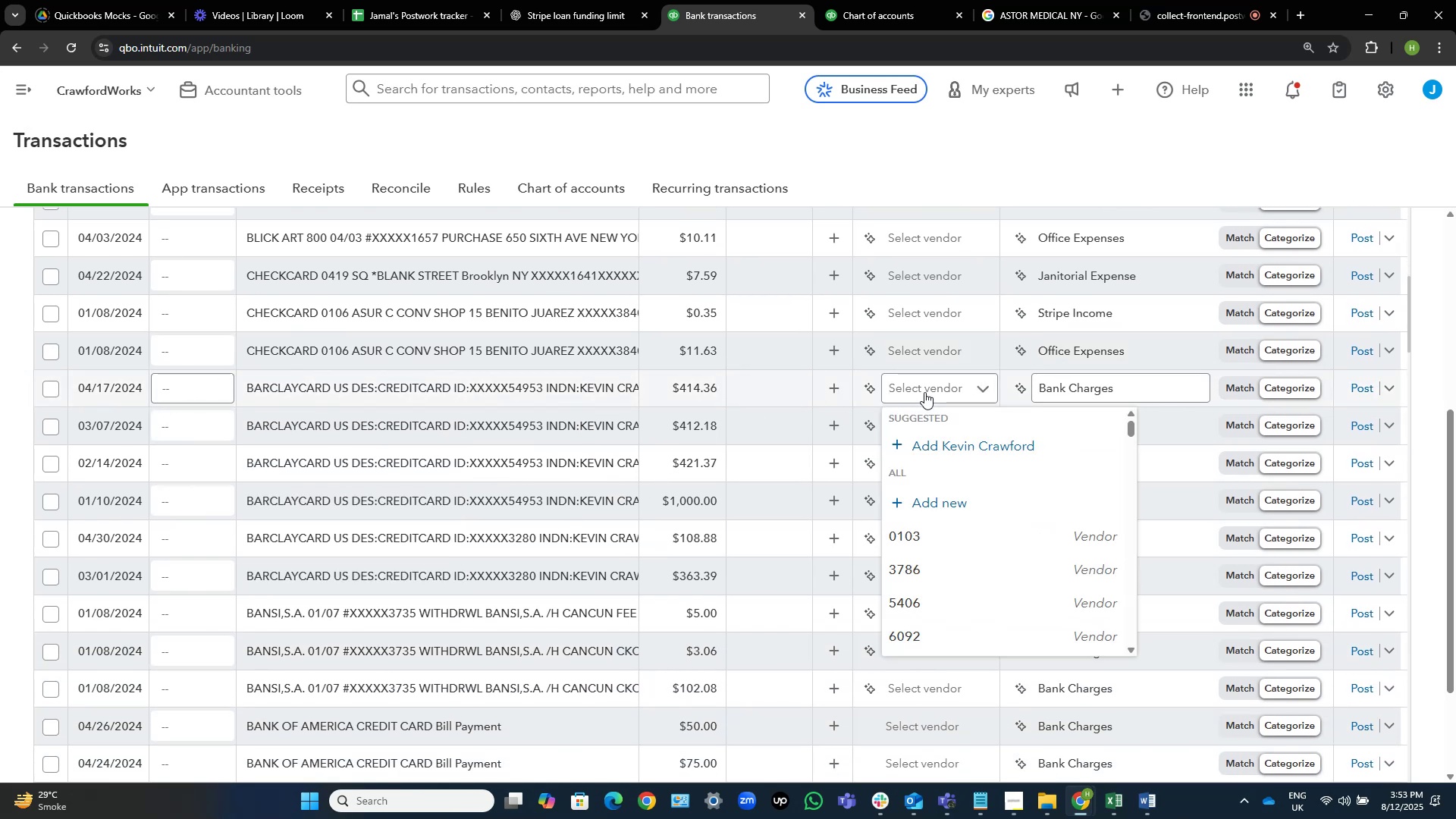 
left_click([924, 392])
 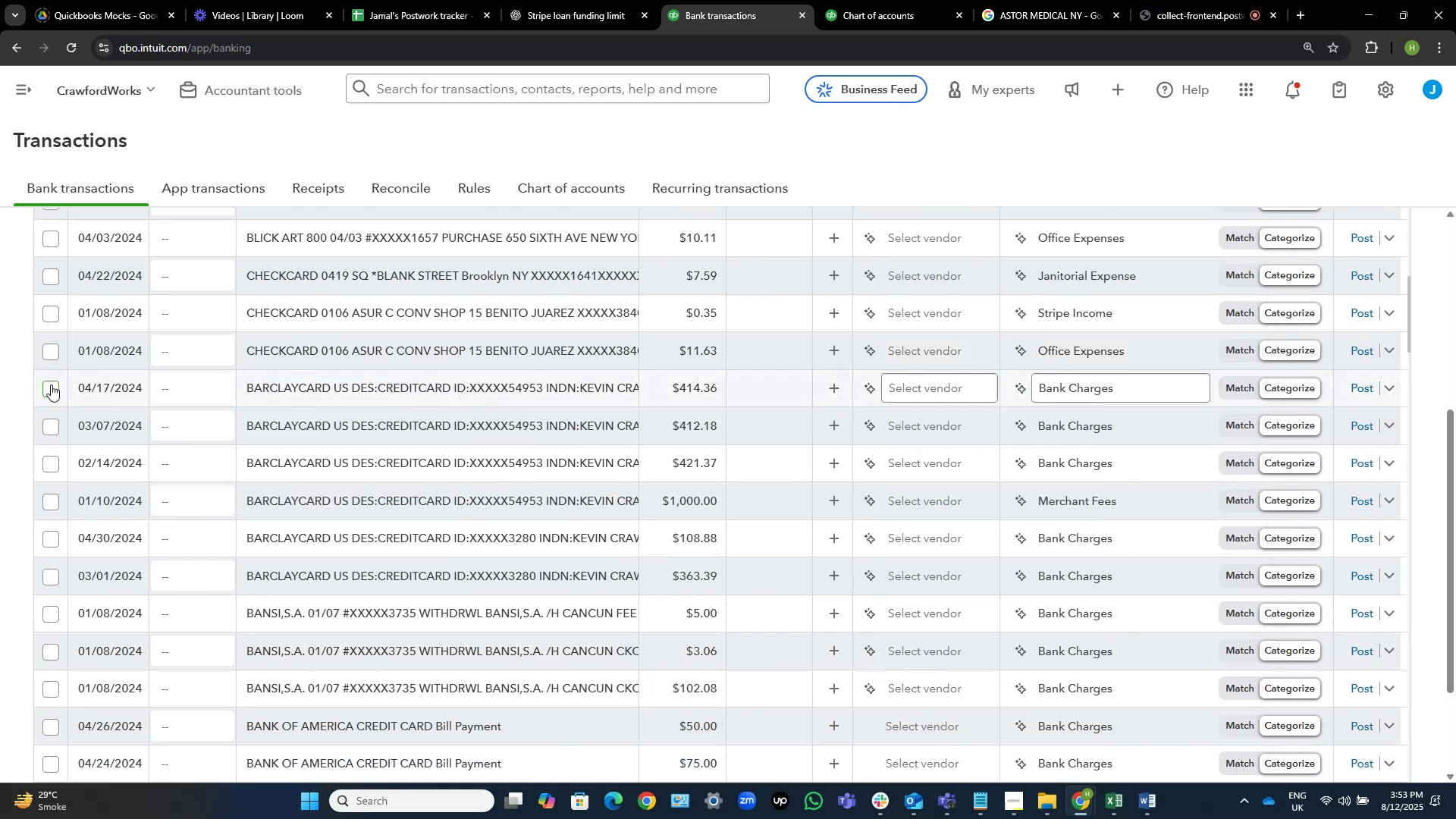 
left_click([52, 384])
 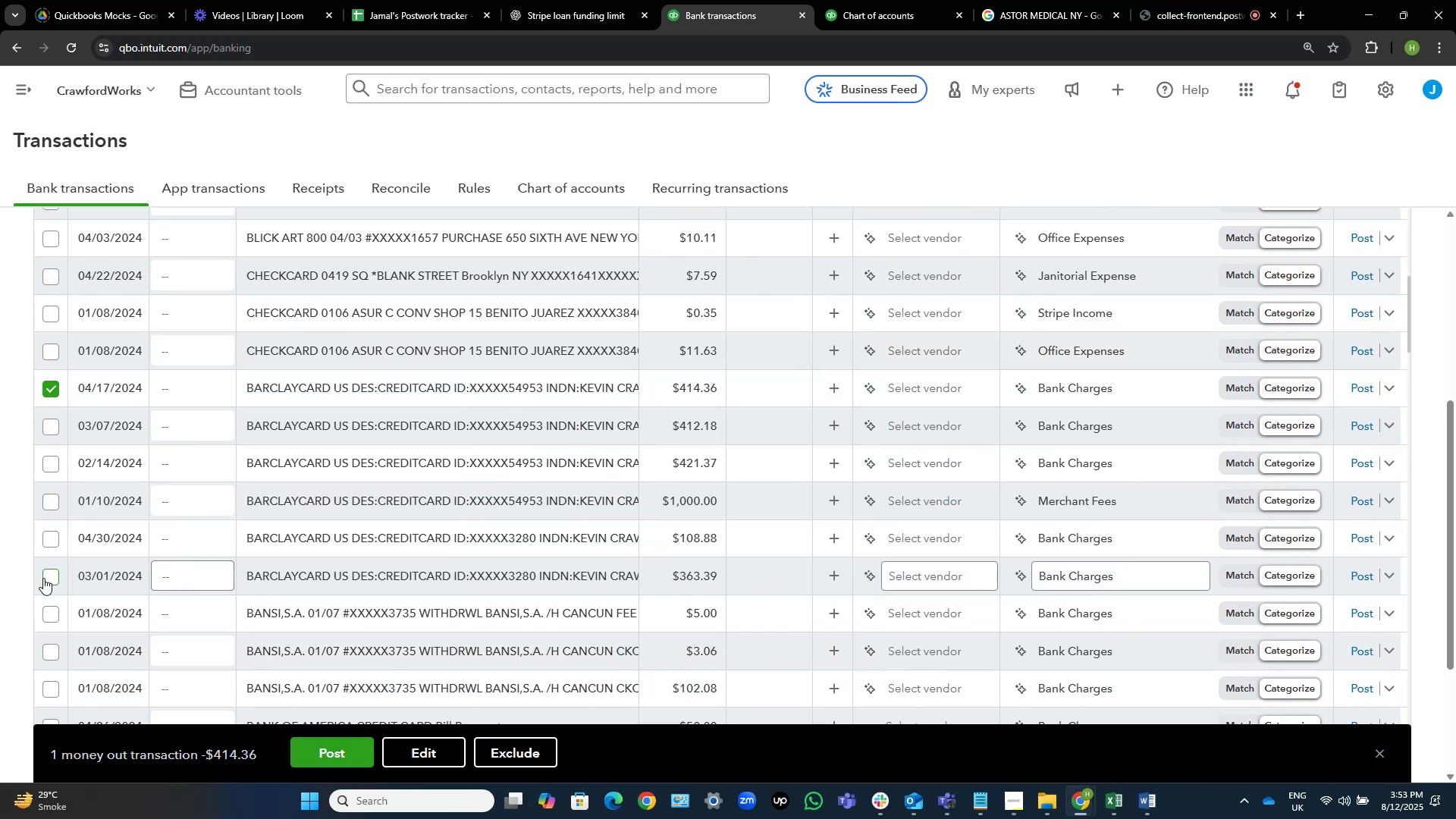 
left_click([49, 578])
 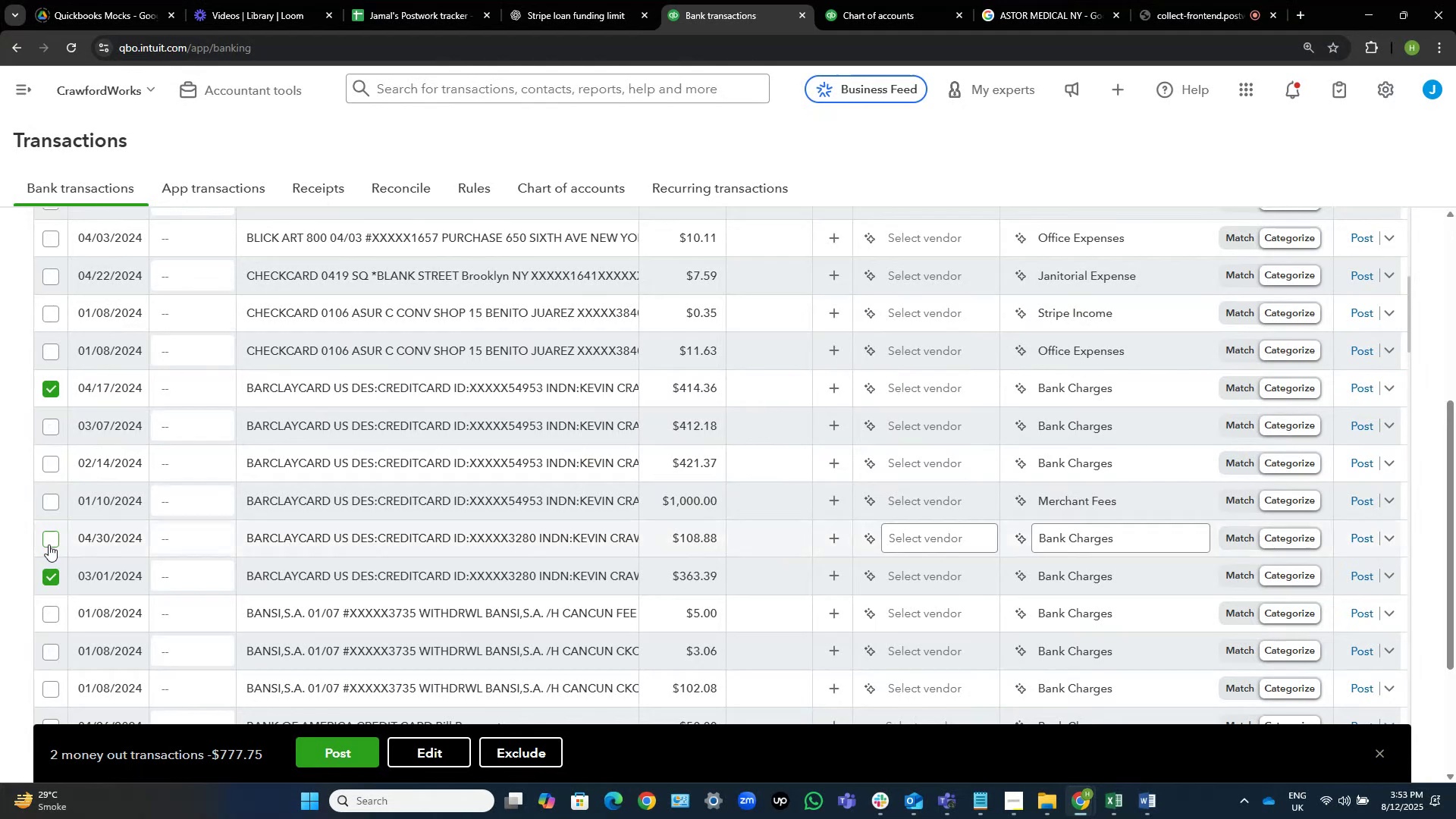 
left_click([49, 543])
 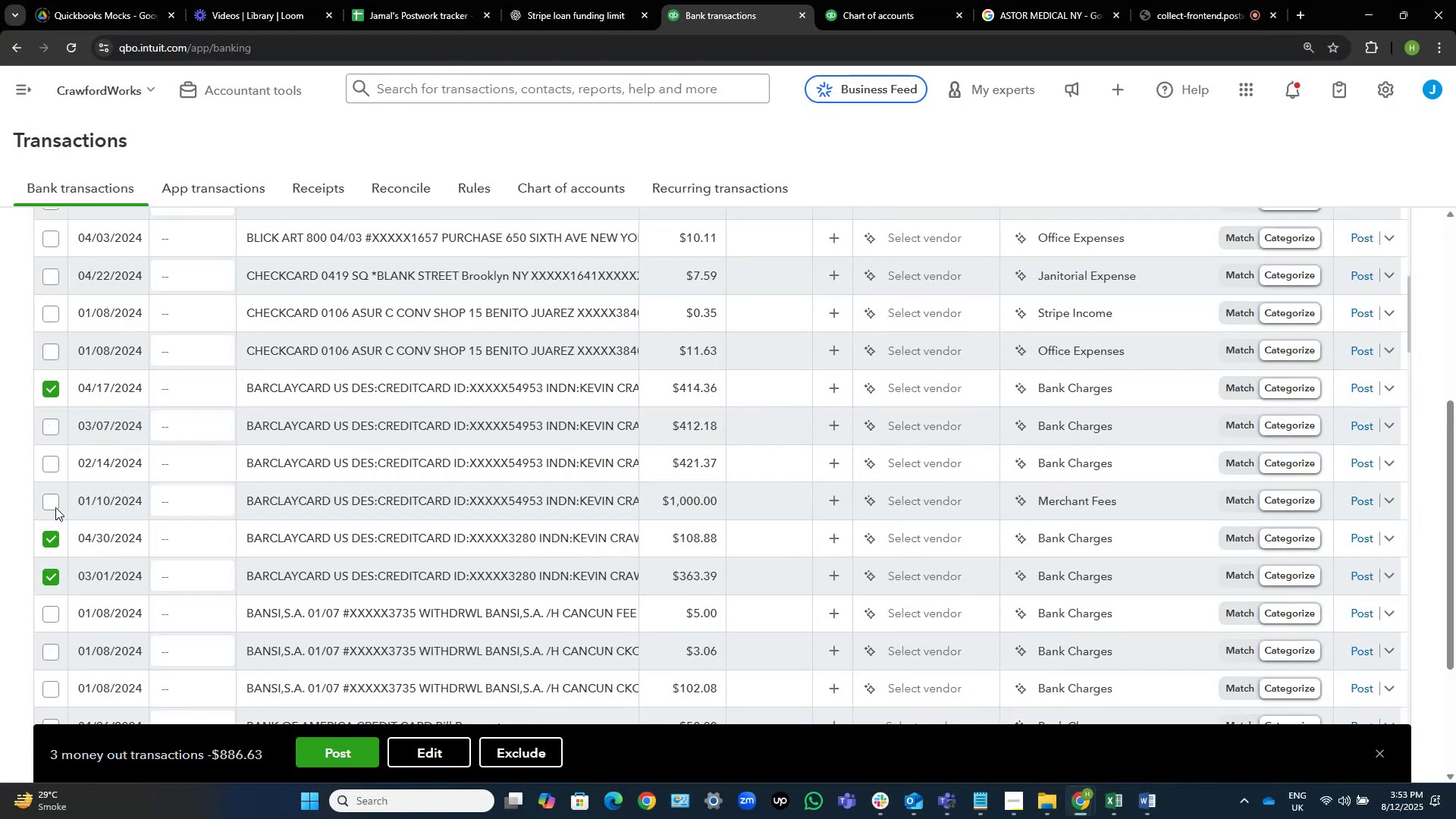 
left_click_drag(start_coordinate=[54, 503], to_coordinate=[54, 497])
 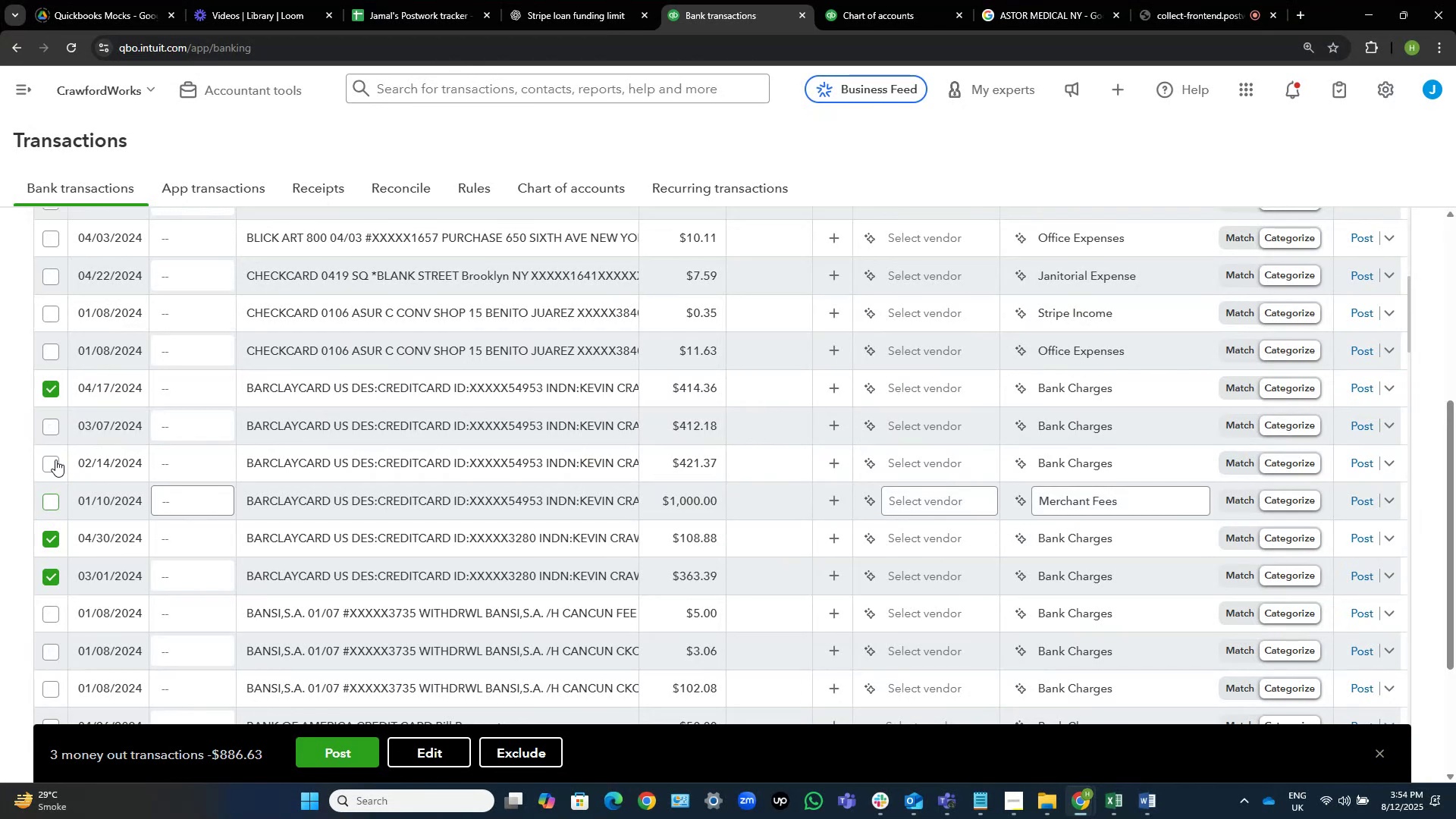 
left_click([53, 460])
 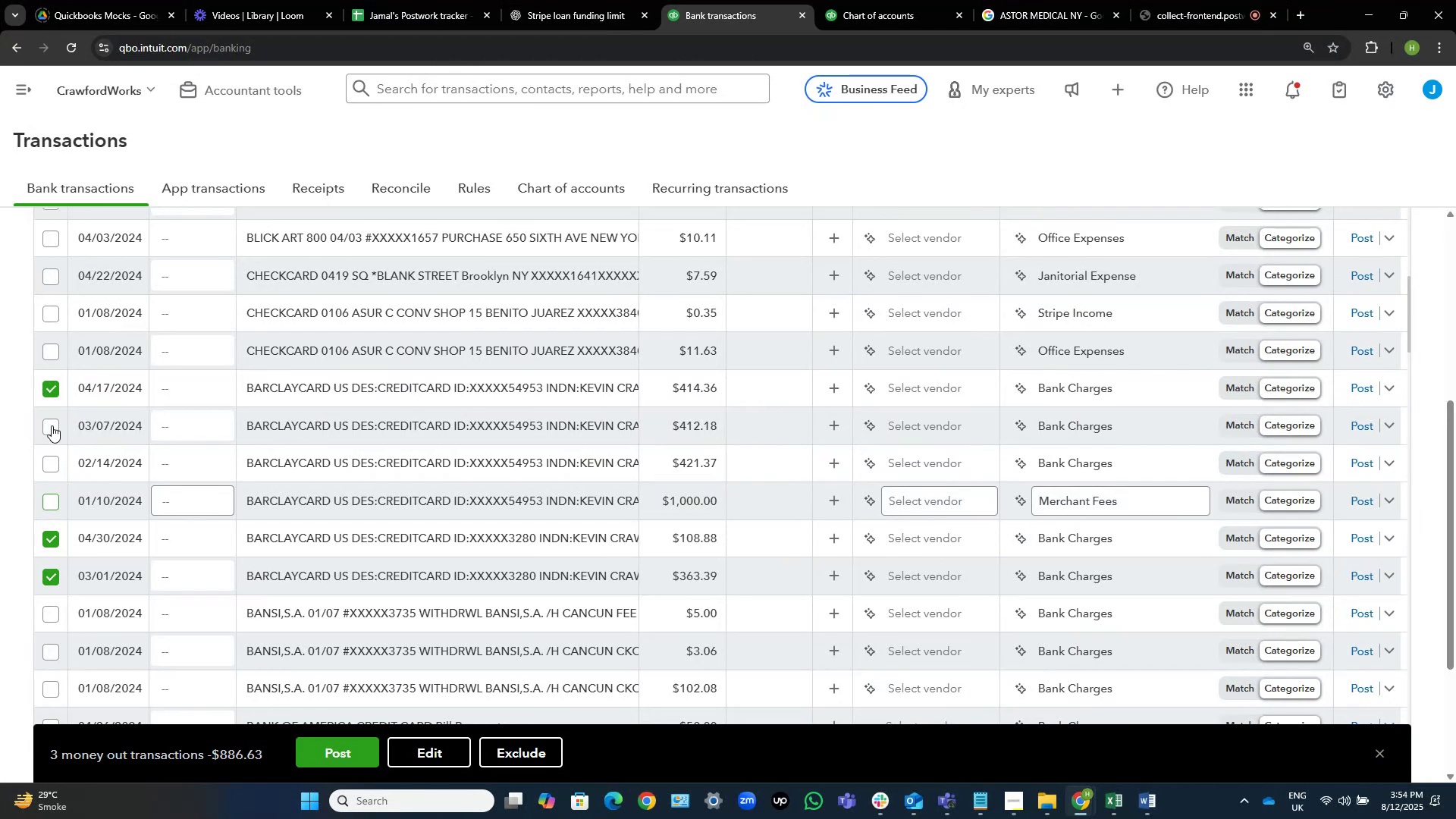 
left_click([51, 424])
 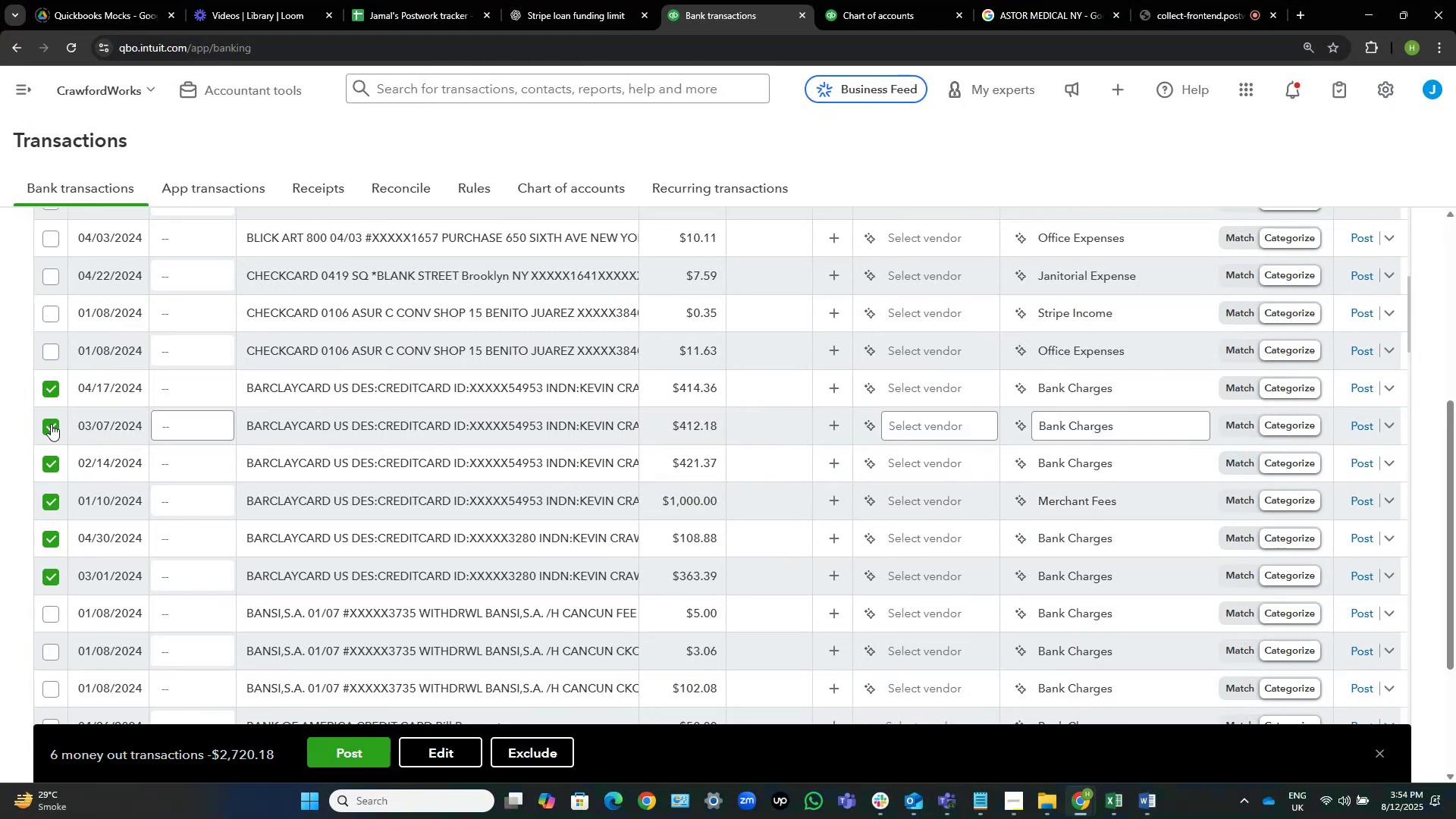 
wait(9.03)
 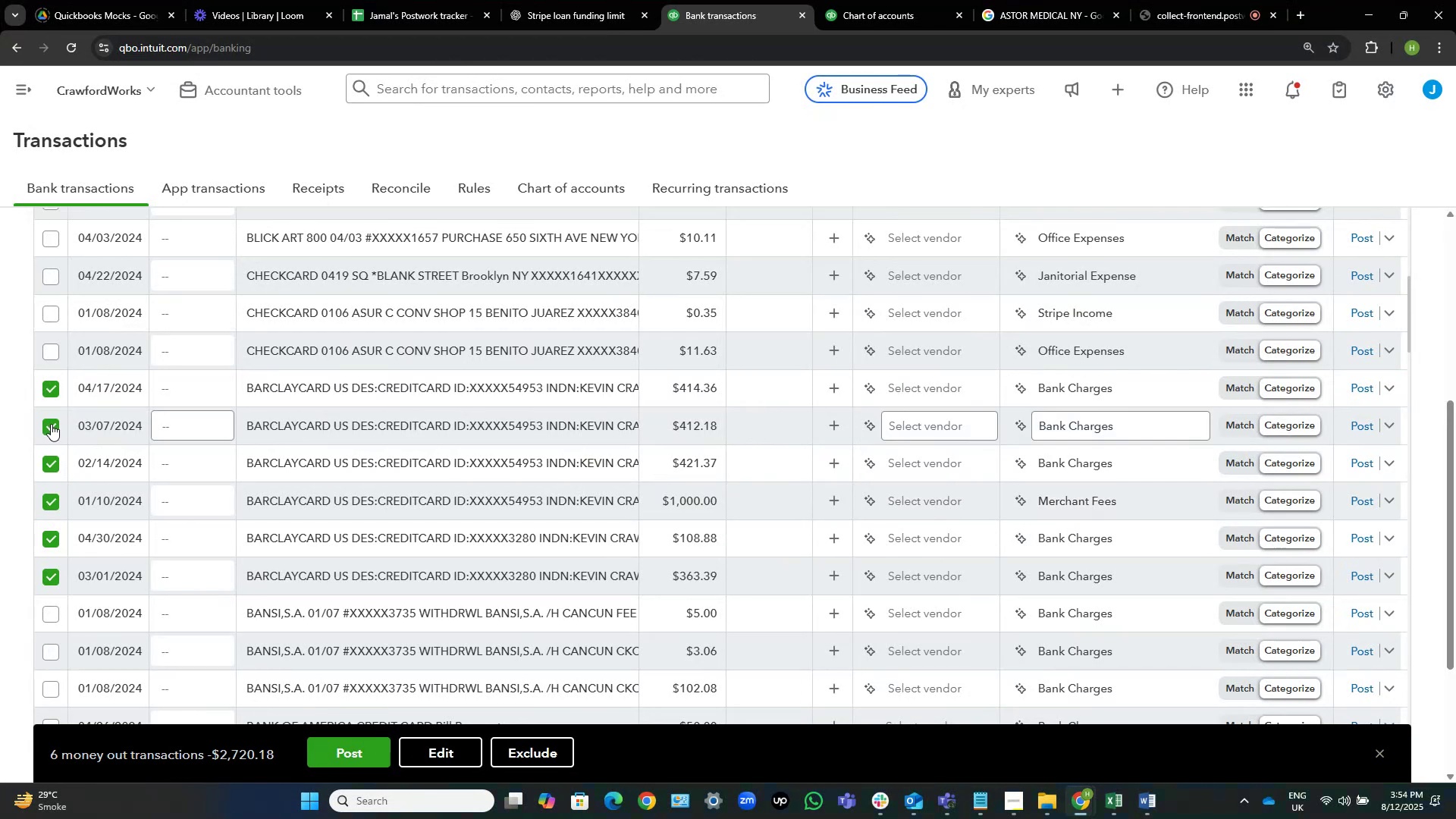 
left_click([462, 753])
 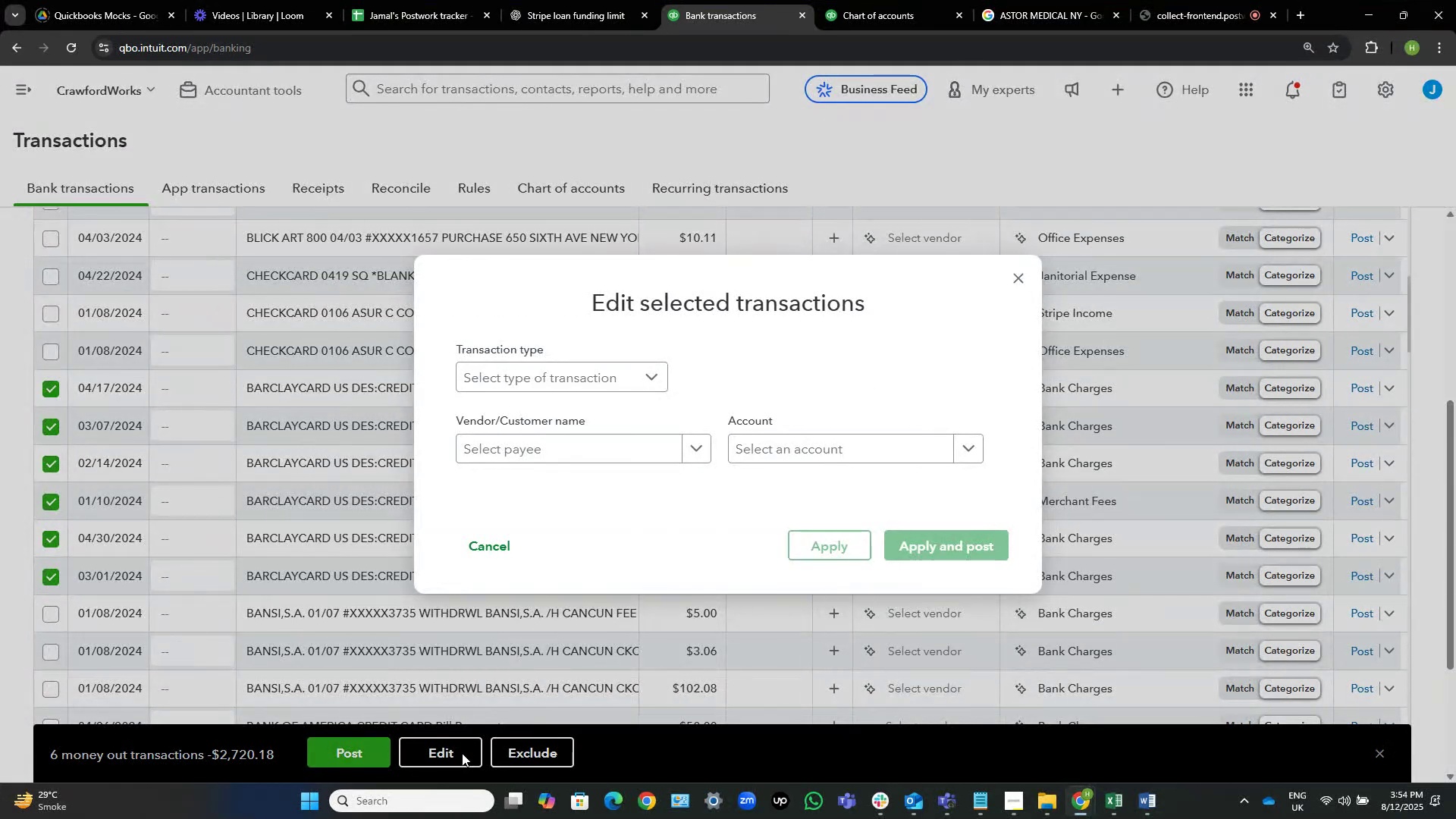 
wait(6.14)
 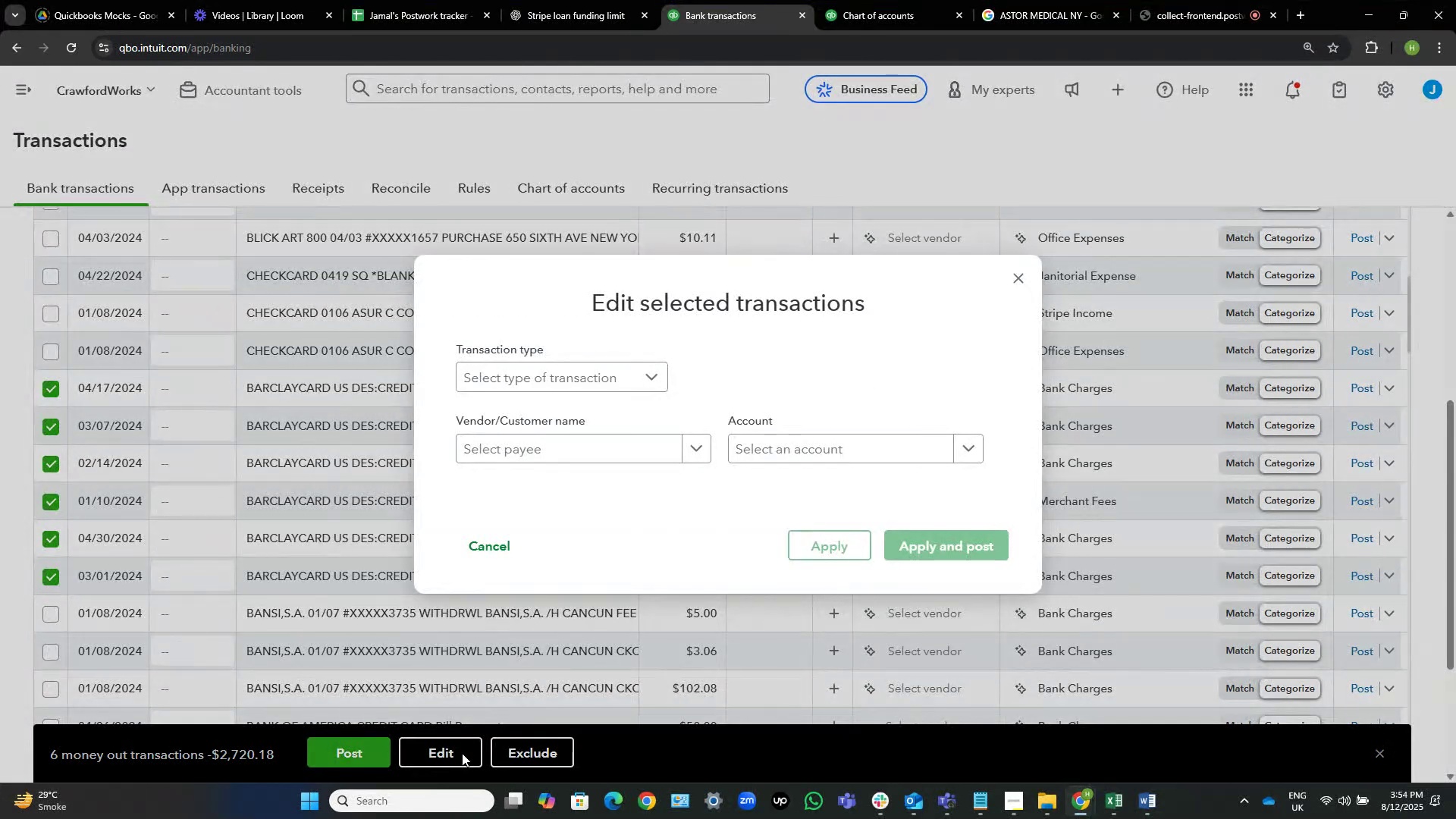 
left_click([585, 468])
 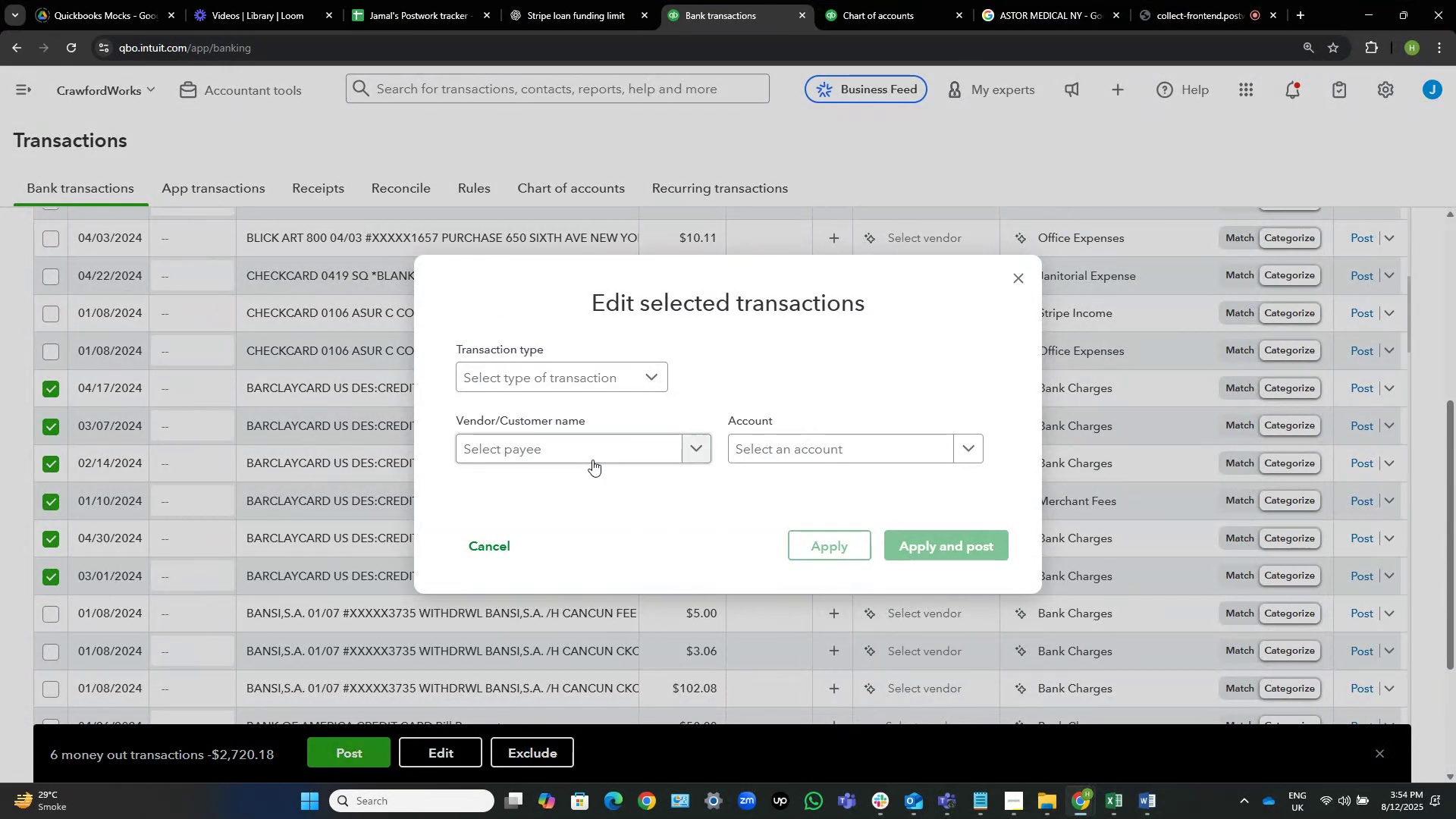 
left_click([592, 460])
 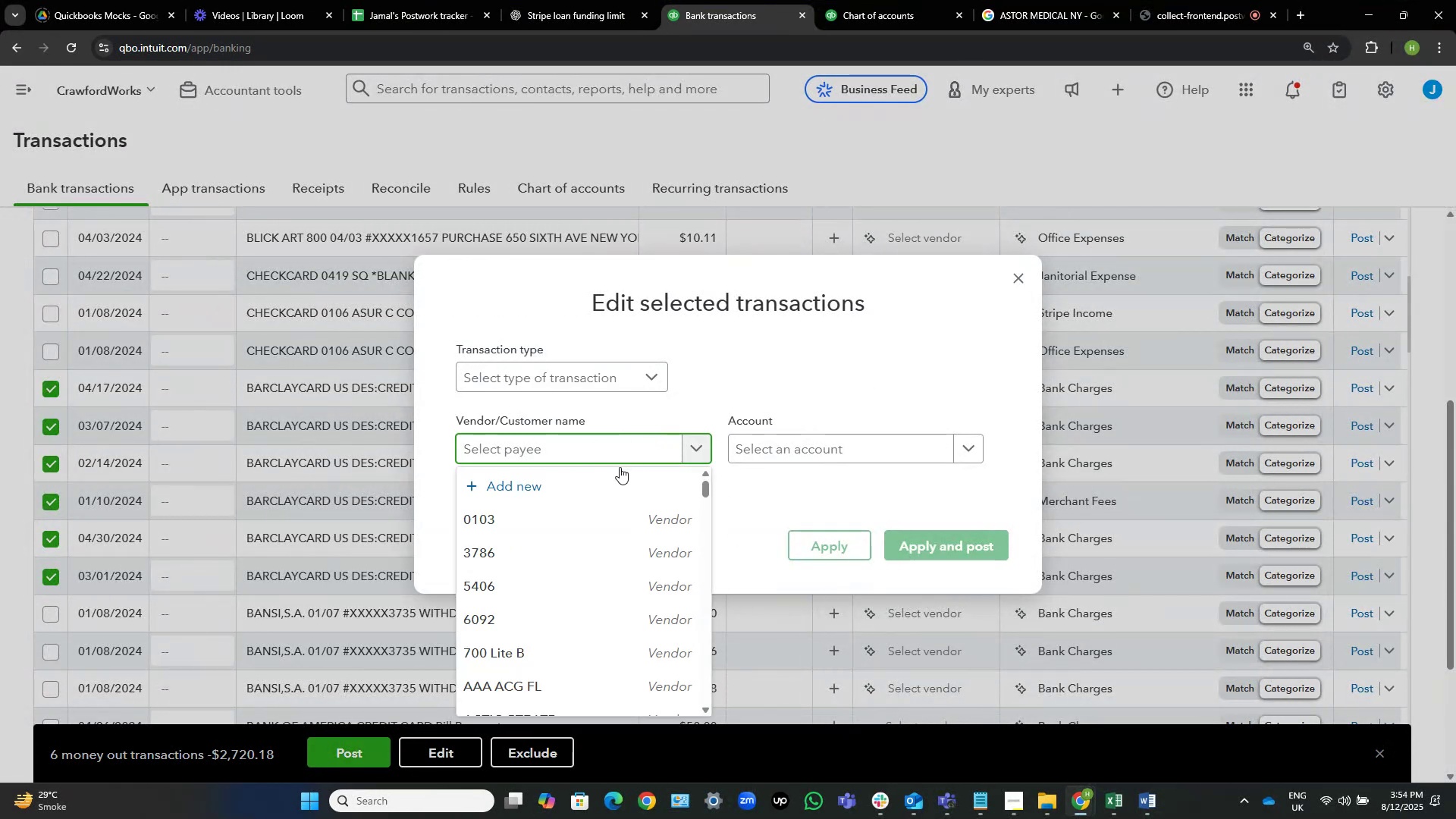 
left_click([610, 479])
 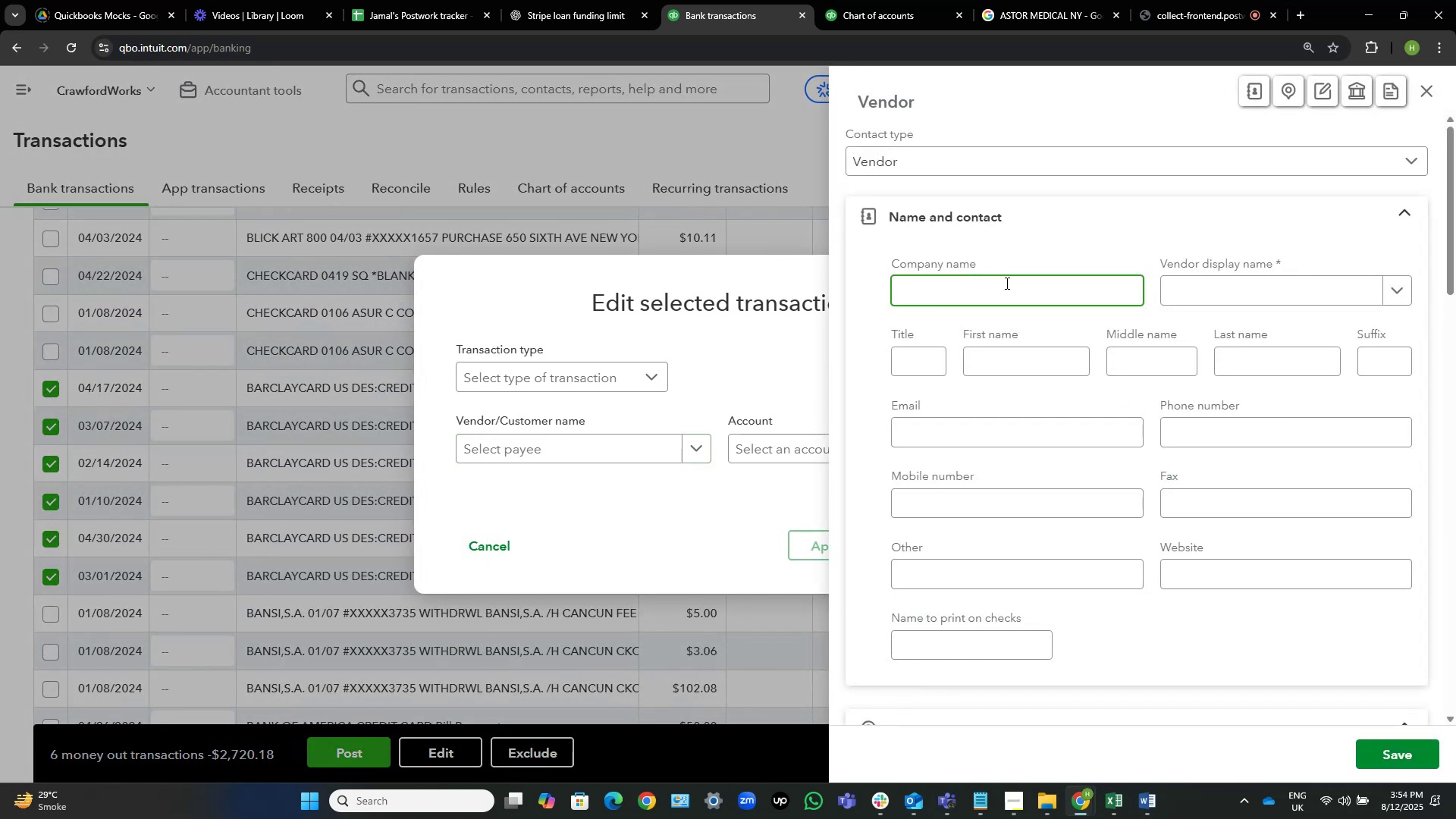 
wait(15.39)
 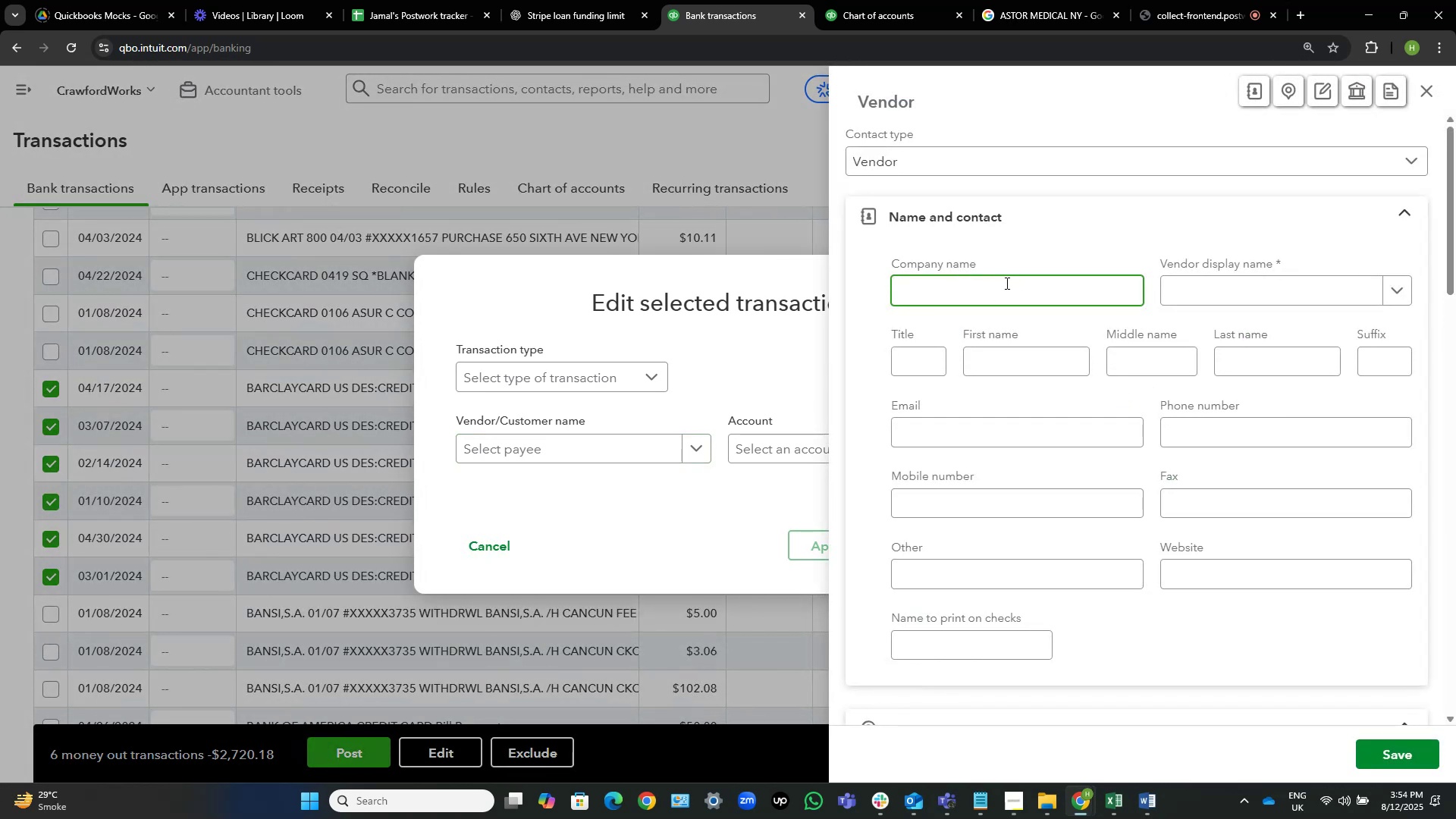 
hold_key(key=ShiftLeft, duration=1.5)
 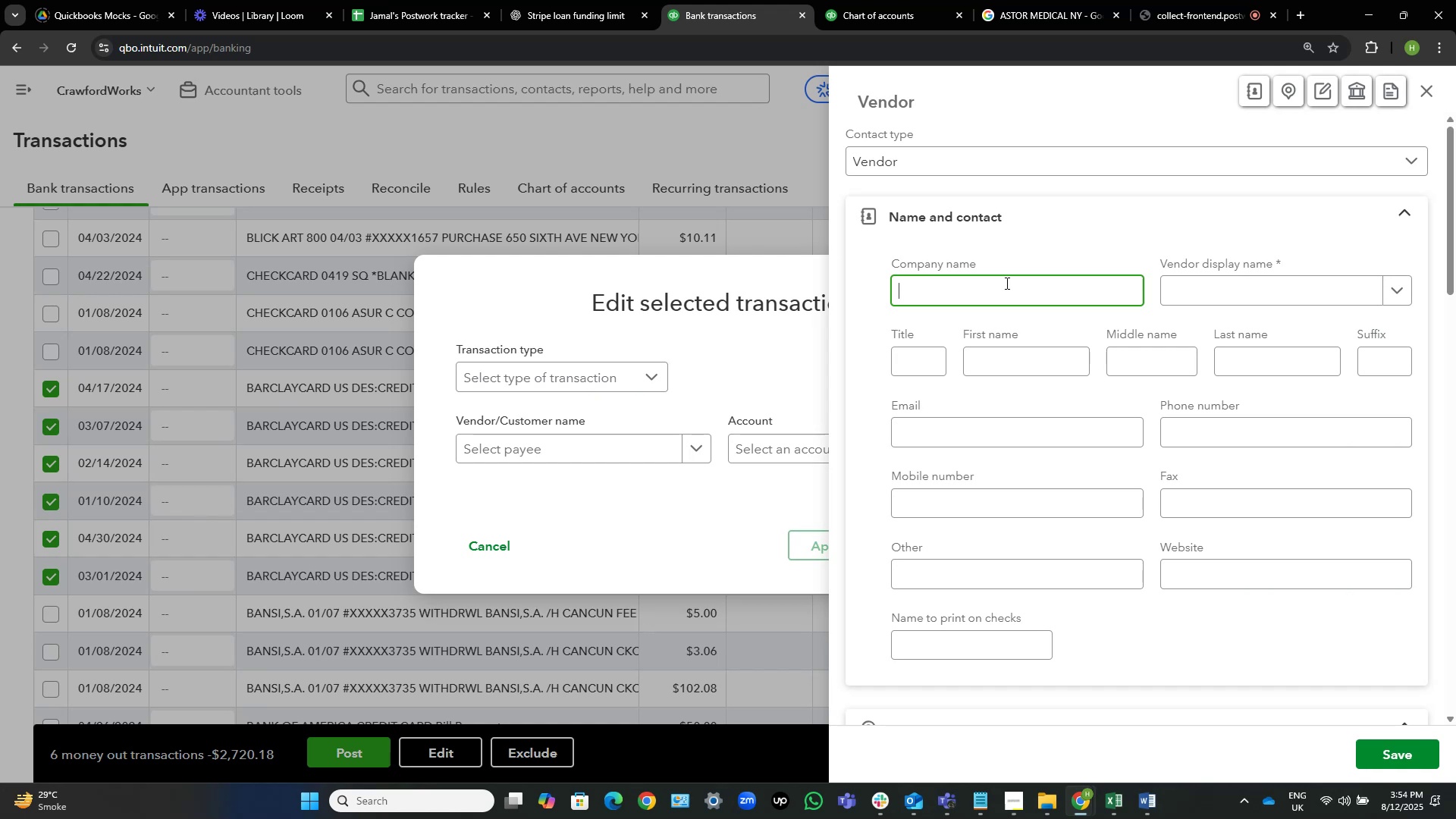 
type(Bar)
 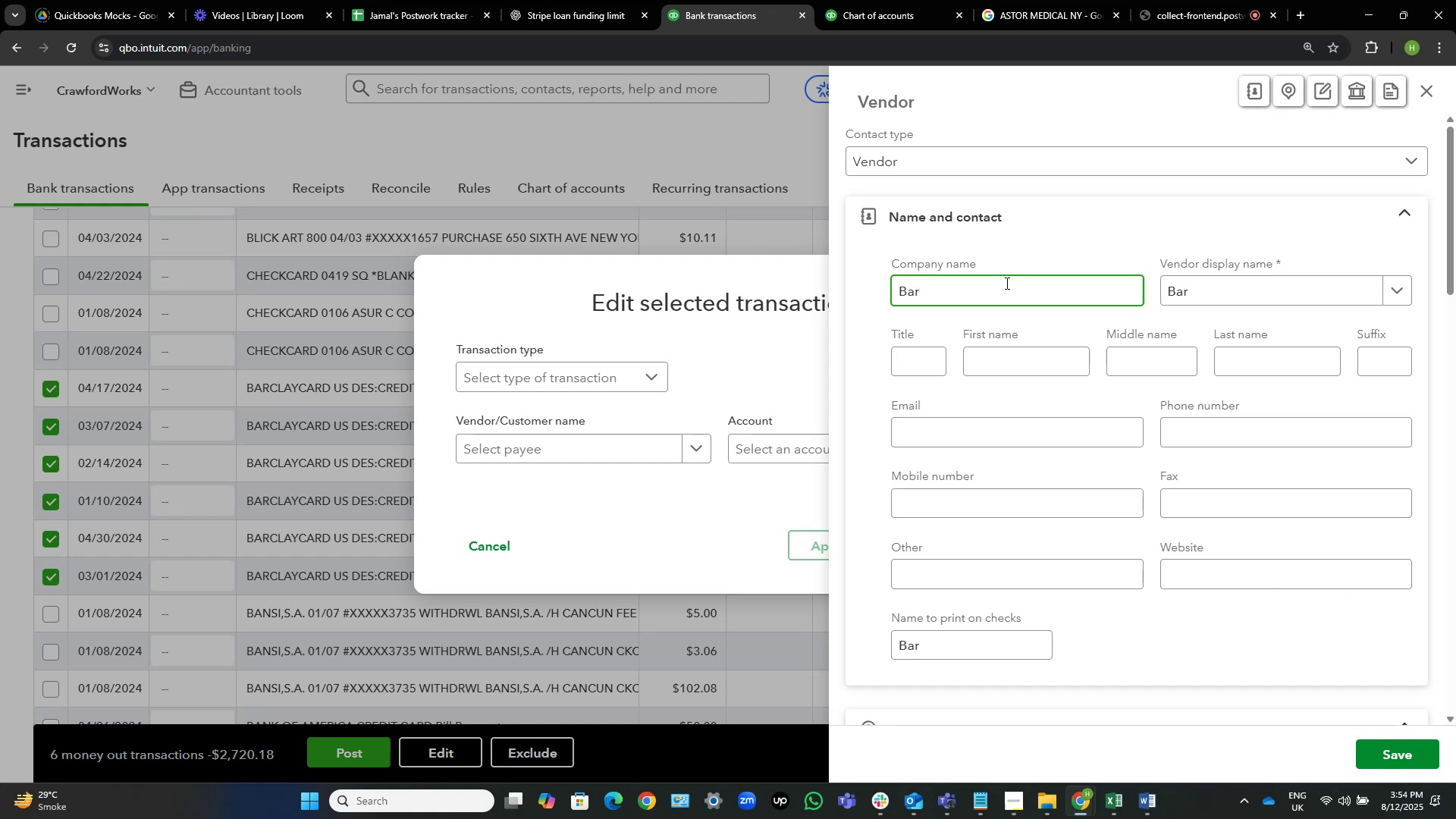 
wait(5.85)
 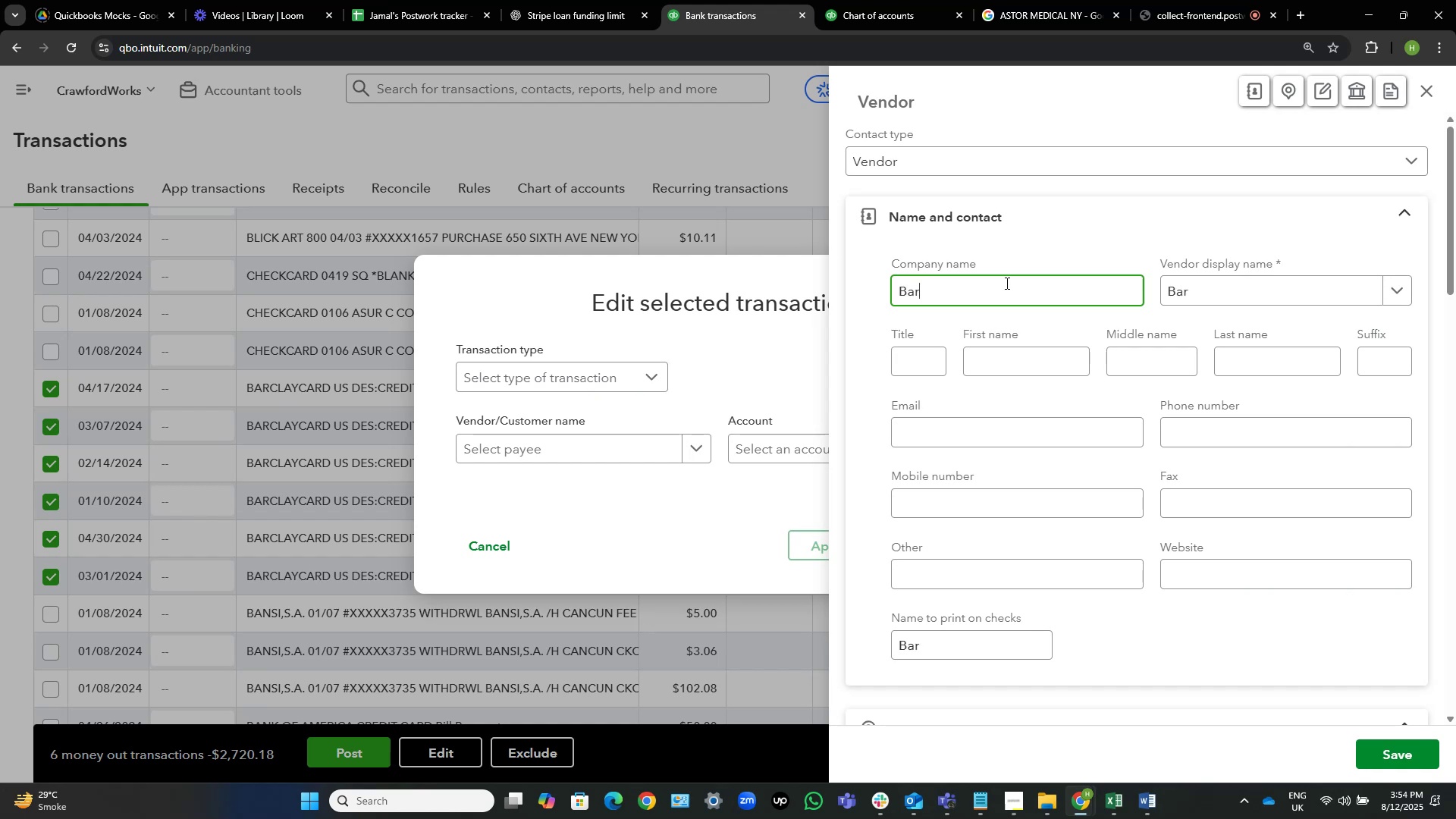 
type(claycrd)
 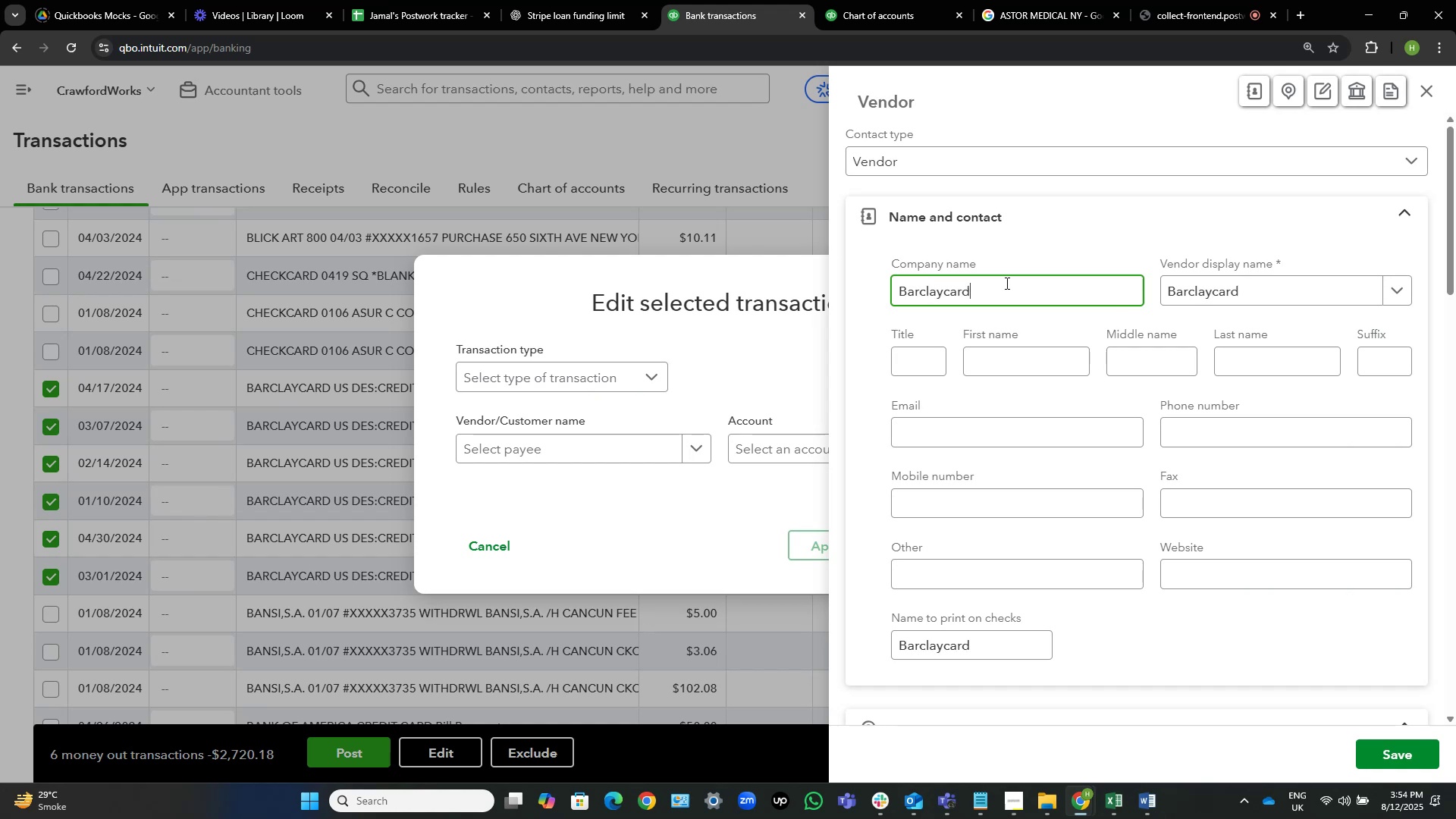 
wait(9.42)
 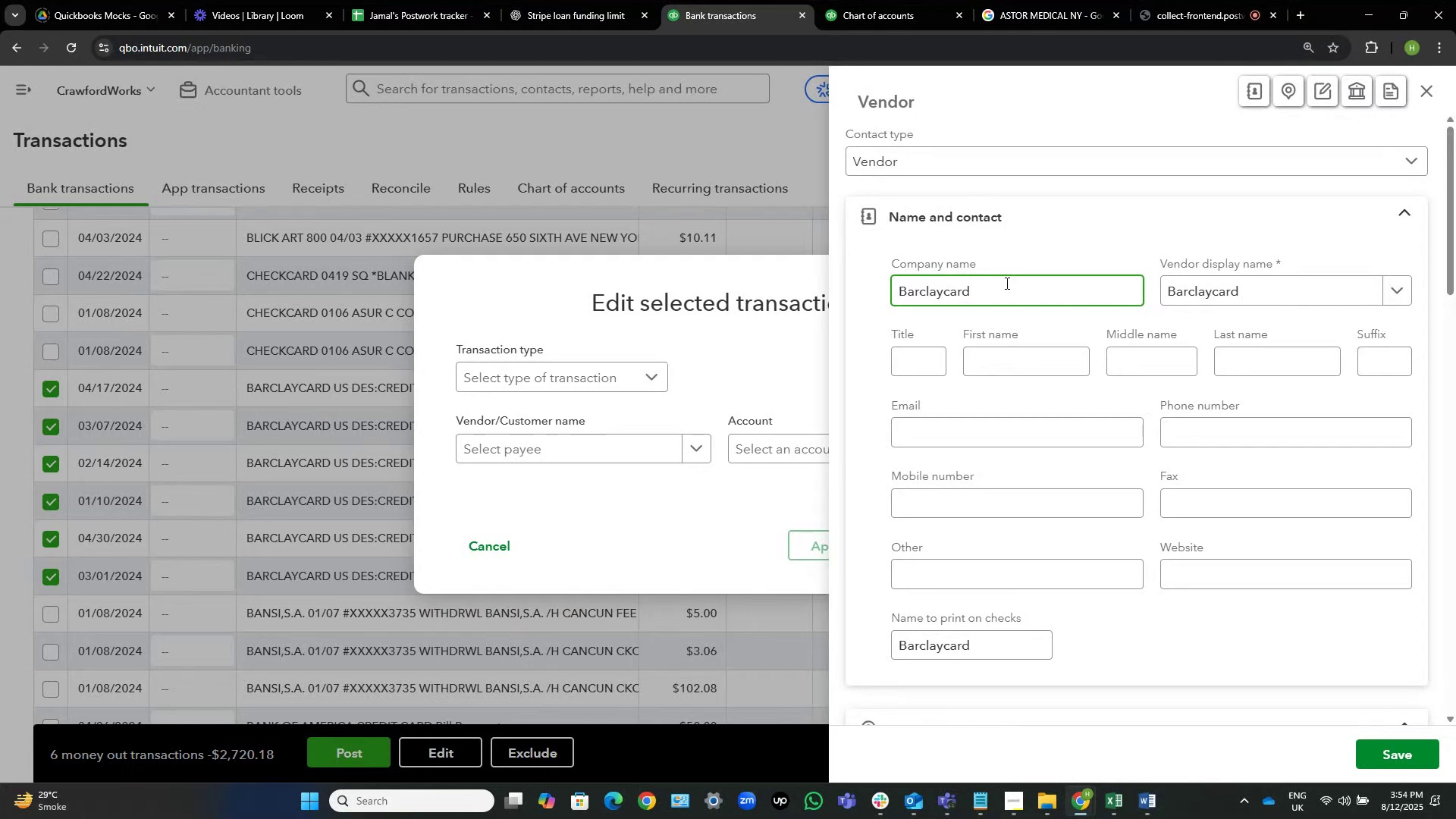 
left_click([1401, 747])
 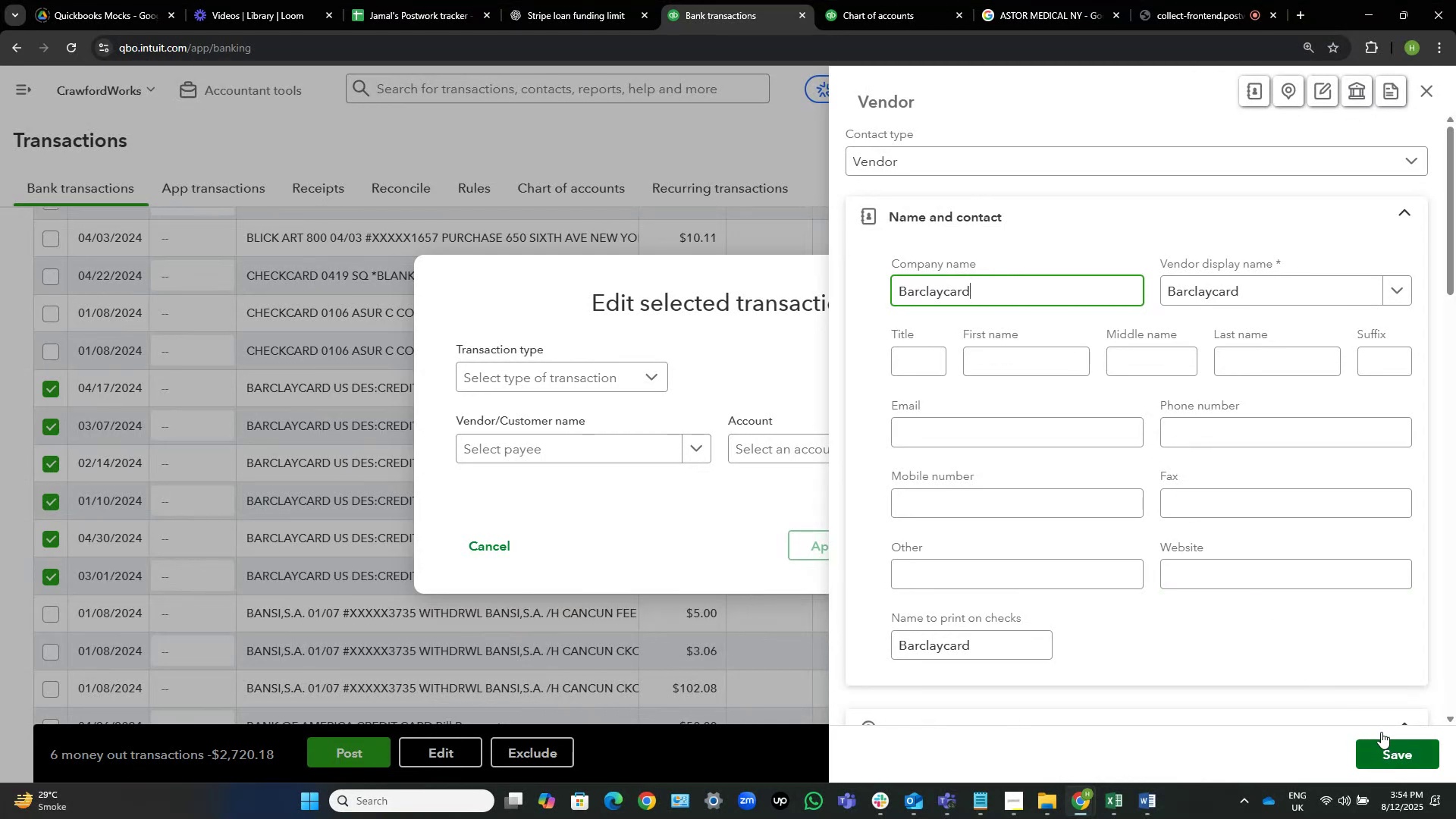 
mouse_move([1280, 704])
 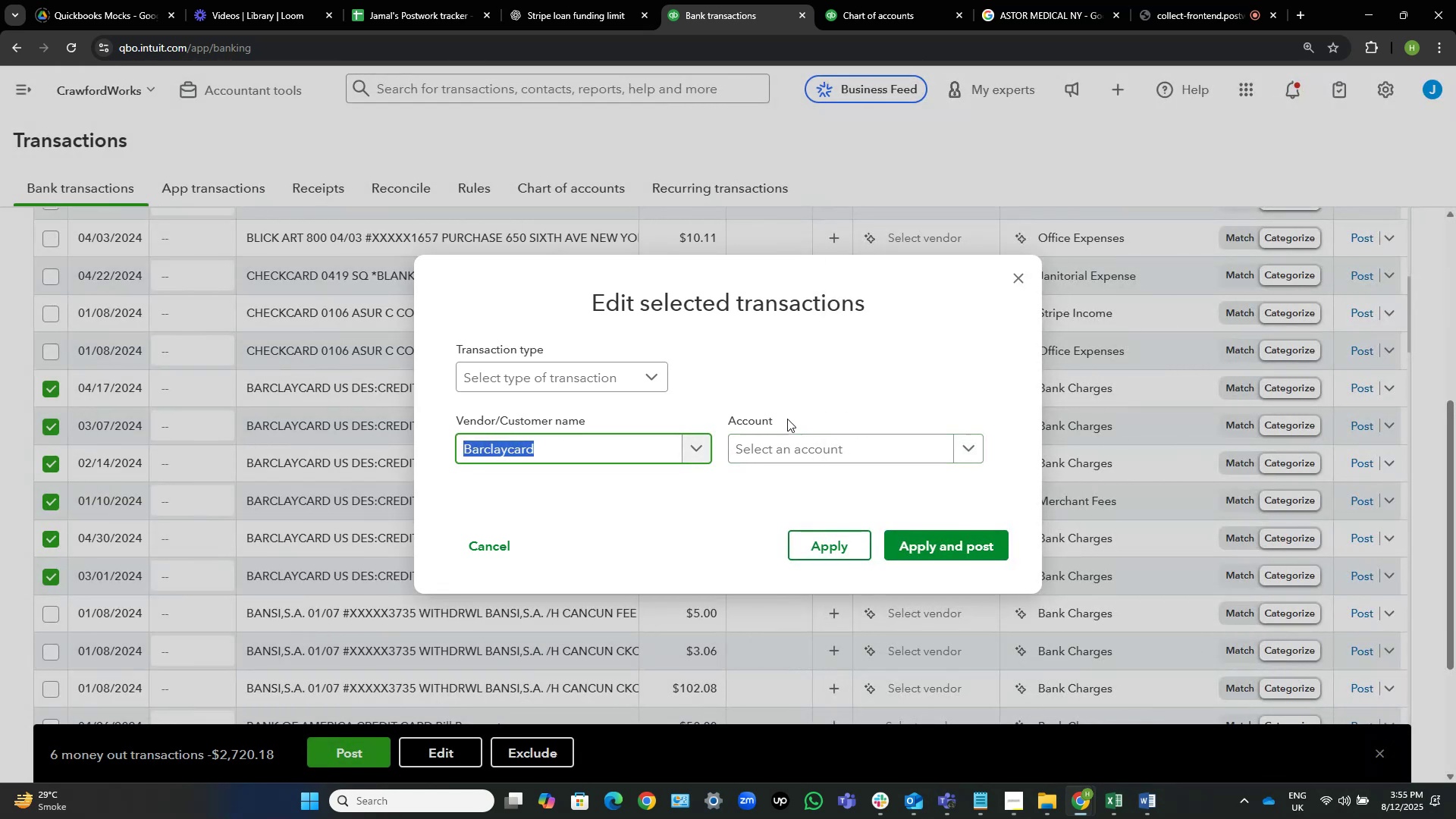 
left_click([808, 454])
 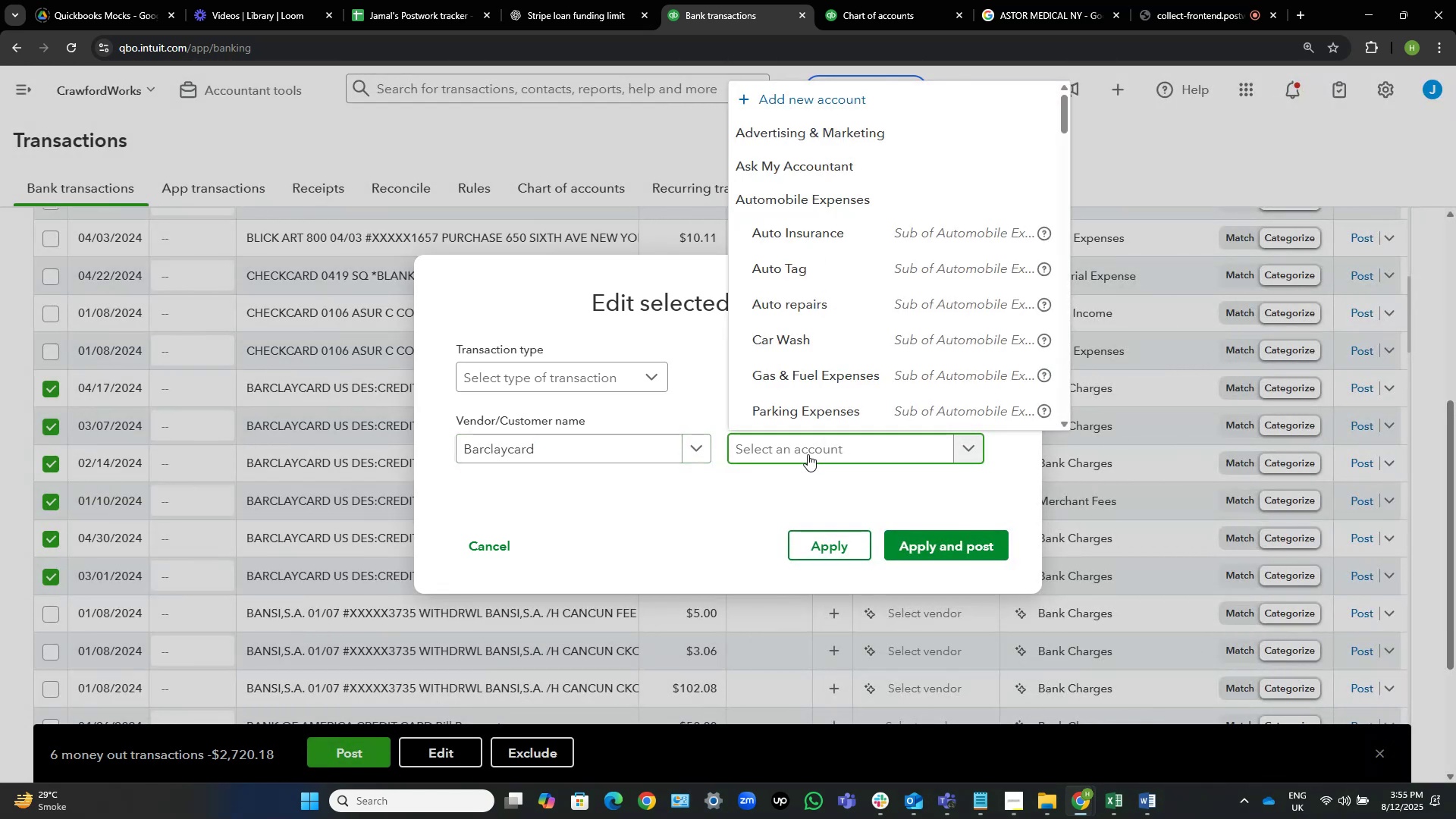 
wait(6.39)
 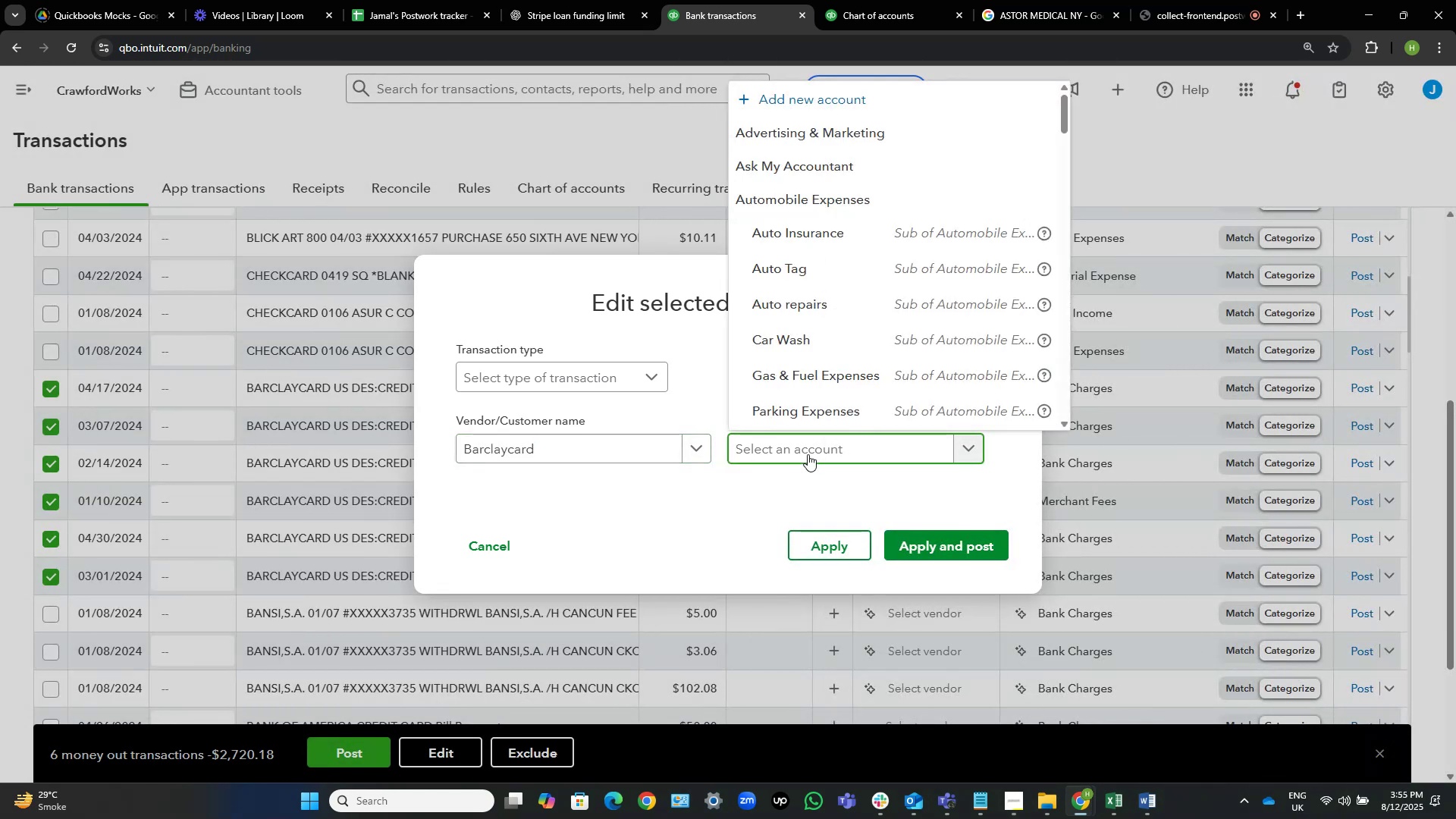 
type(ask)
 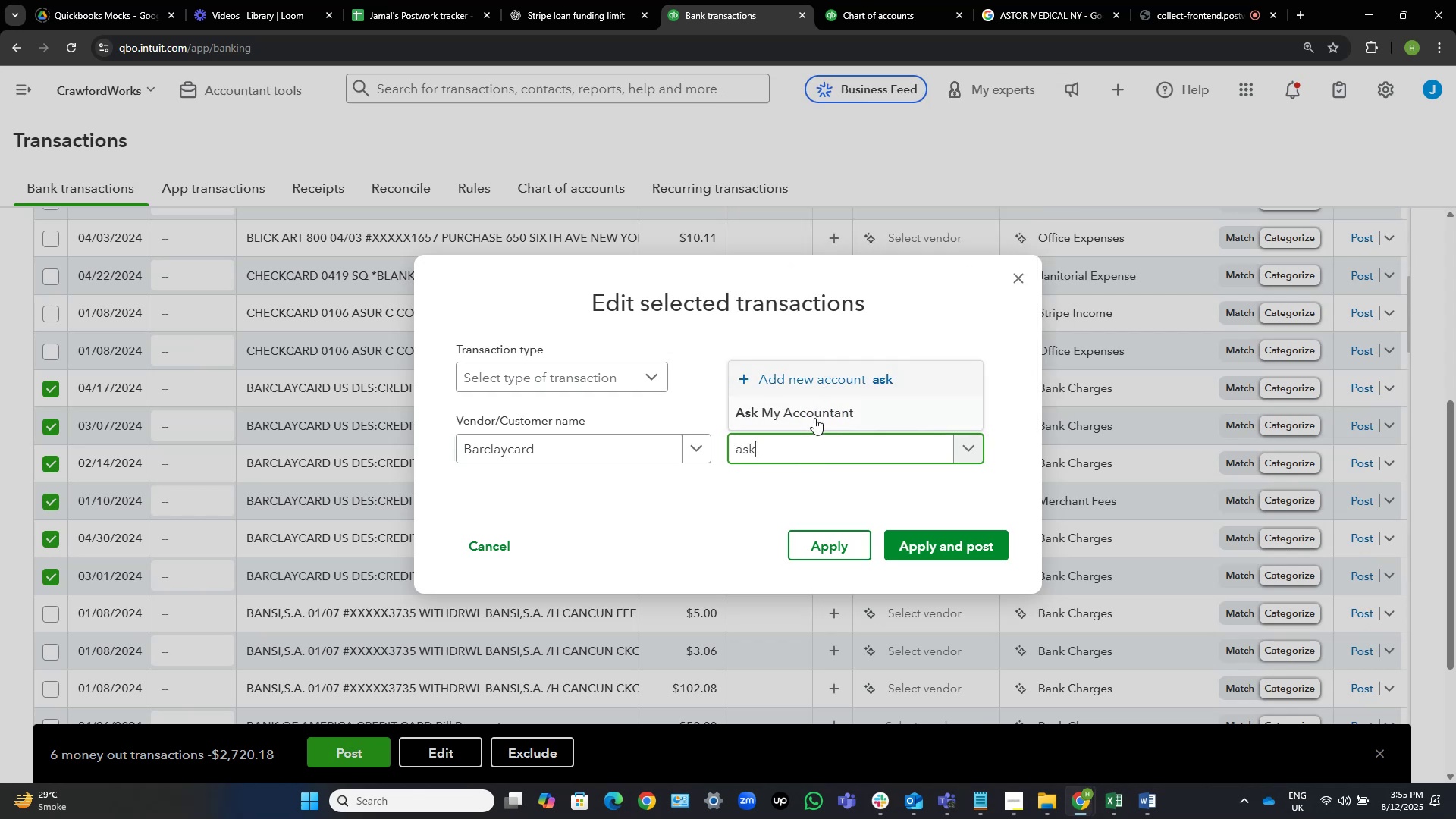 
left_click([814, 420])
 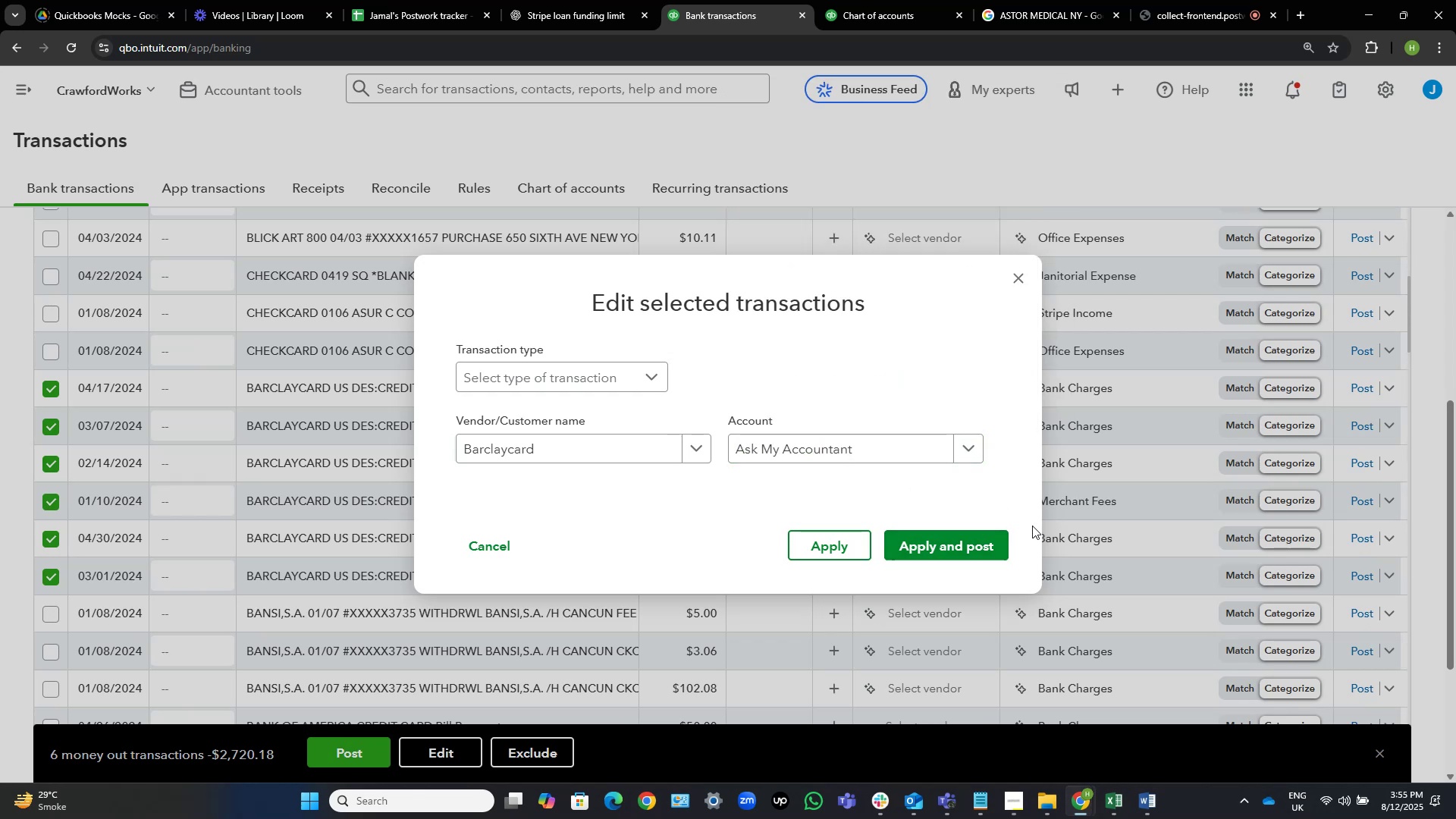 
left_click([977, 544])
 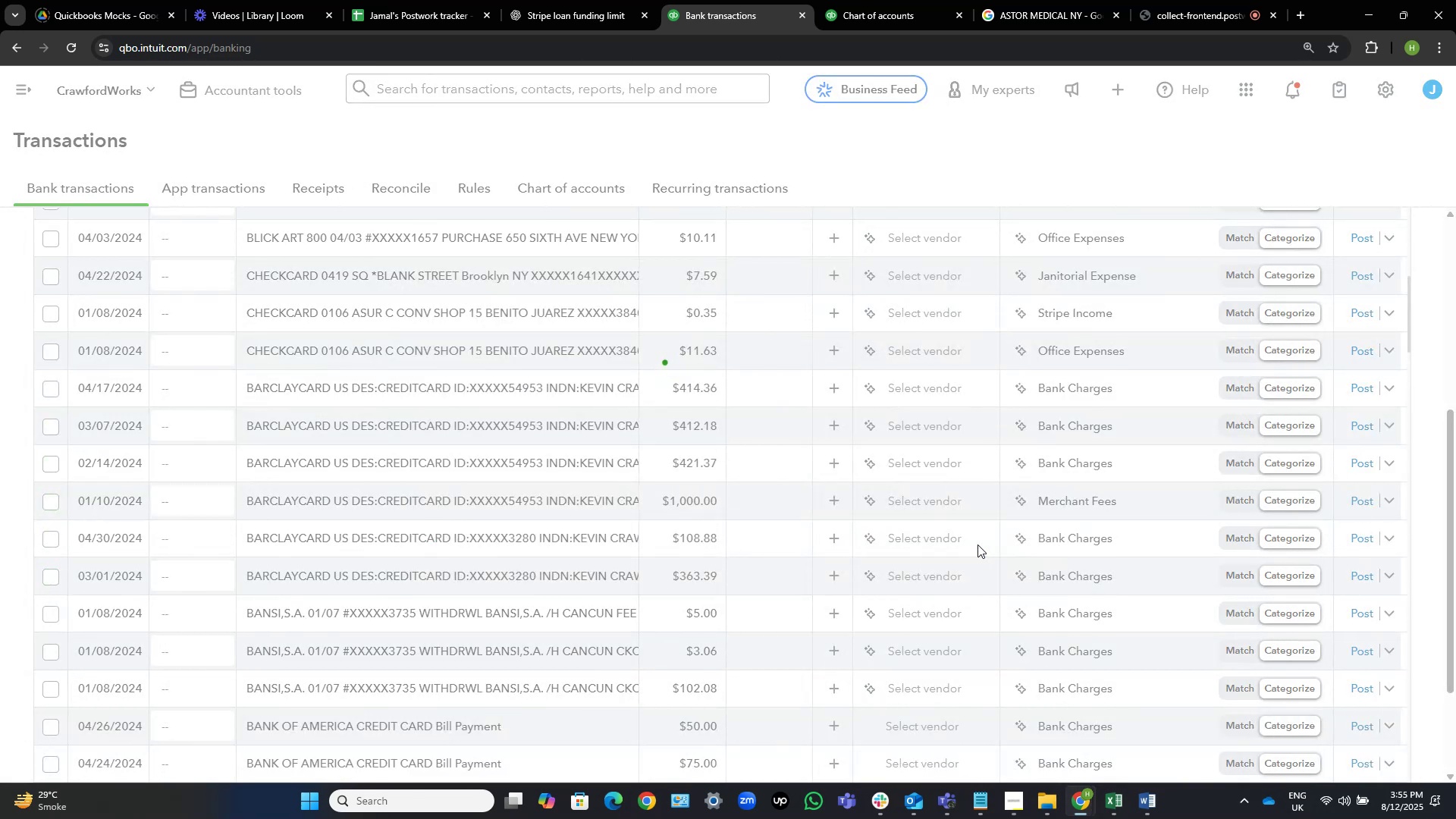 
wait(9.55)
 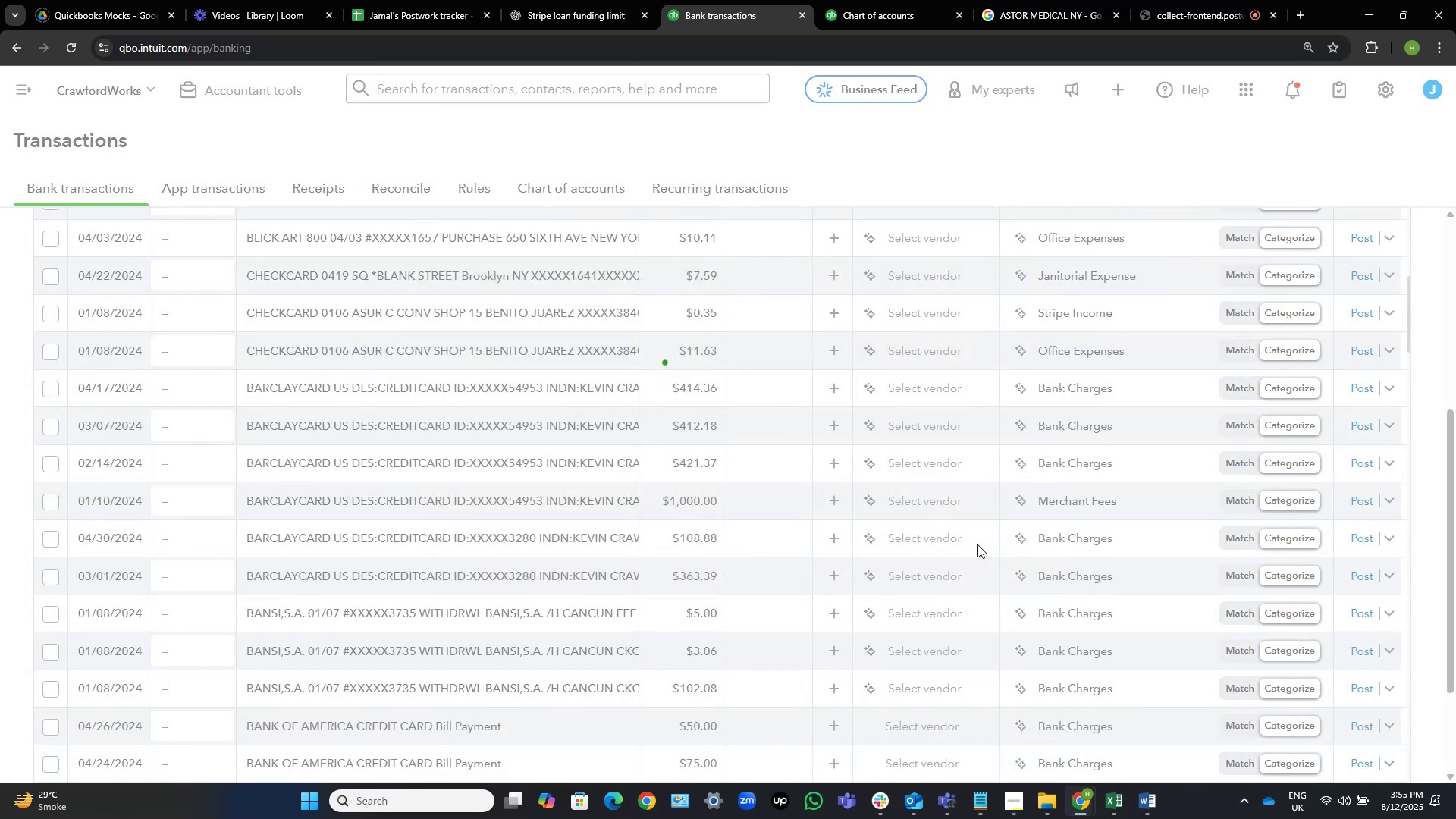 
scroll: coordinate [348, 326], scroll_direction: down, amount: 2.0
 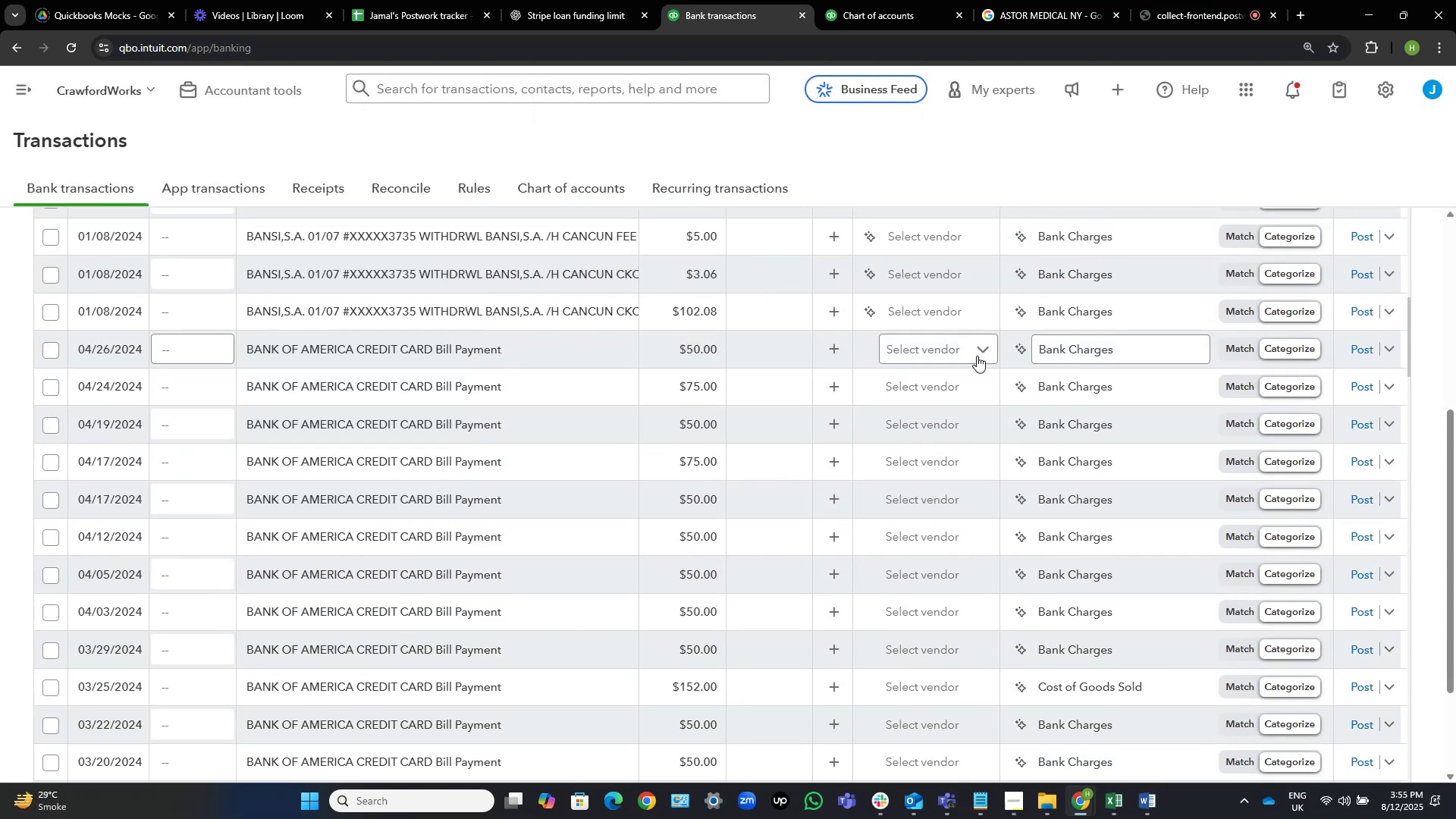 
left_click([954, 352])
 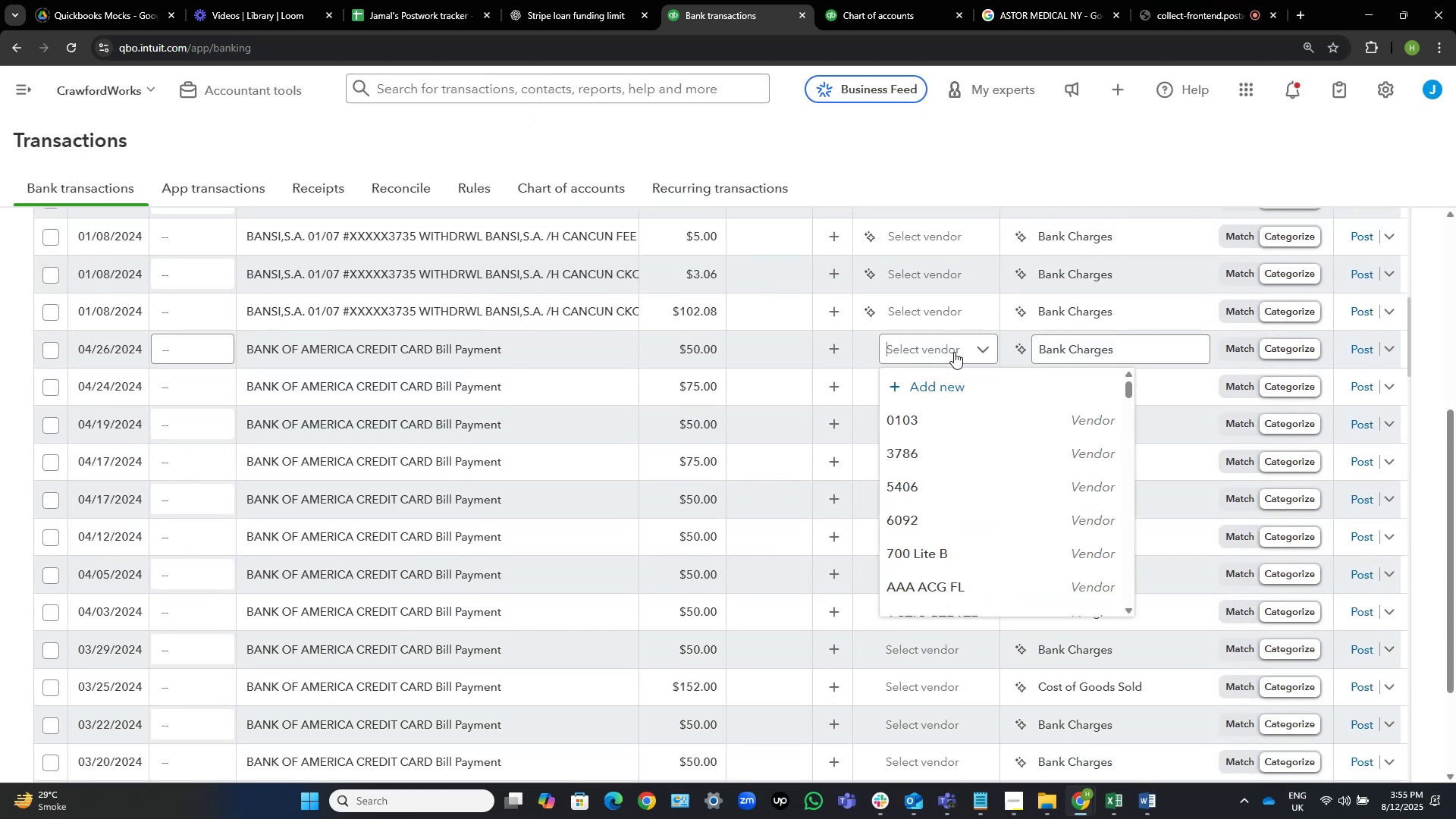 
left_click([954, 352])
 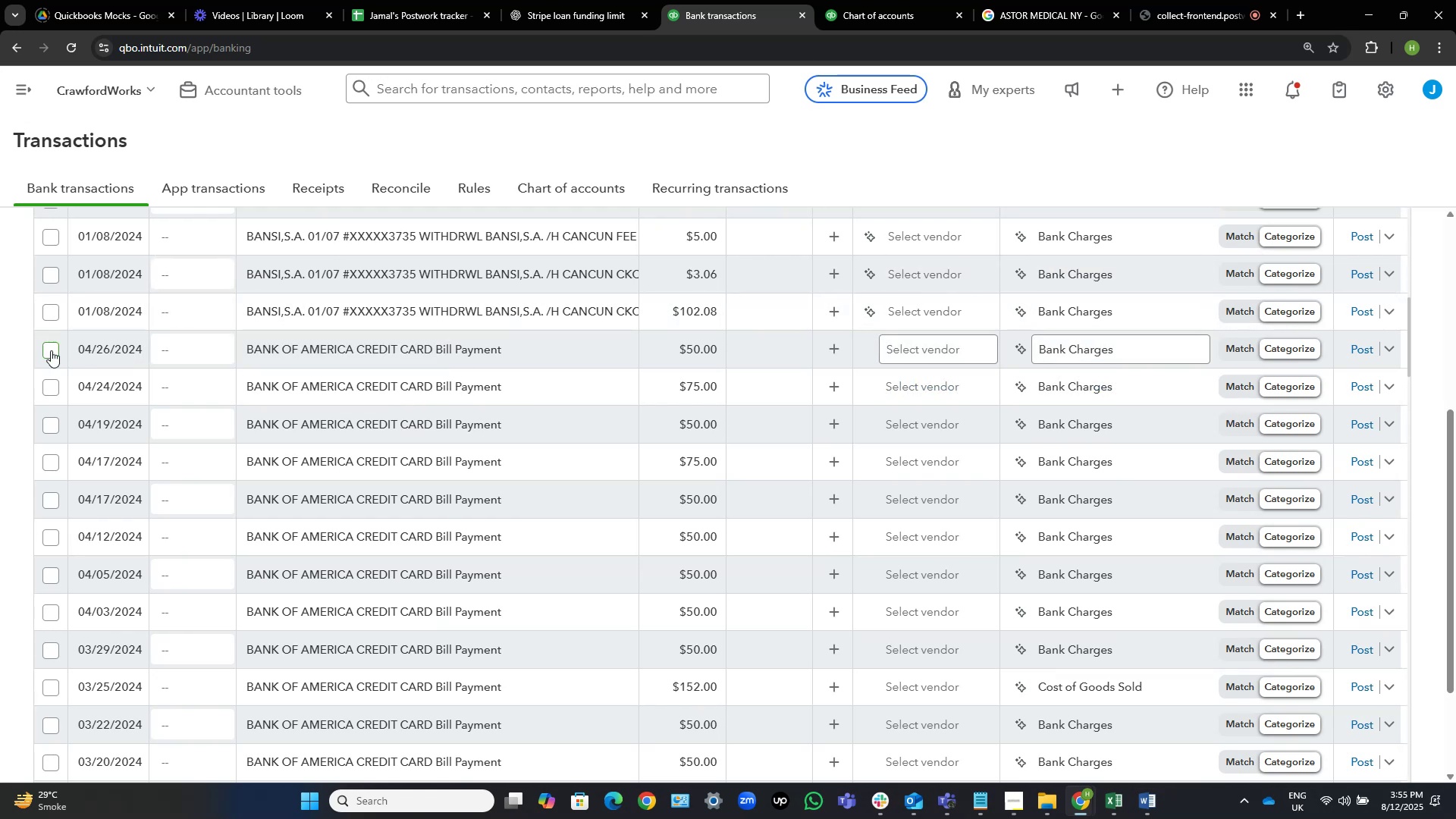 
left_click([48, 352])
 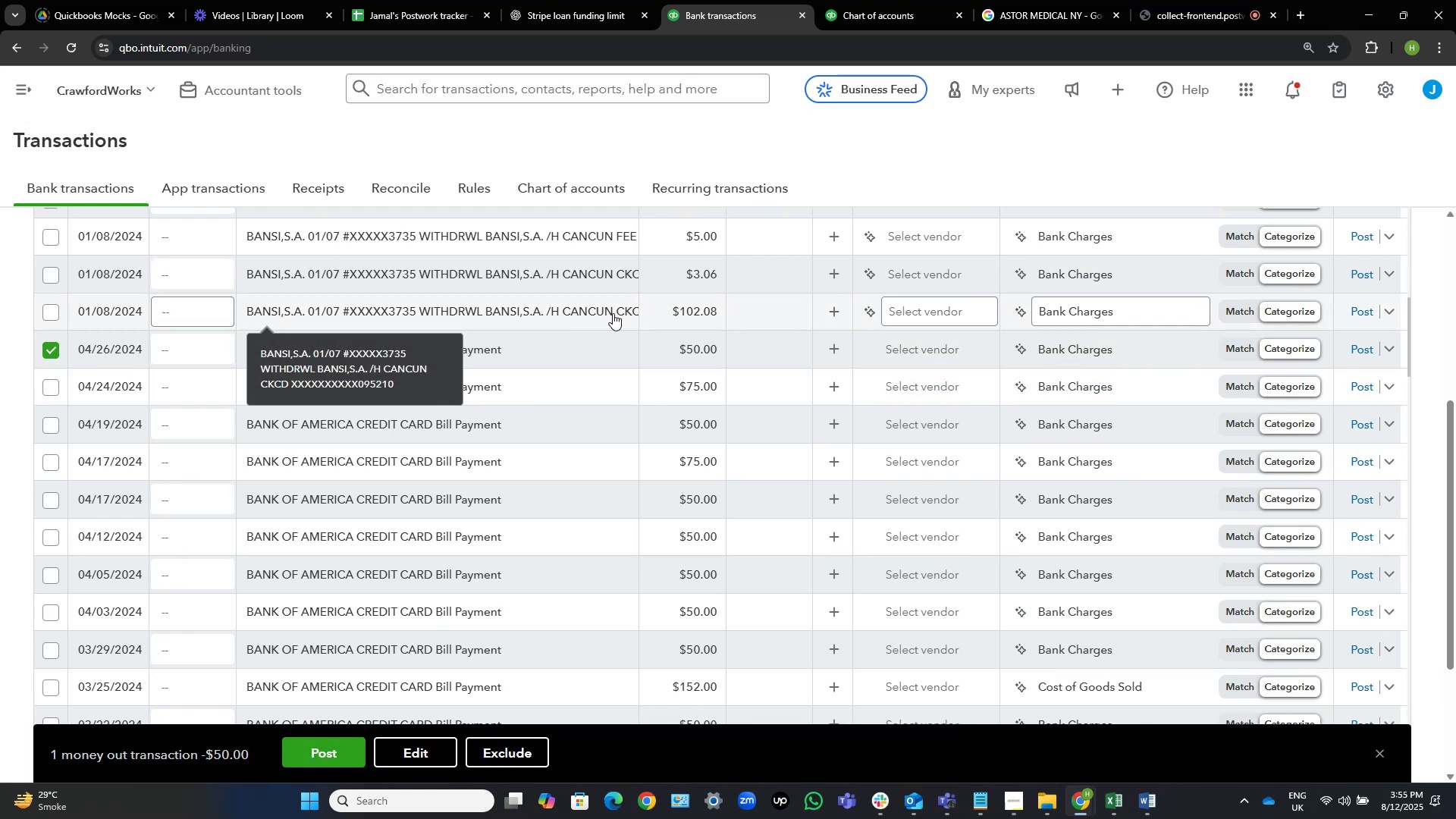 
scroll: coordinate [613, 313], scroll_direction: down, amount: 3.0
 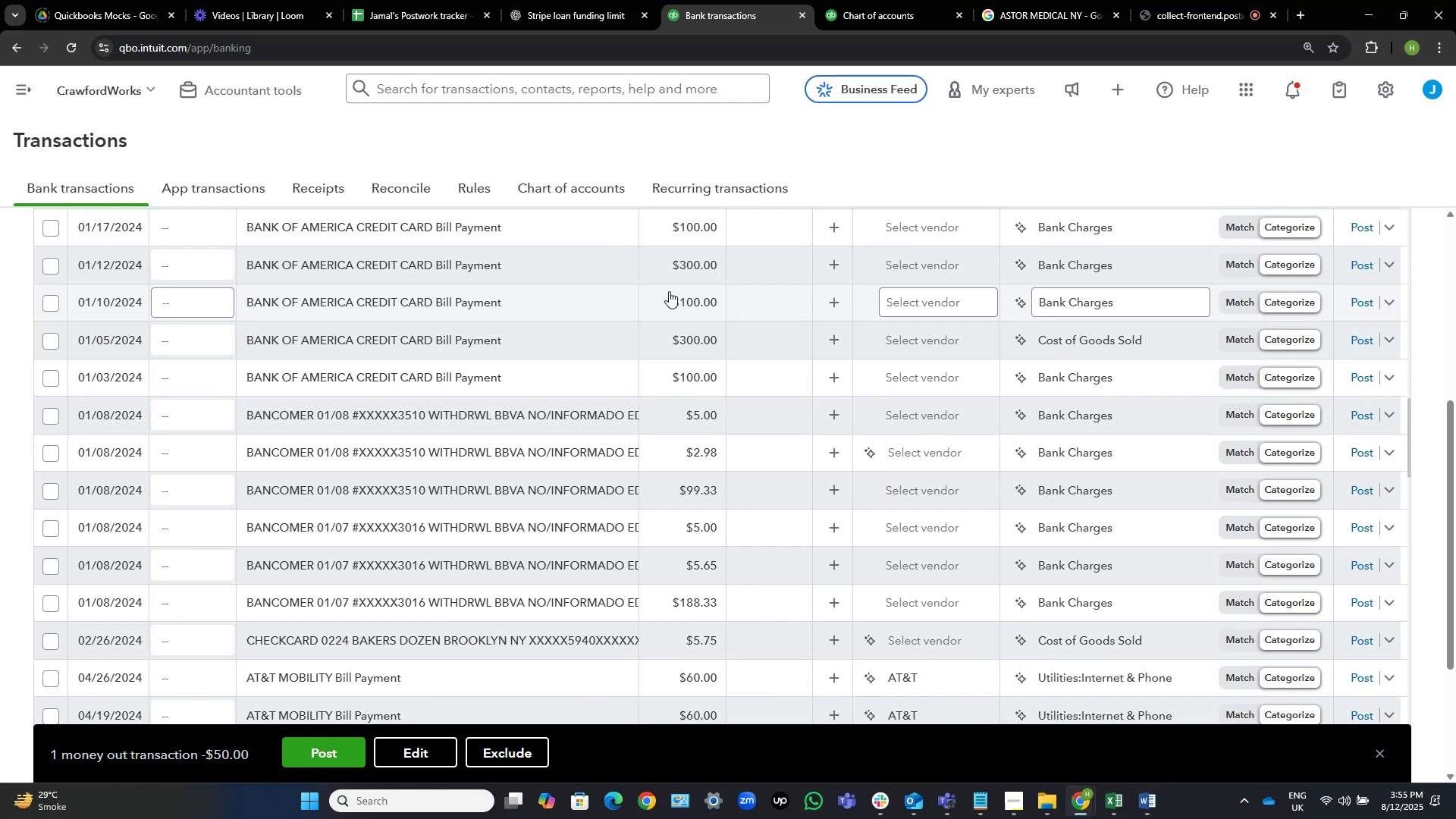 
wait(10.28)
 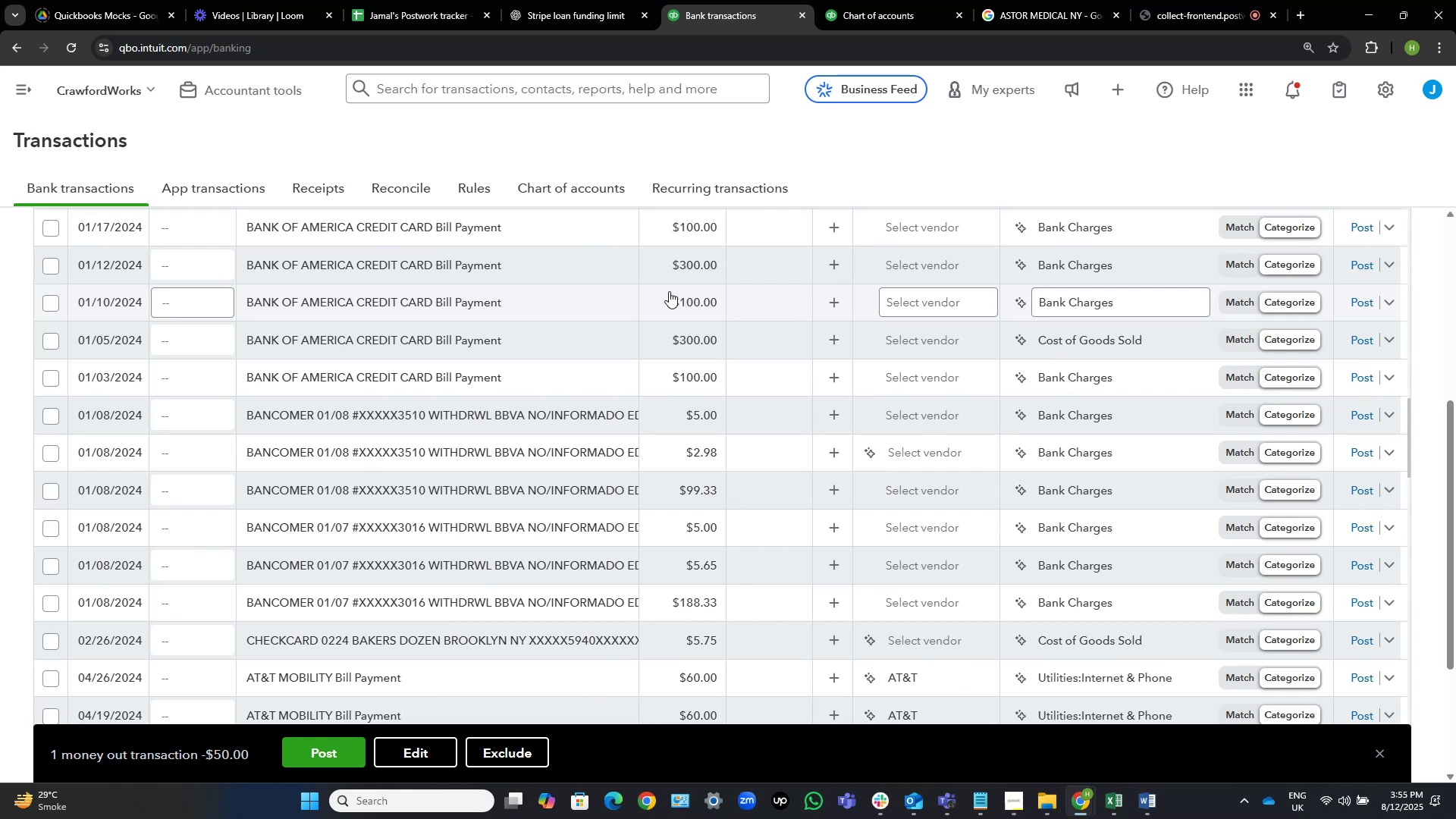 
scroll: coordinate [669, 291], scroll_direction: up, amount: 1.0
 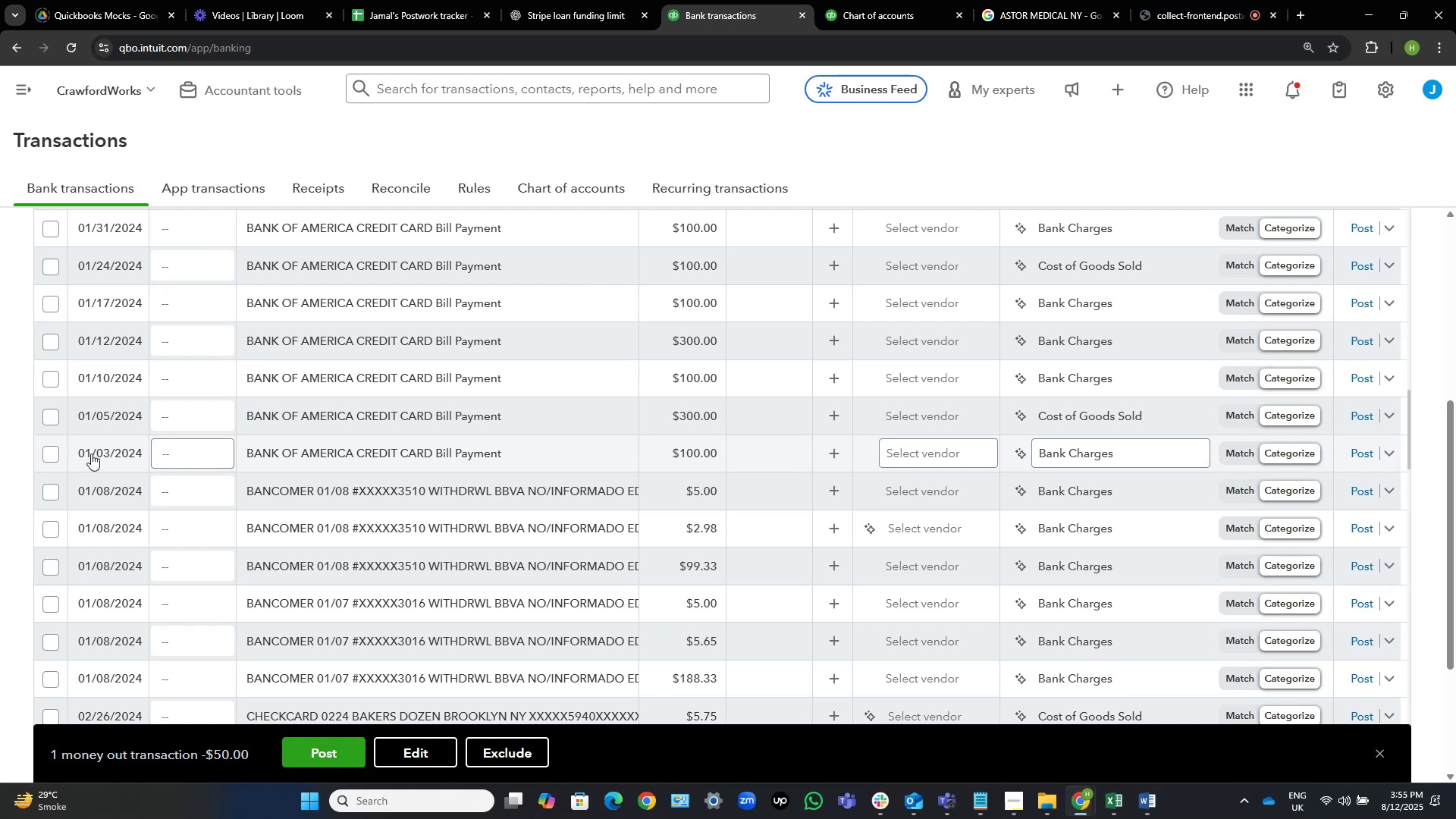 
wait(9.3)
 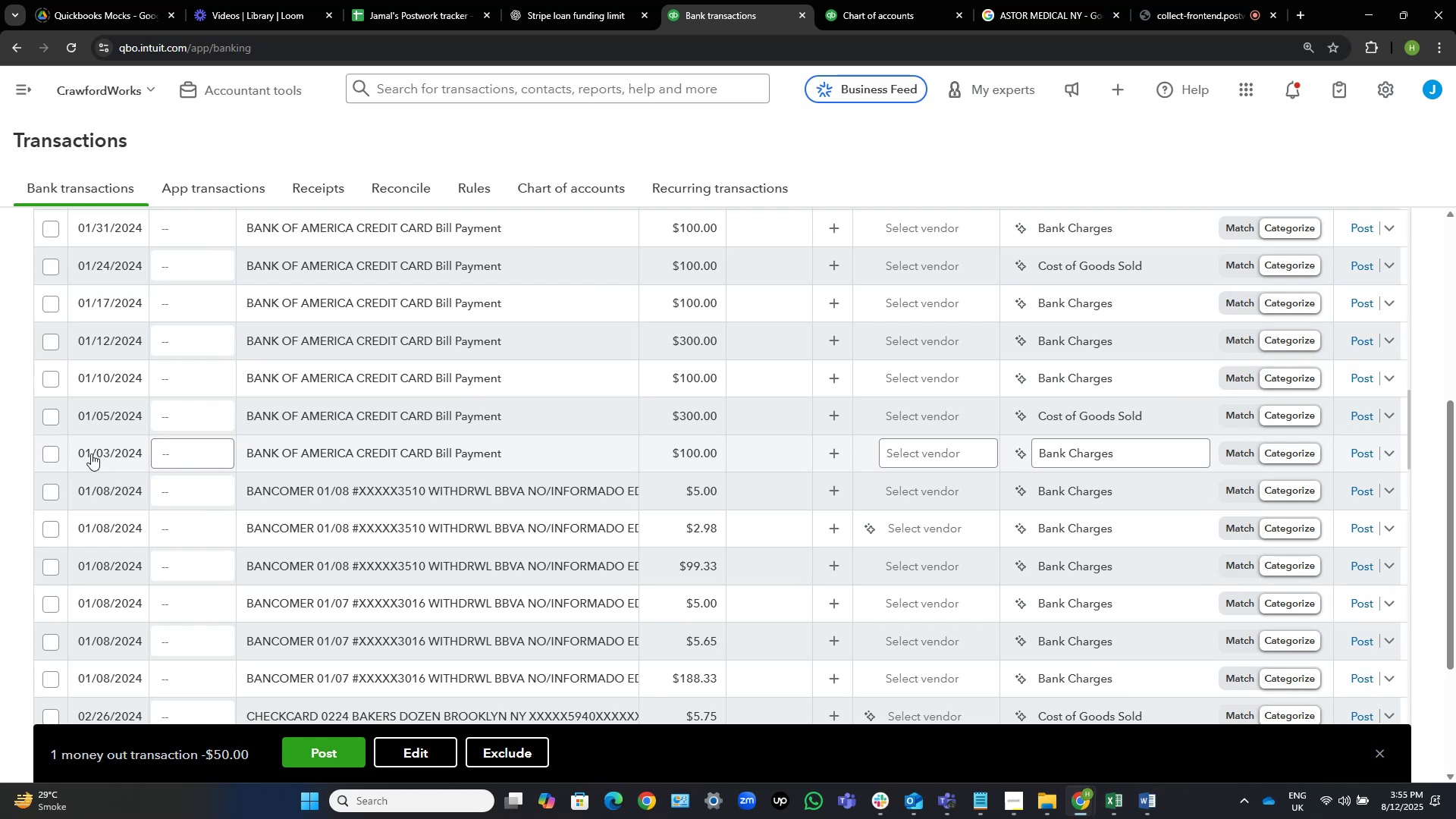 
left_click([49, 456])
 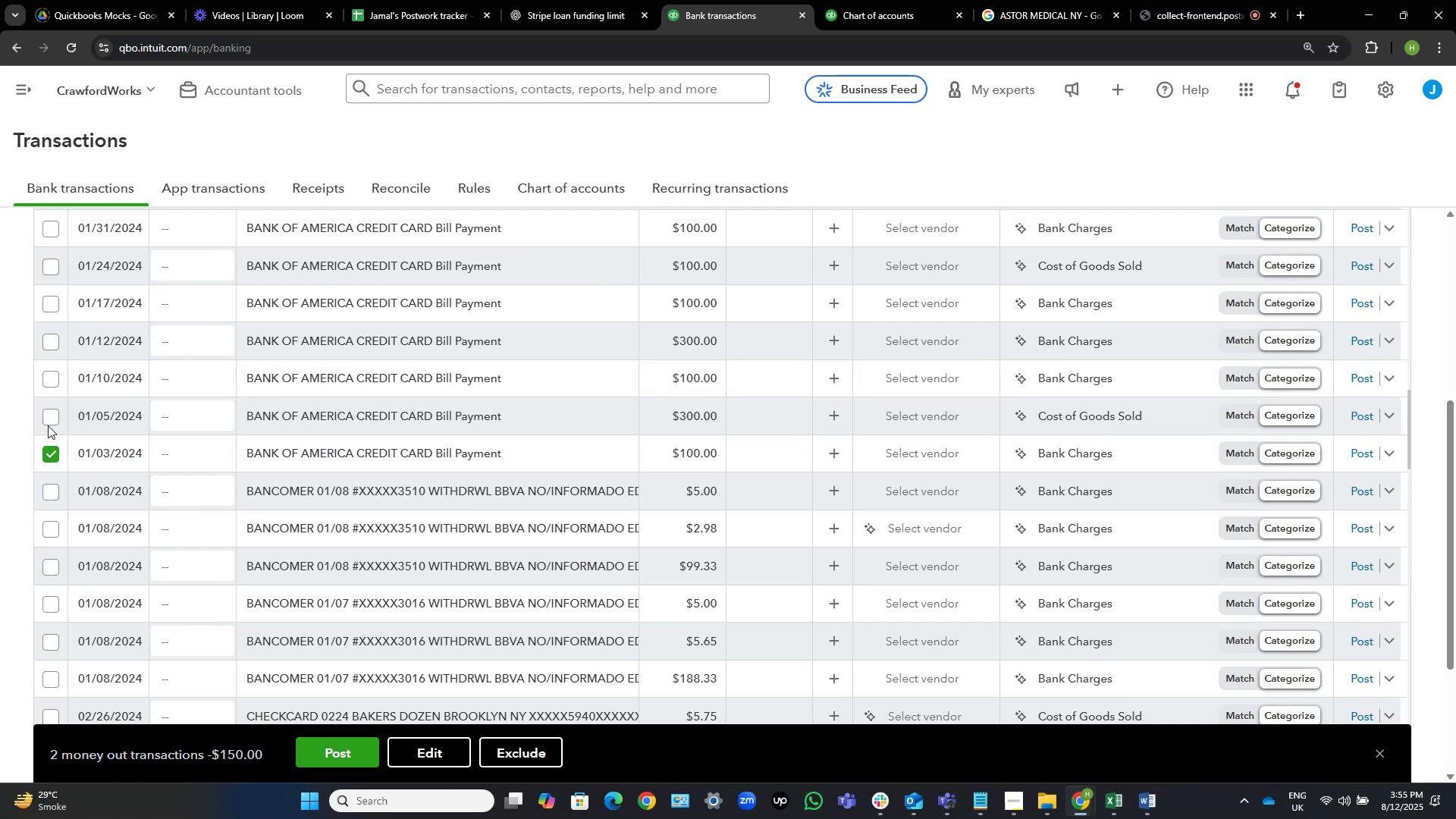 
left_click([48, 419])
 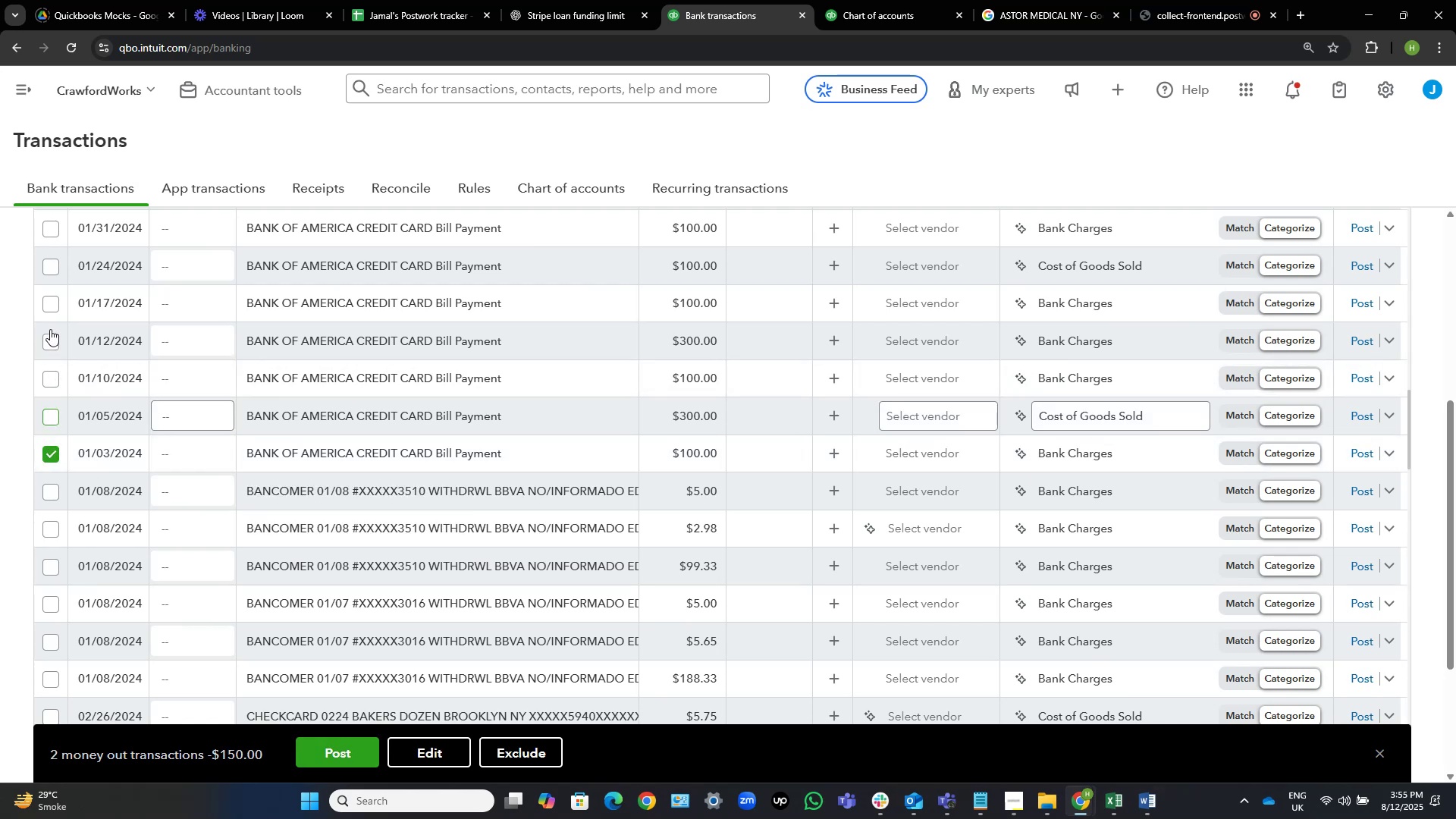 
left_click([52, 338])
 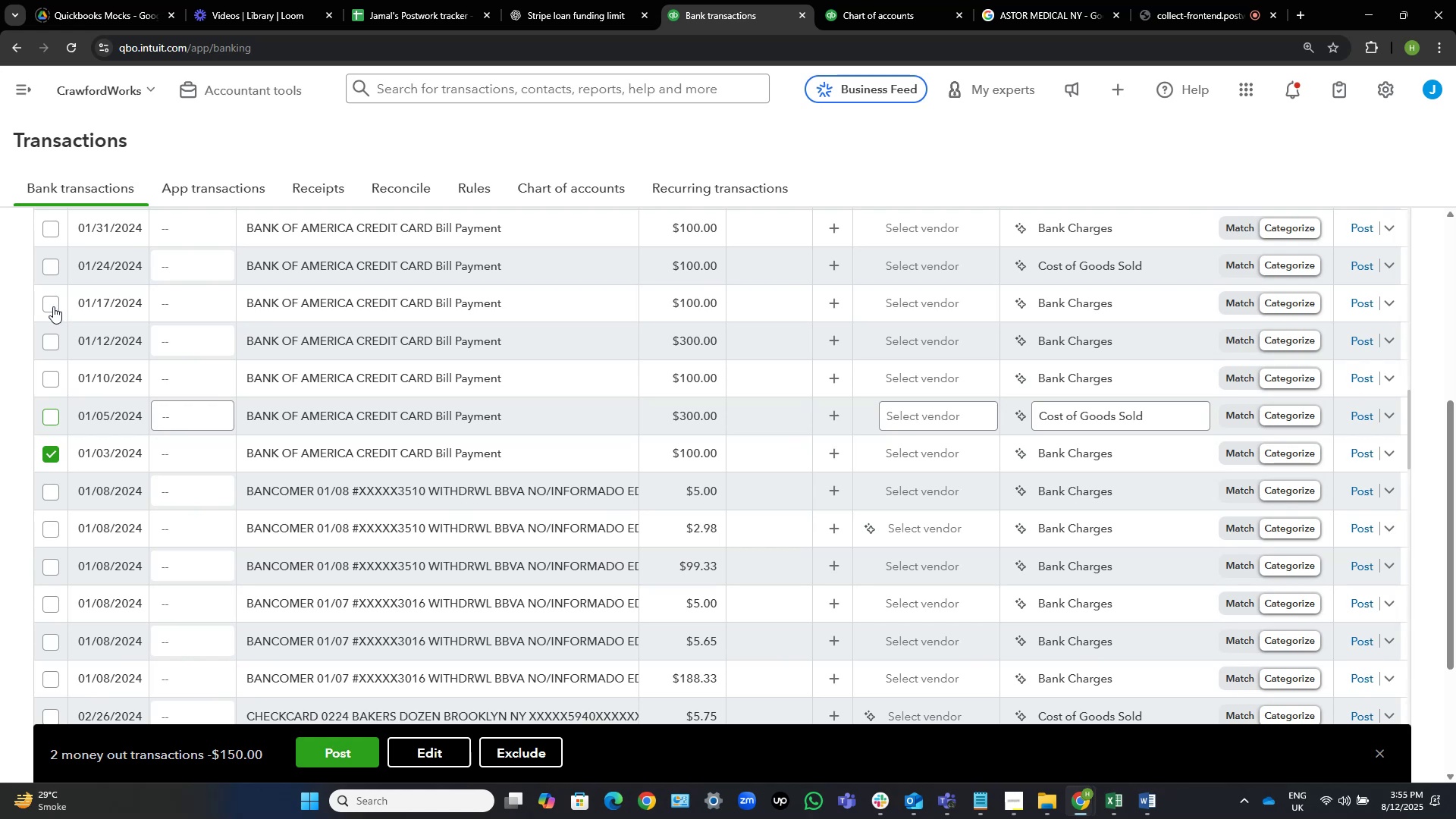 
left_click([53, 305])
 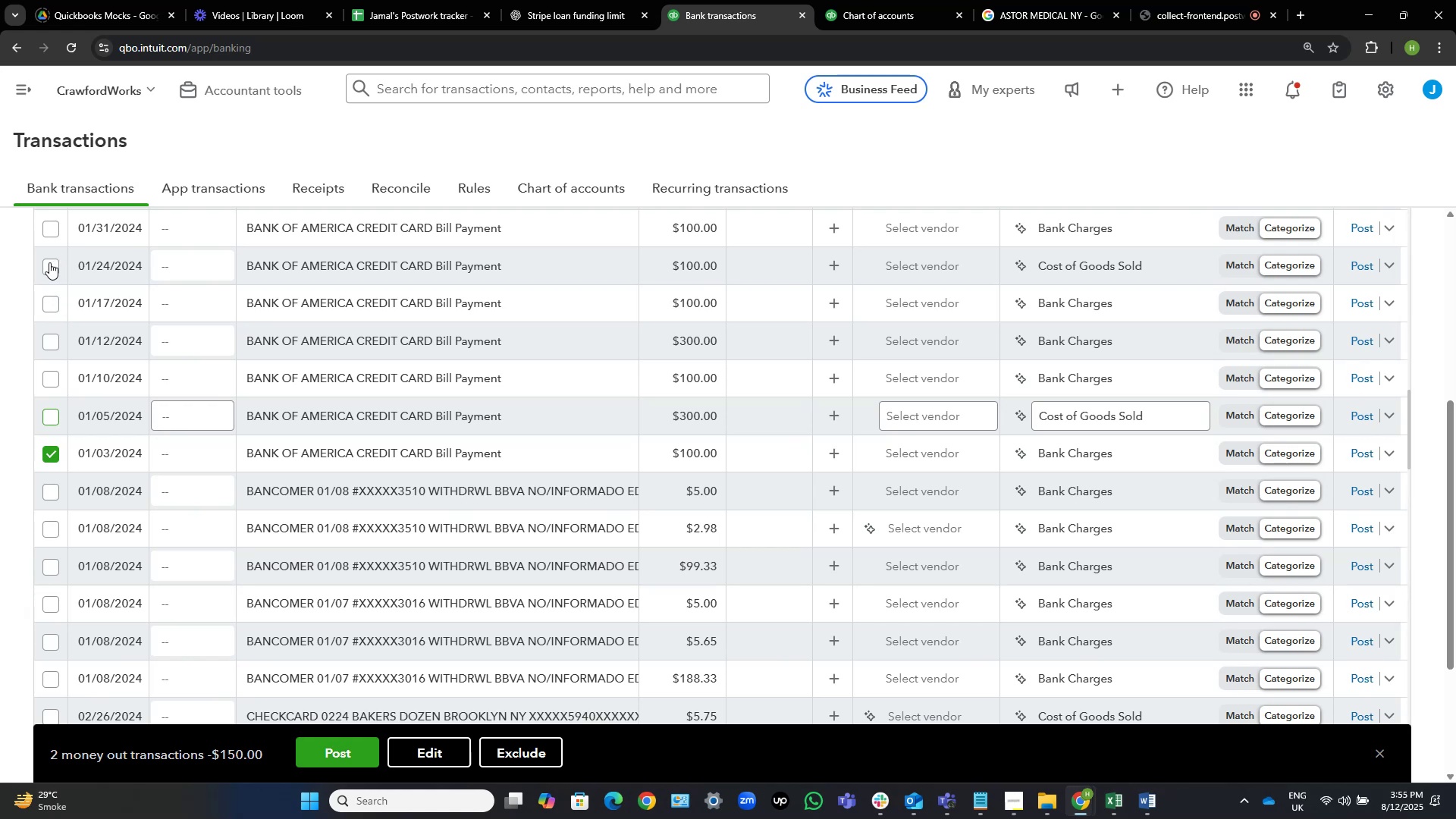 
left_click([49, 262])
 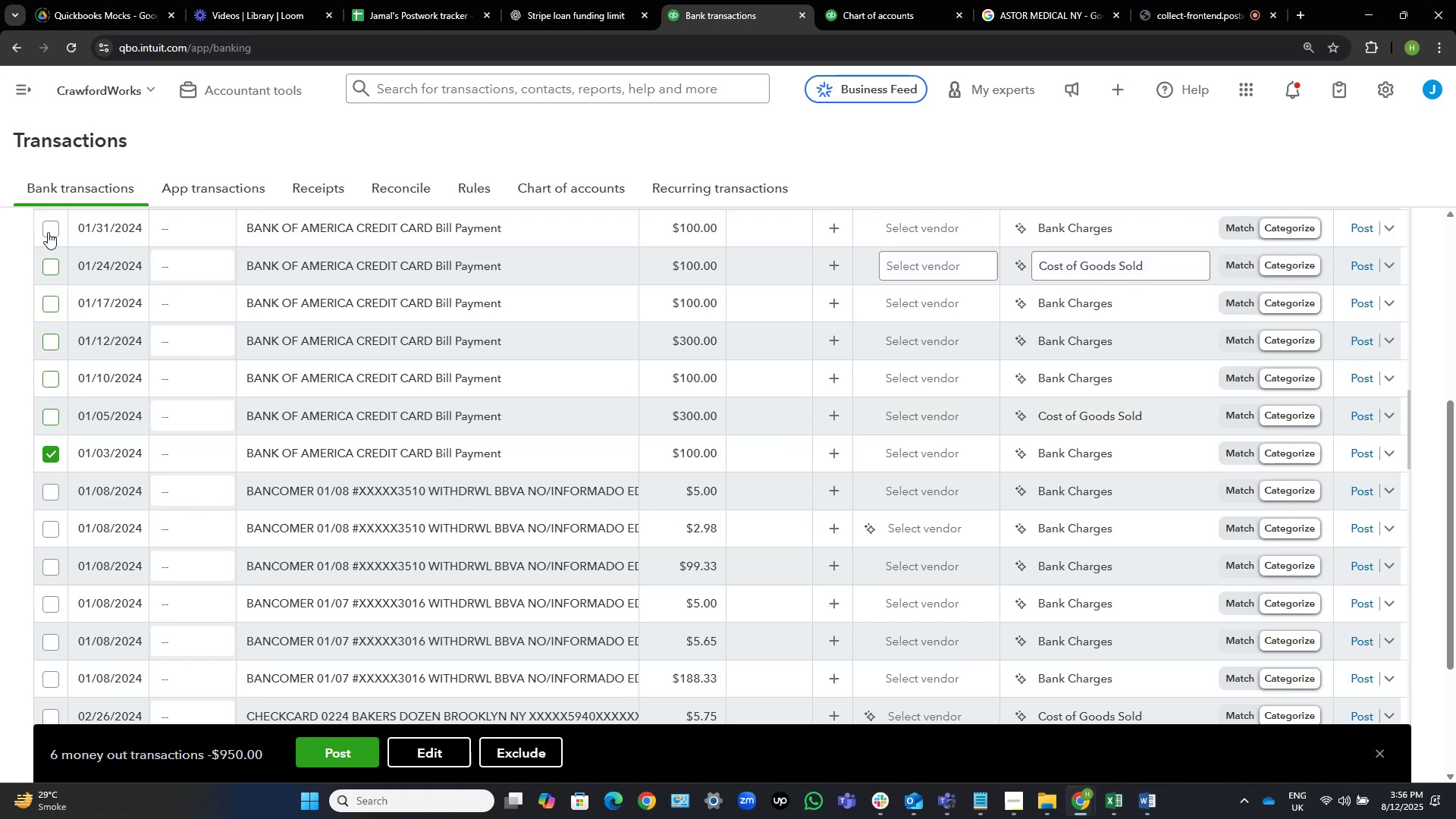 
left_click([48, 232])
 